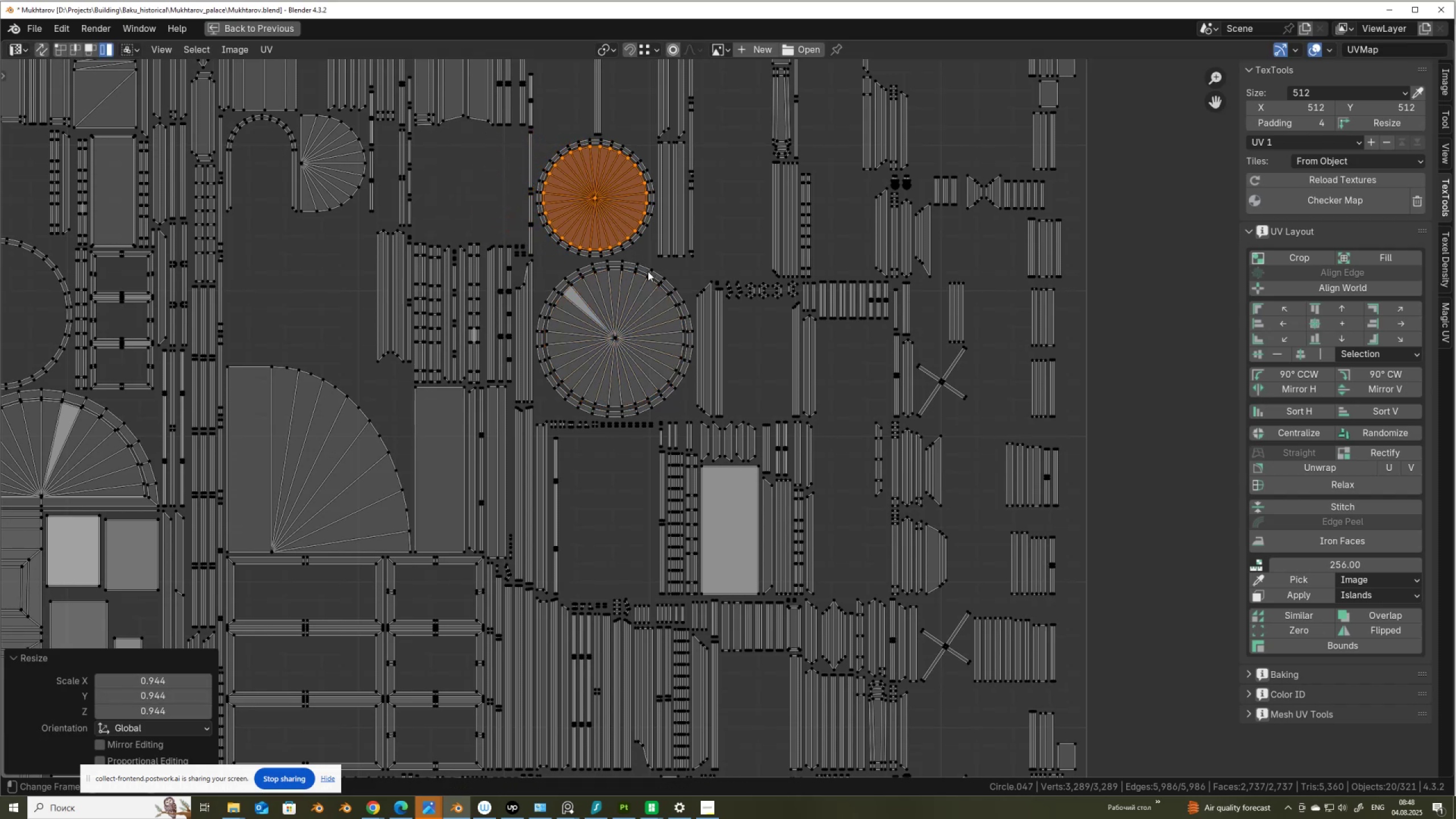 
scroll: coordinate [643, 274], scroll_direction: down, amount: 2.0
 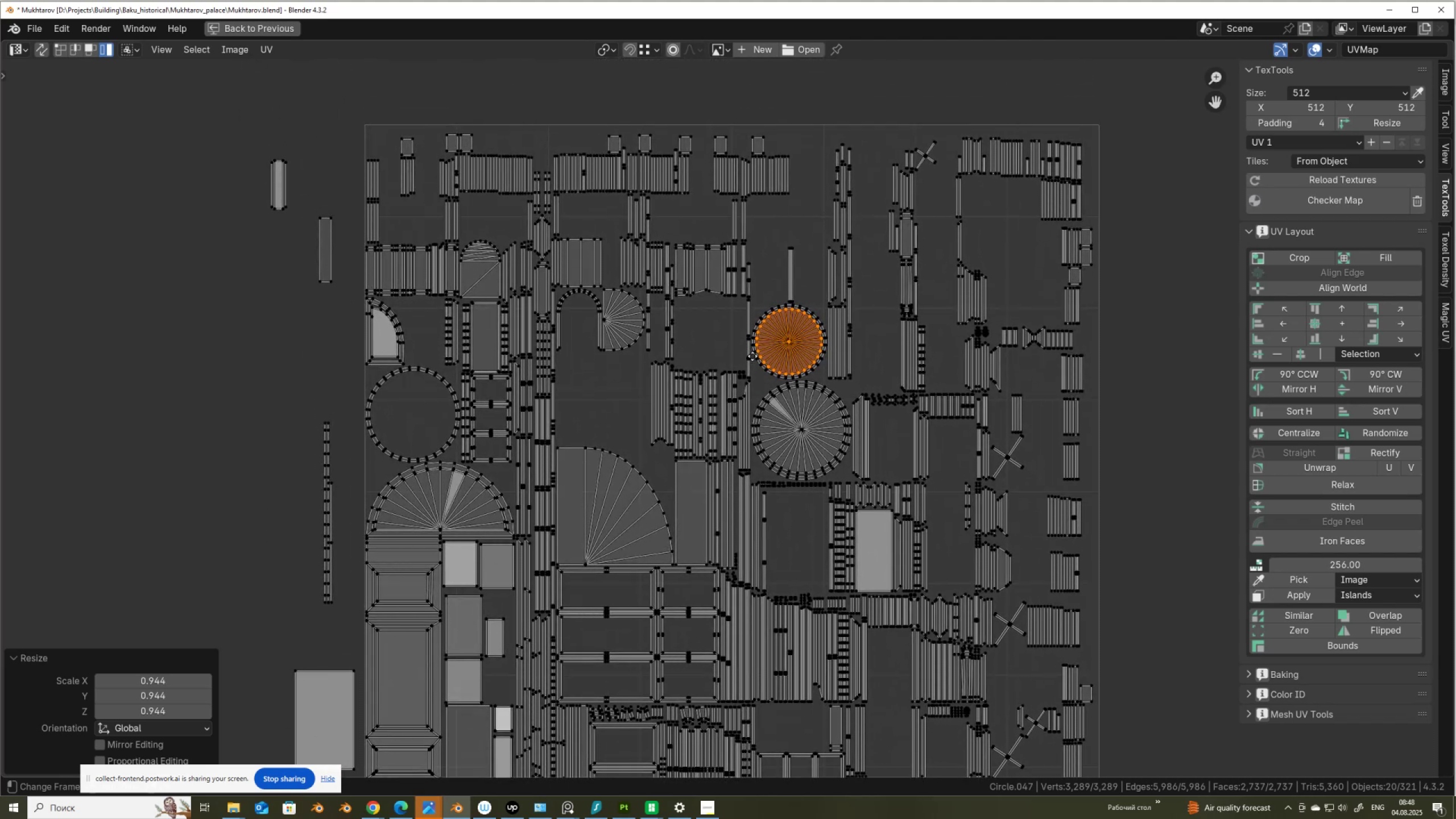 
wait(9.2)
 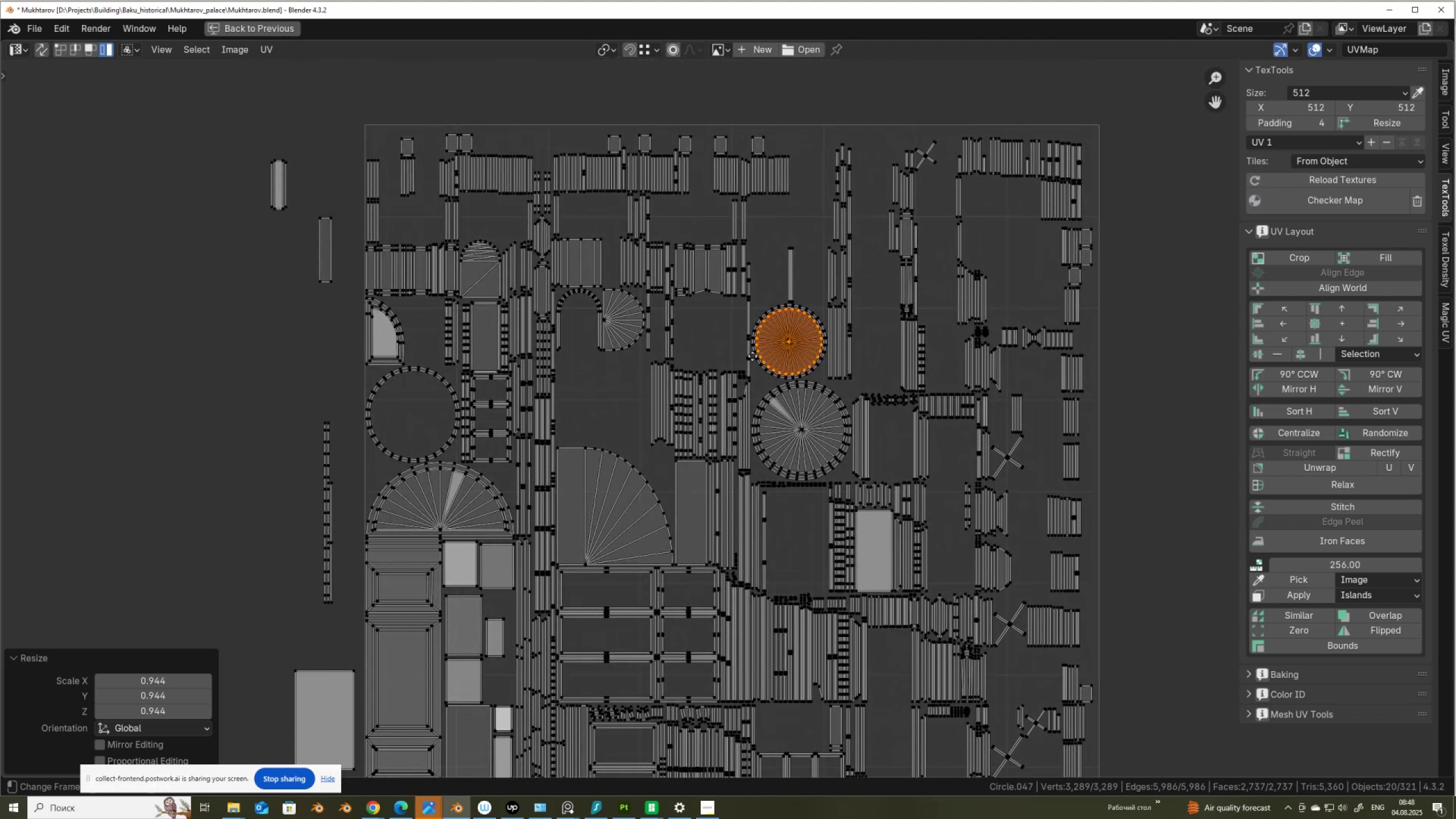 
scroll: coordinate [510, 399], scroll_direction: up, amount: 2.0
 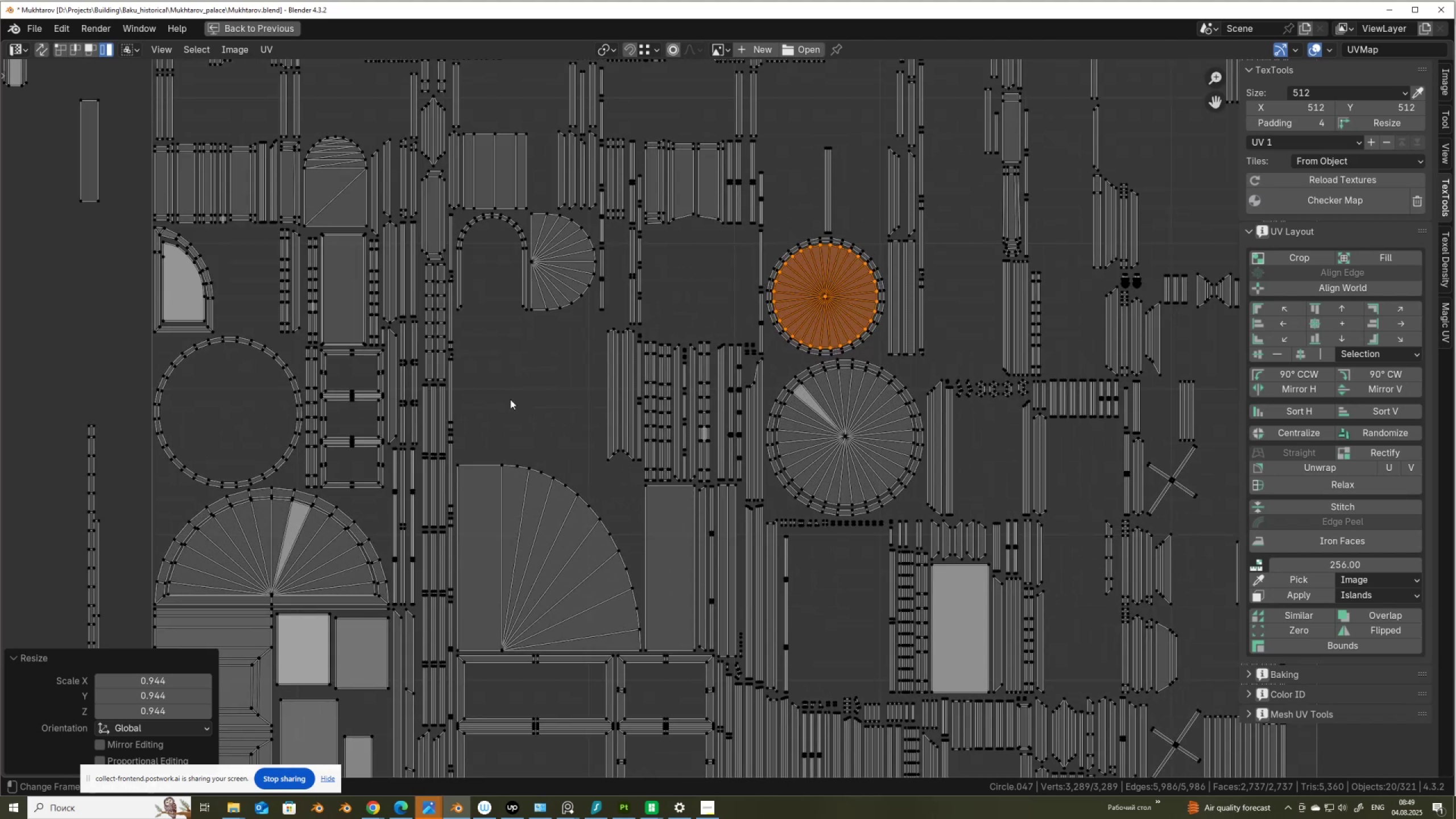 
scroll: coordinate [510, 399], scroll_direction: down, amount: 5.0
 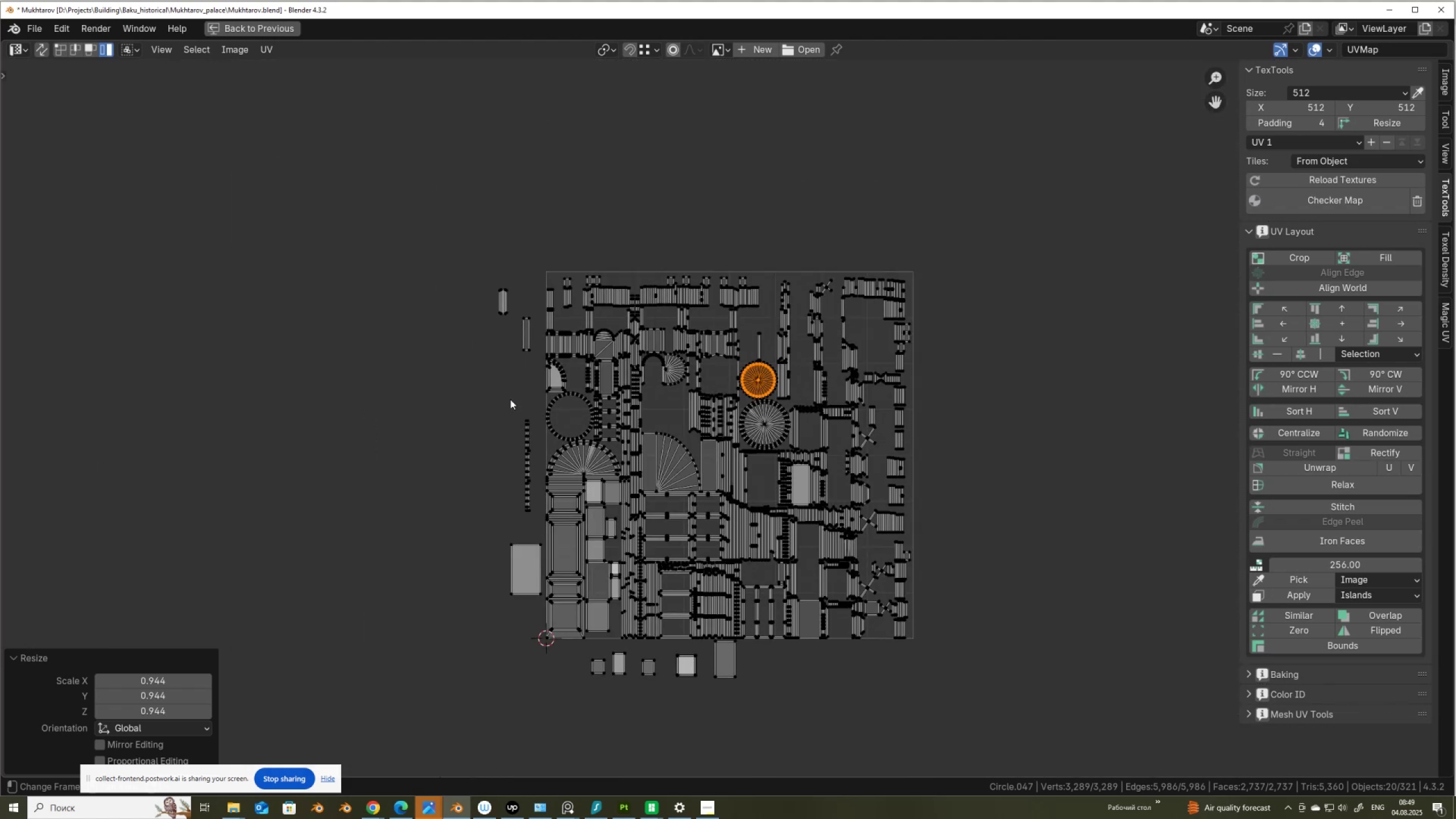 
scroll: coordinate [754, 391], scroll_direction: up, amount: 4.0
 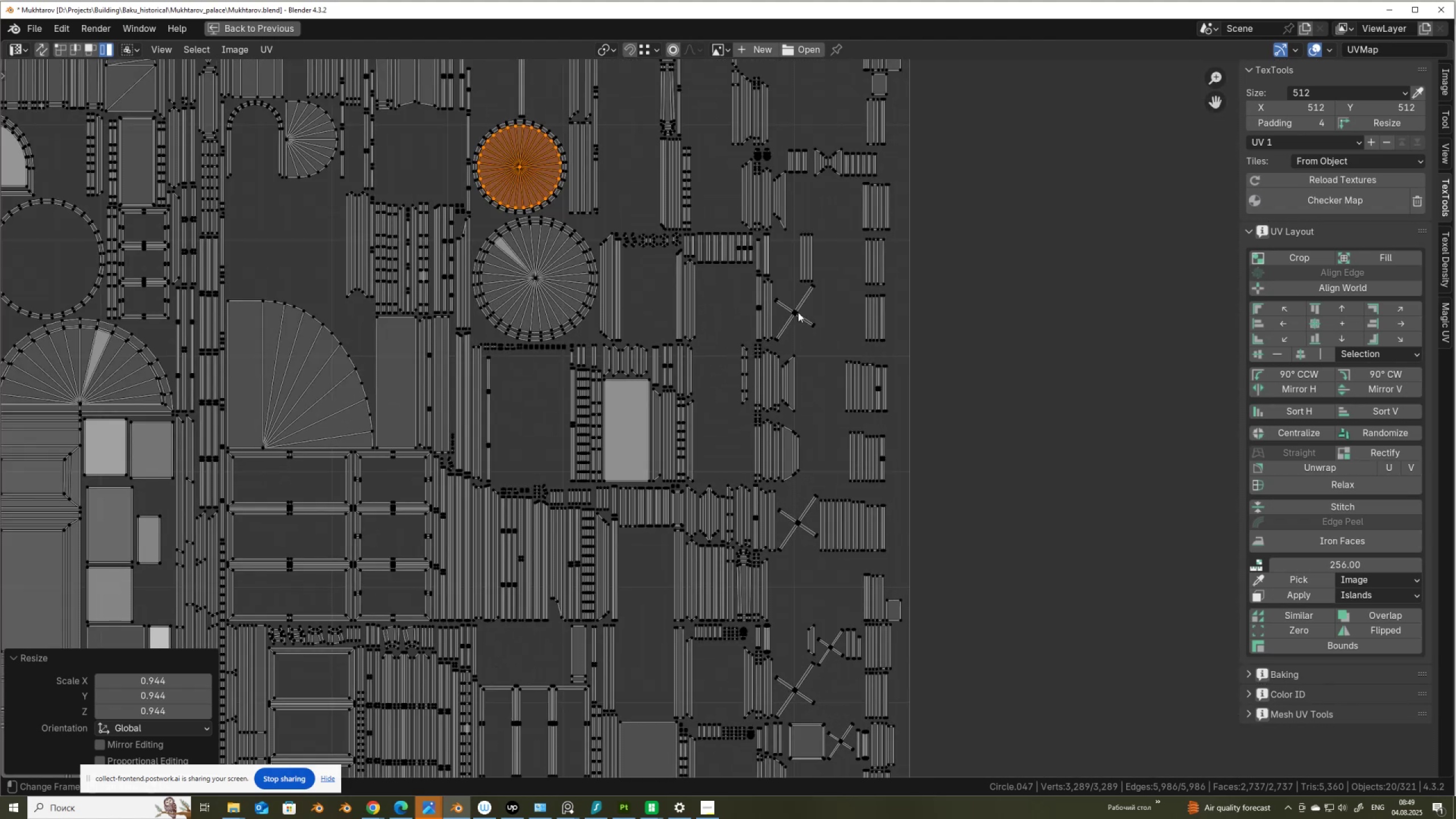 
left_click([798, 312])
 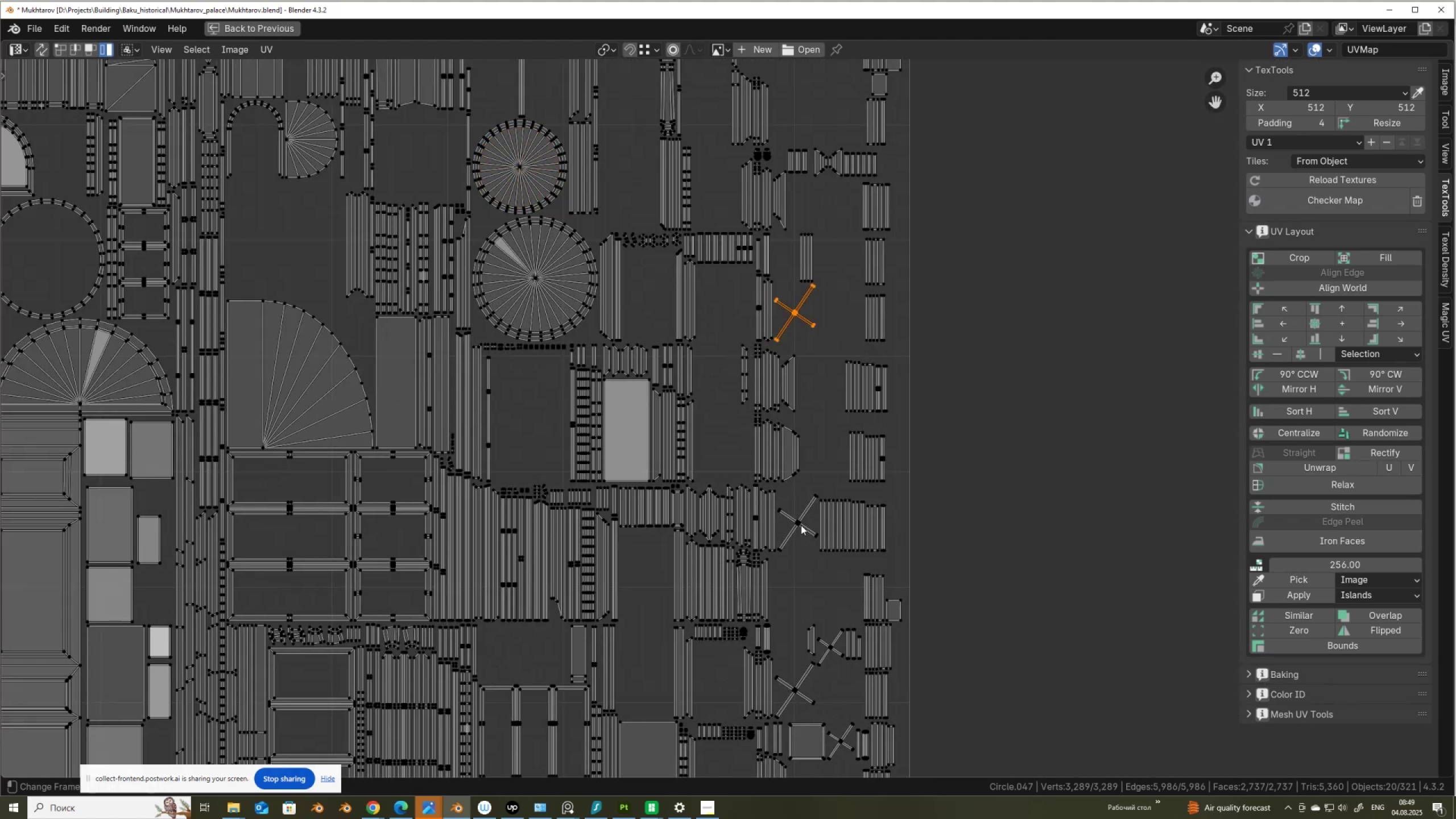 
hold_key(key=ShiftLeft, duration=1.34)
left_click([800, 518])
 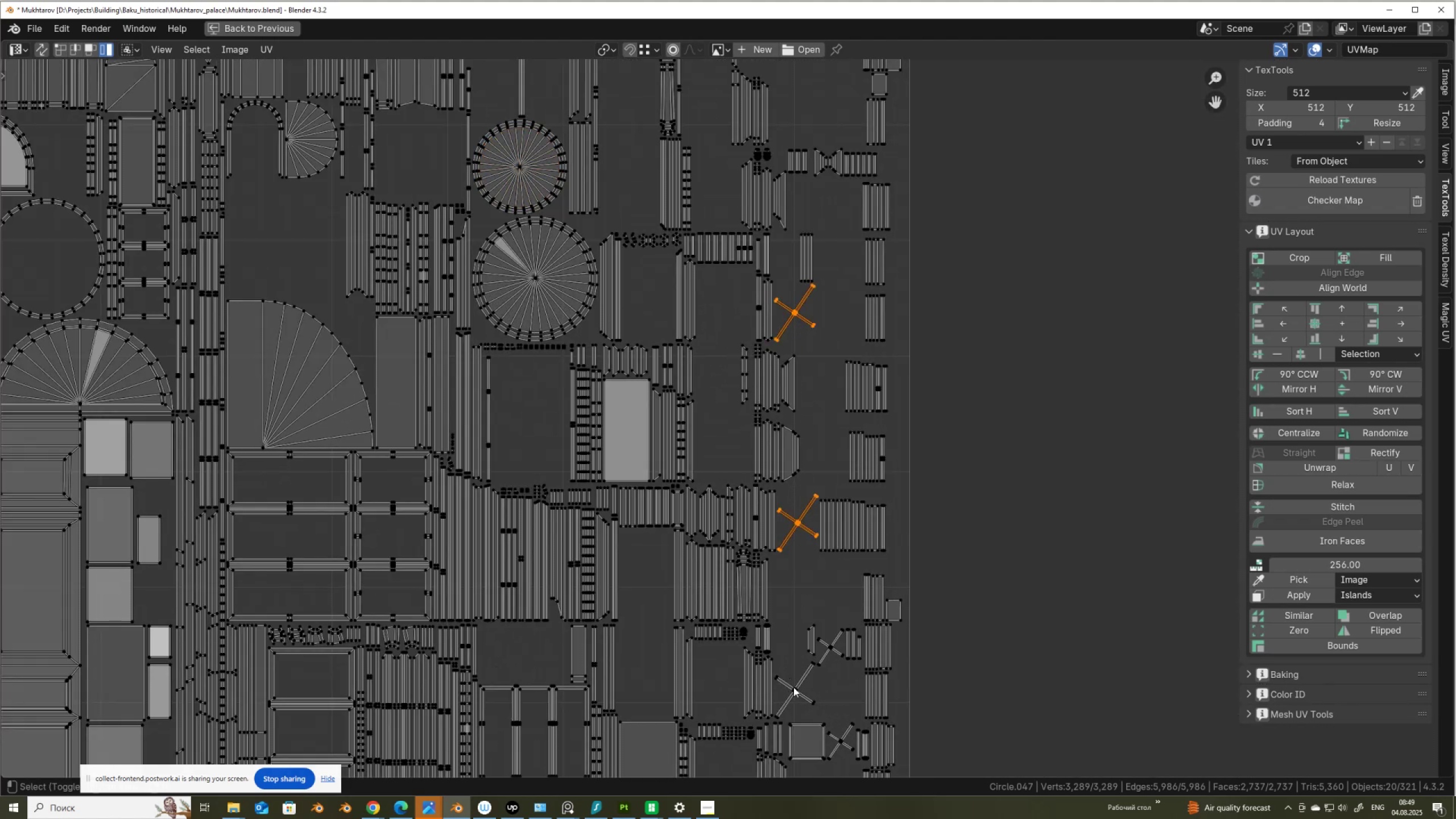 
scroll: coordinate [838, 636], scroll_direction: down, amount: 2.0
 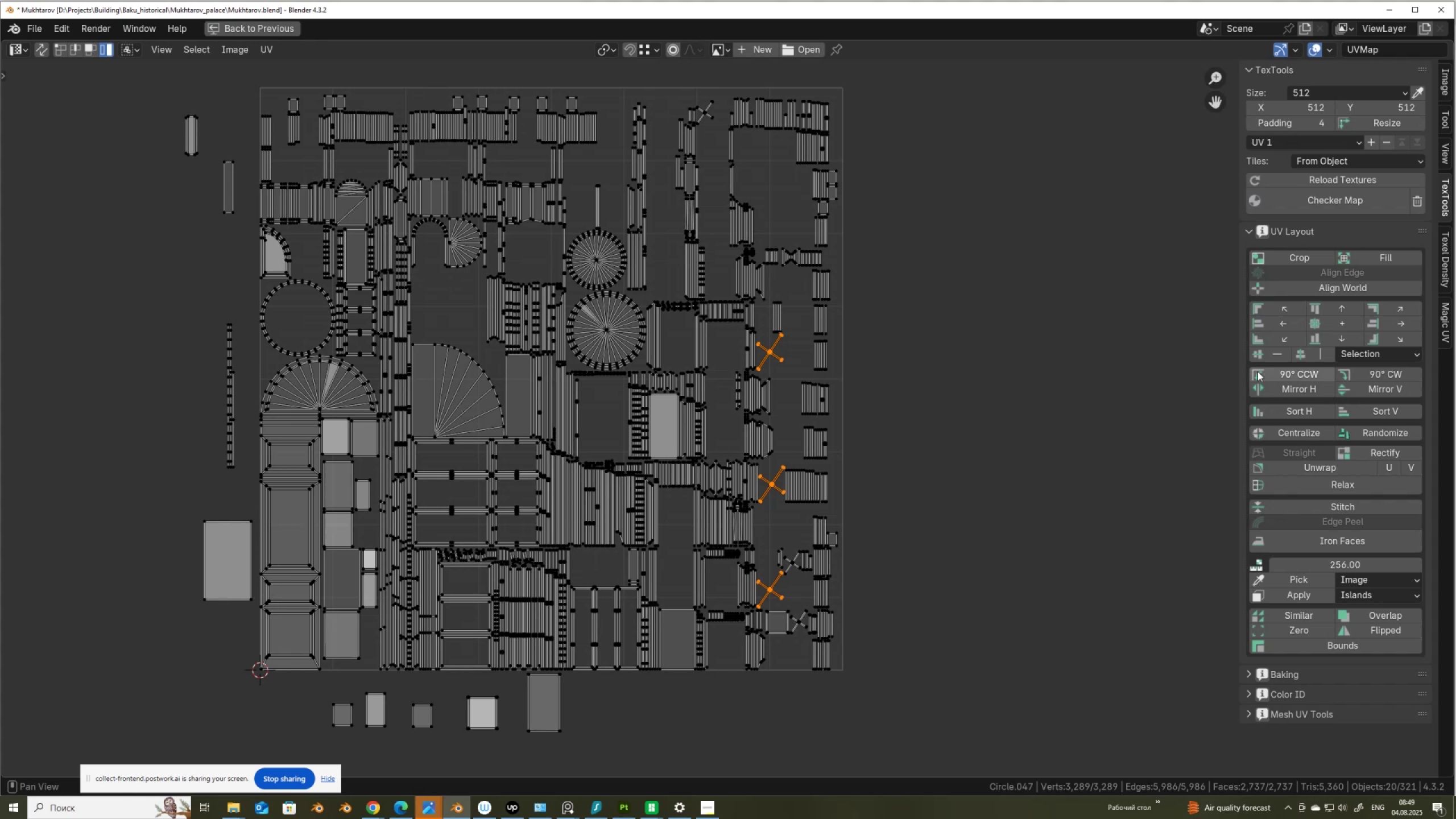 
left_click([1276, 354])
 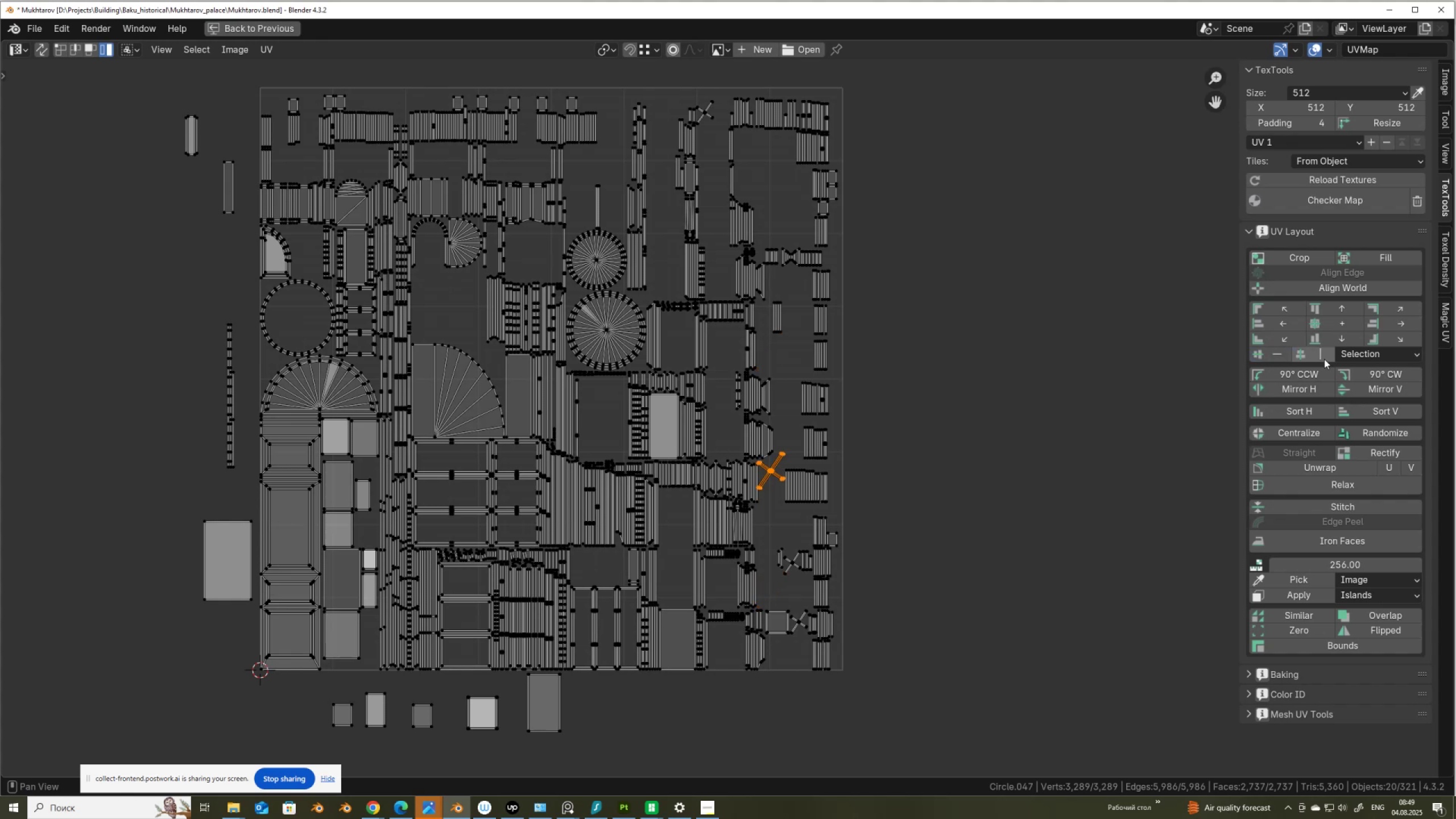 
left_click([1324, 358])
 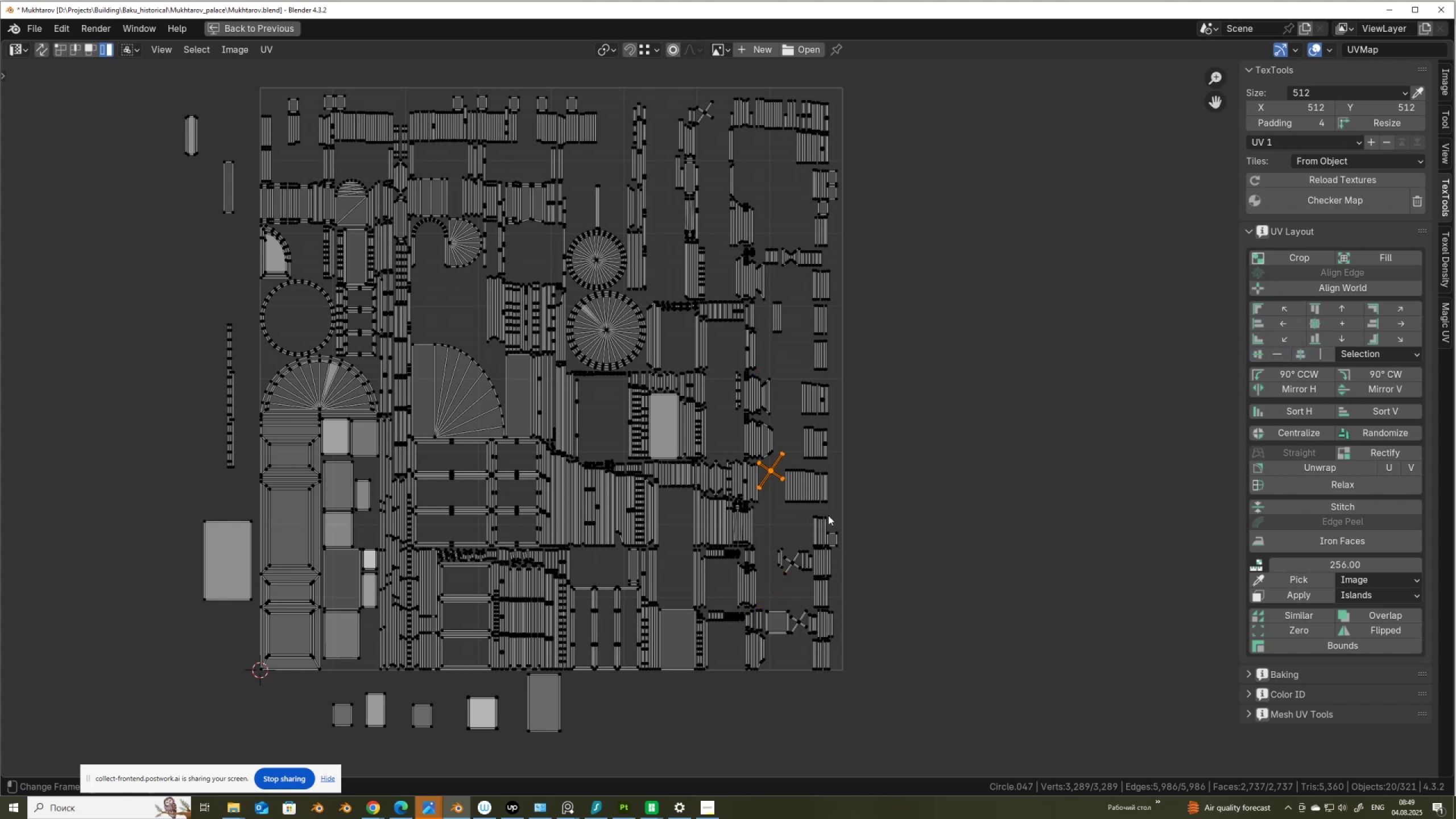 
scroll: coordinate [792, 515], scroll_direction: up, amount: 2.0
 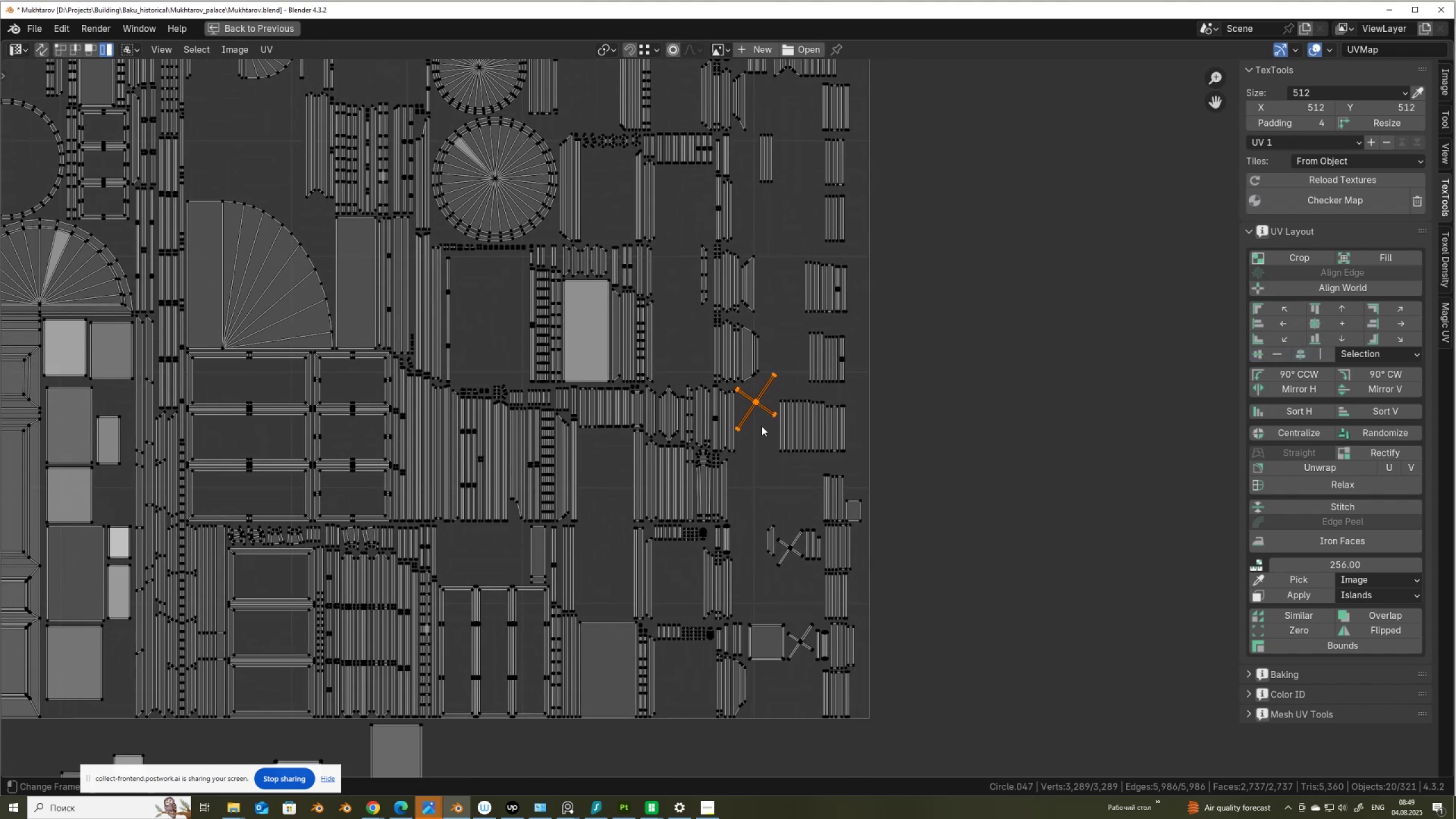 
key(R)
 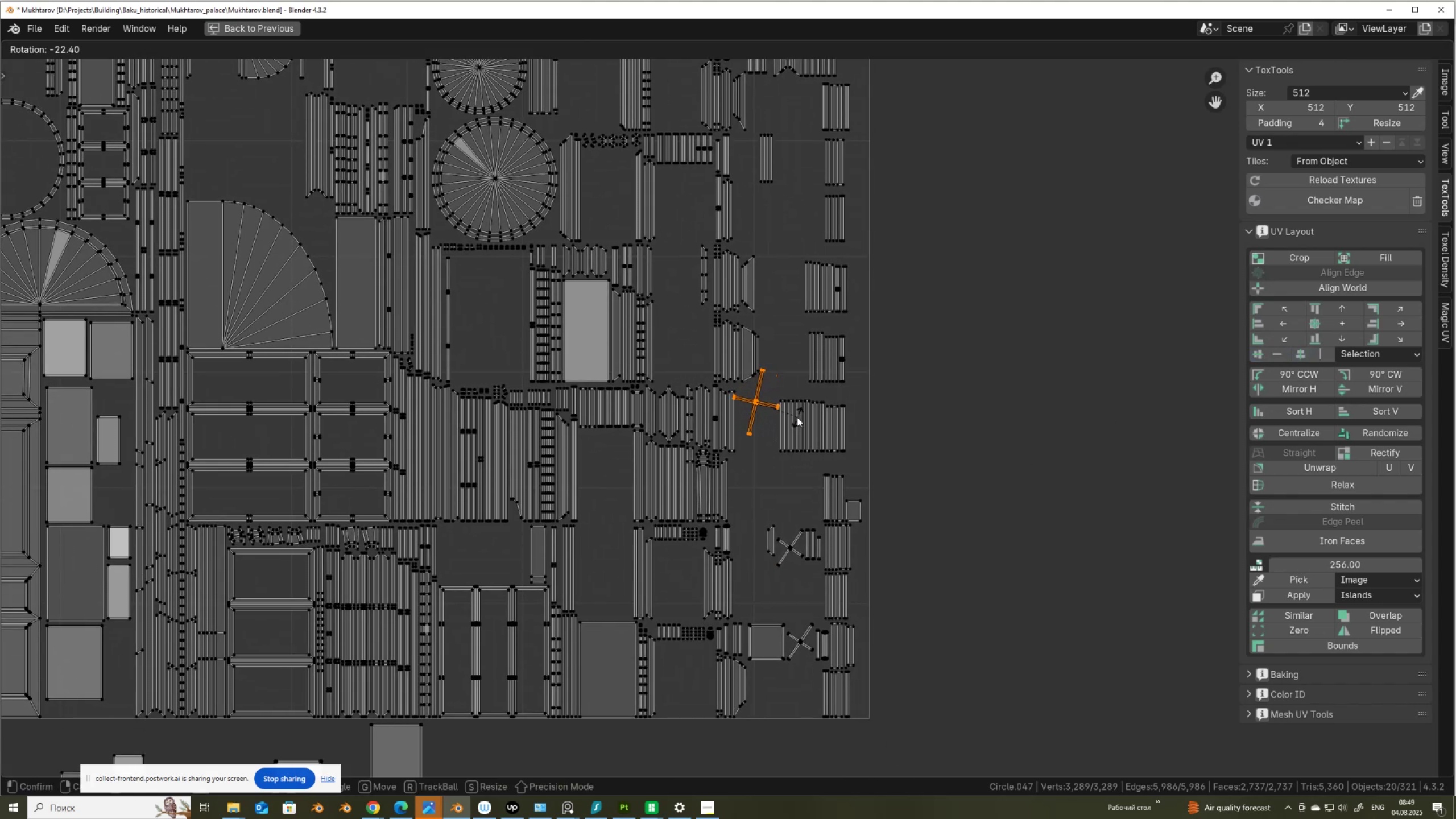 
hold_key(key=ControlLeft, duration=1.26)
left_click([797, 406])
 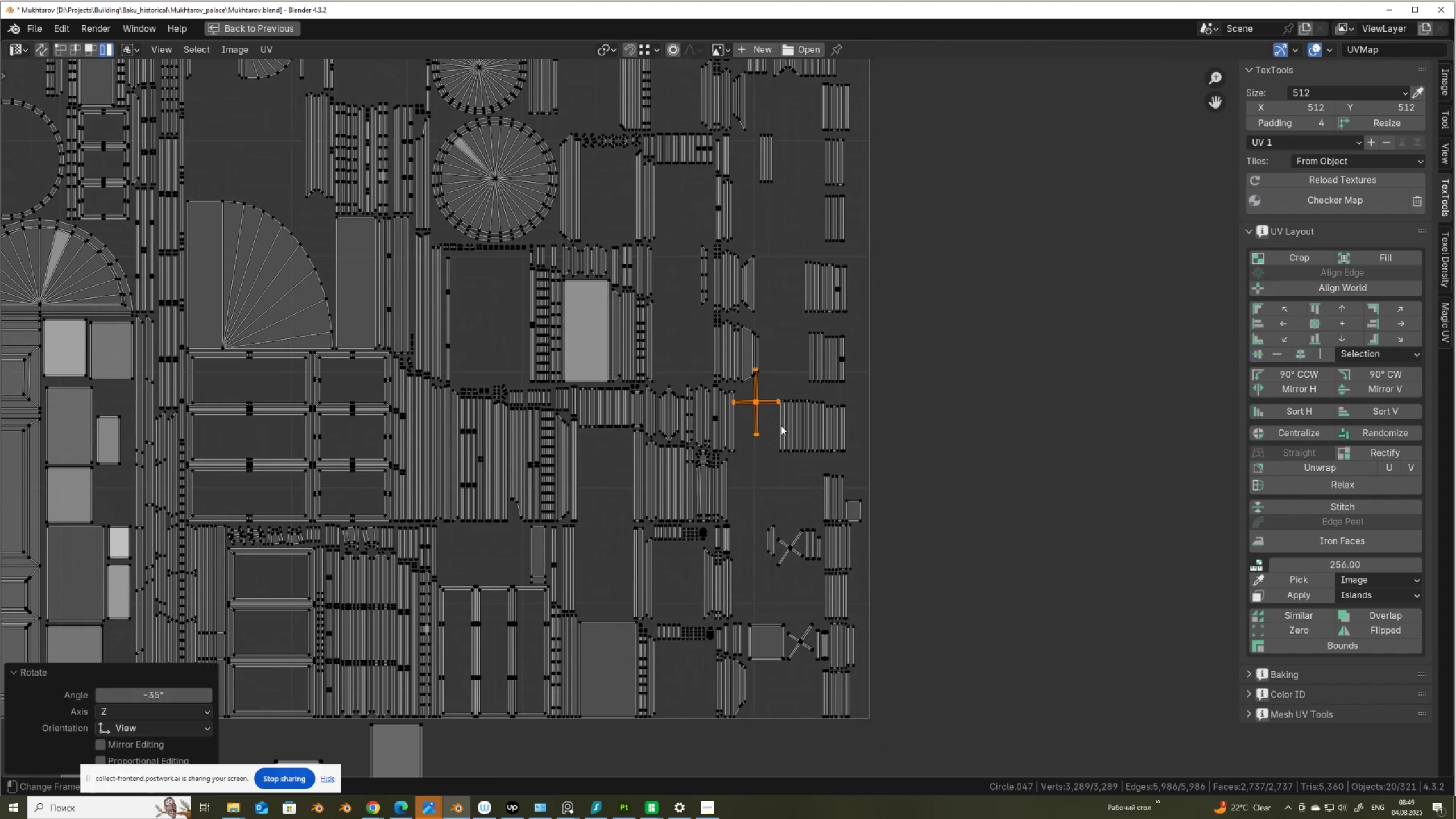 
key(G)
 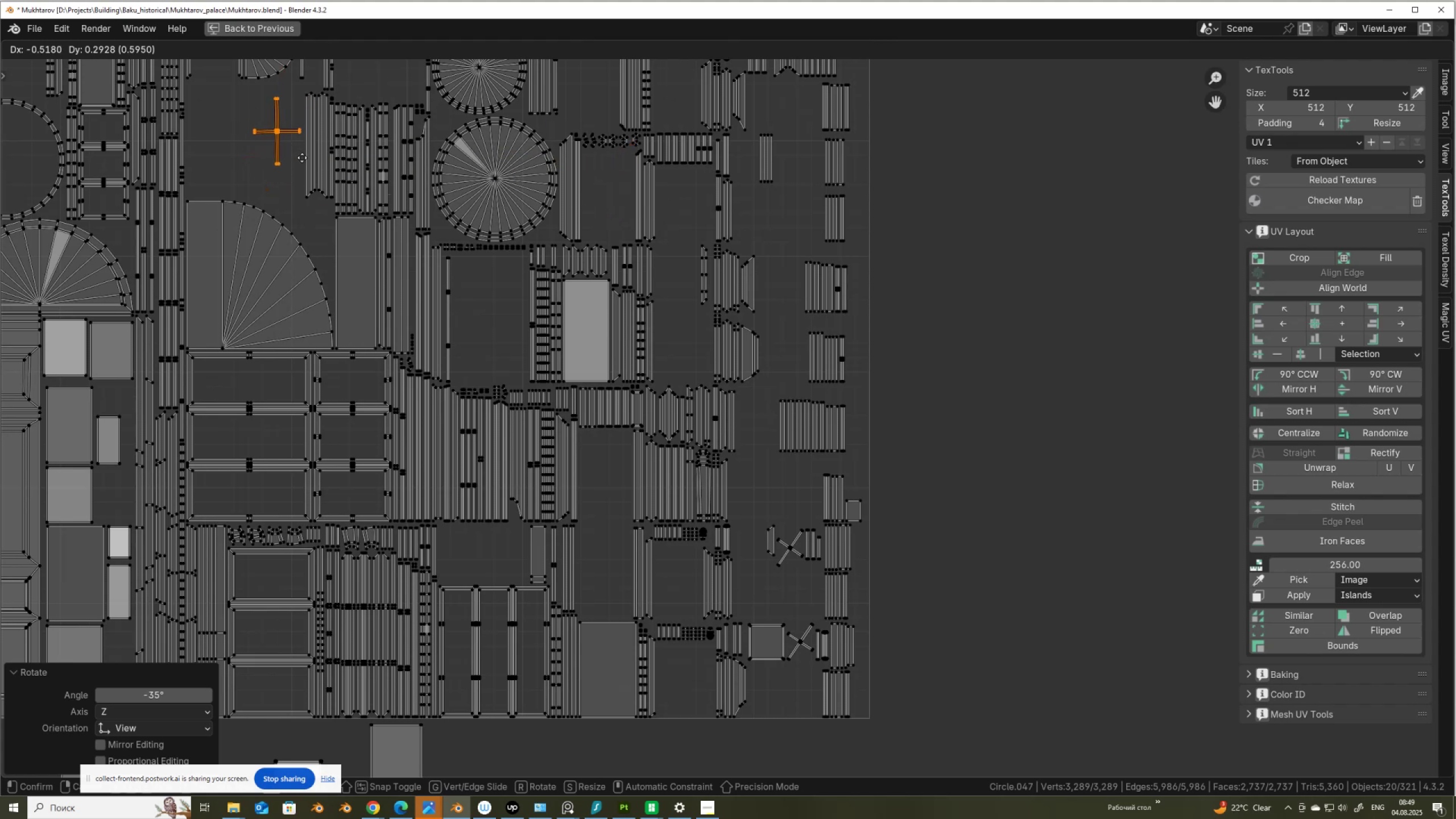 
left_click([304, 196])
 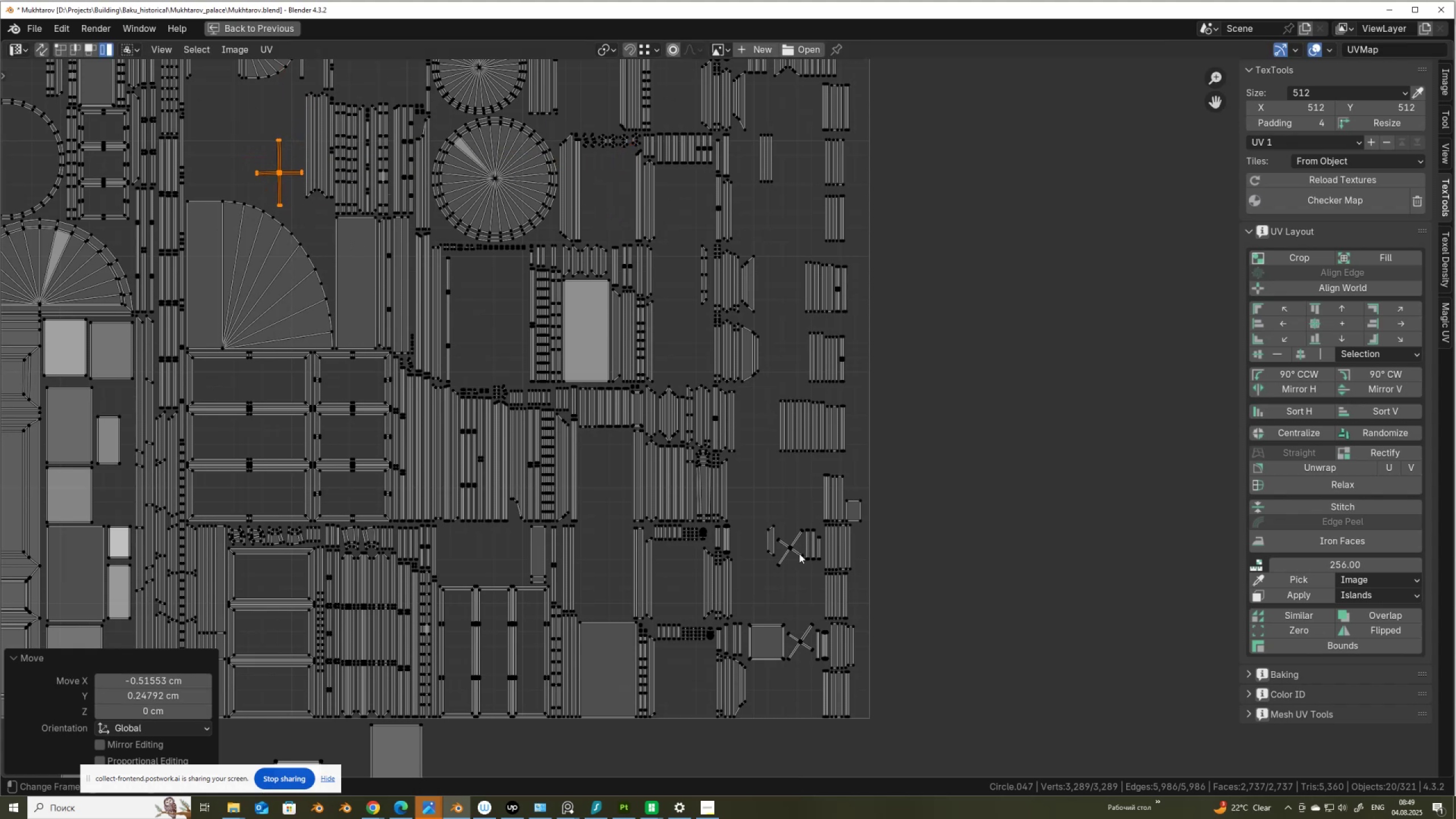 
left_click([791, 550])
 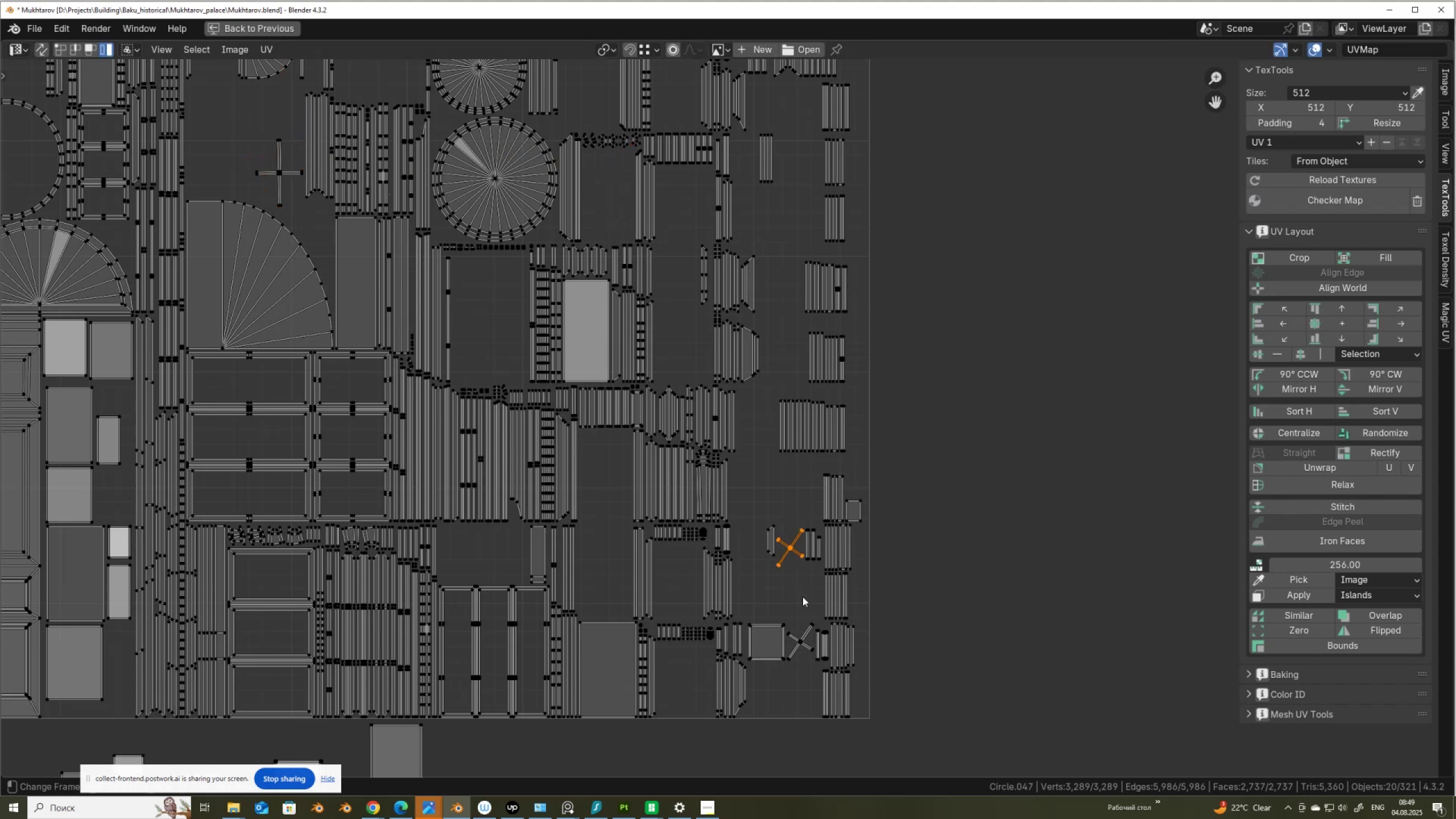 
hold_key(key=ShiftLeft, duration=1.26)
left_click([809, 639])
 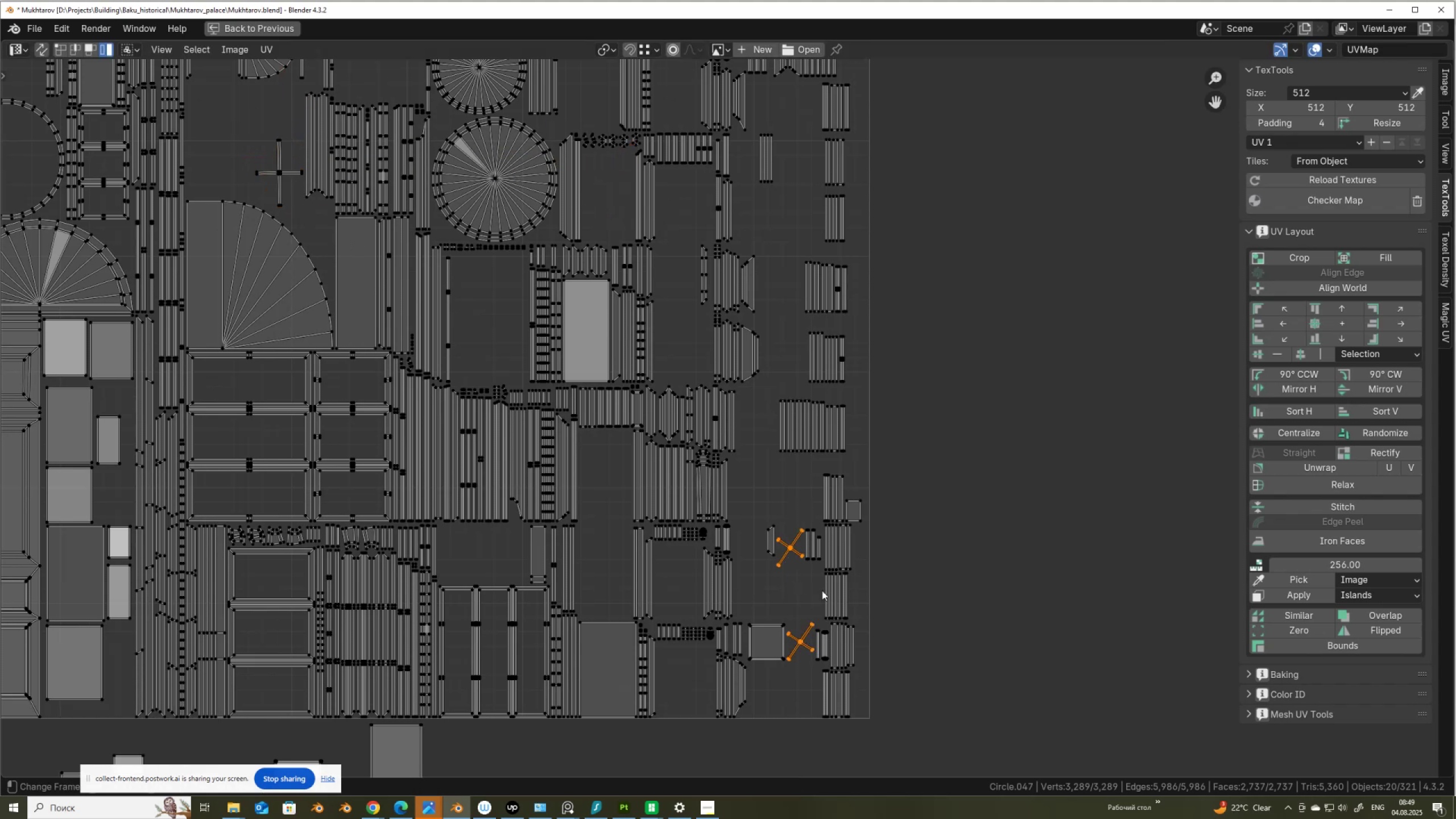 
scroll: coordinate [820, 541], scroll_direction: down, amount: 2.0
 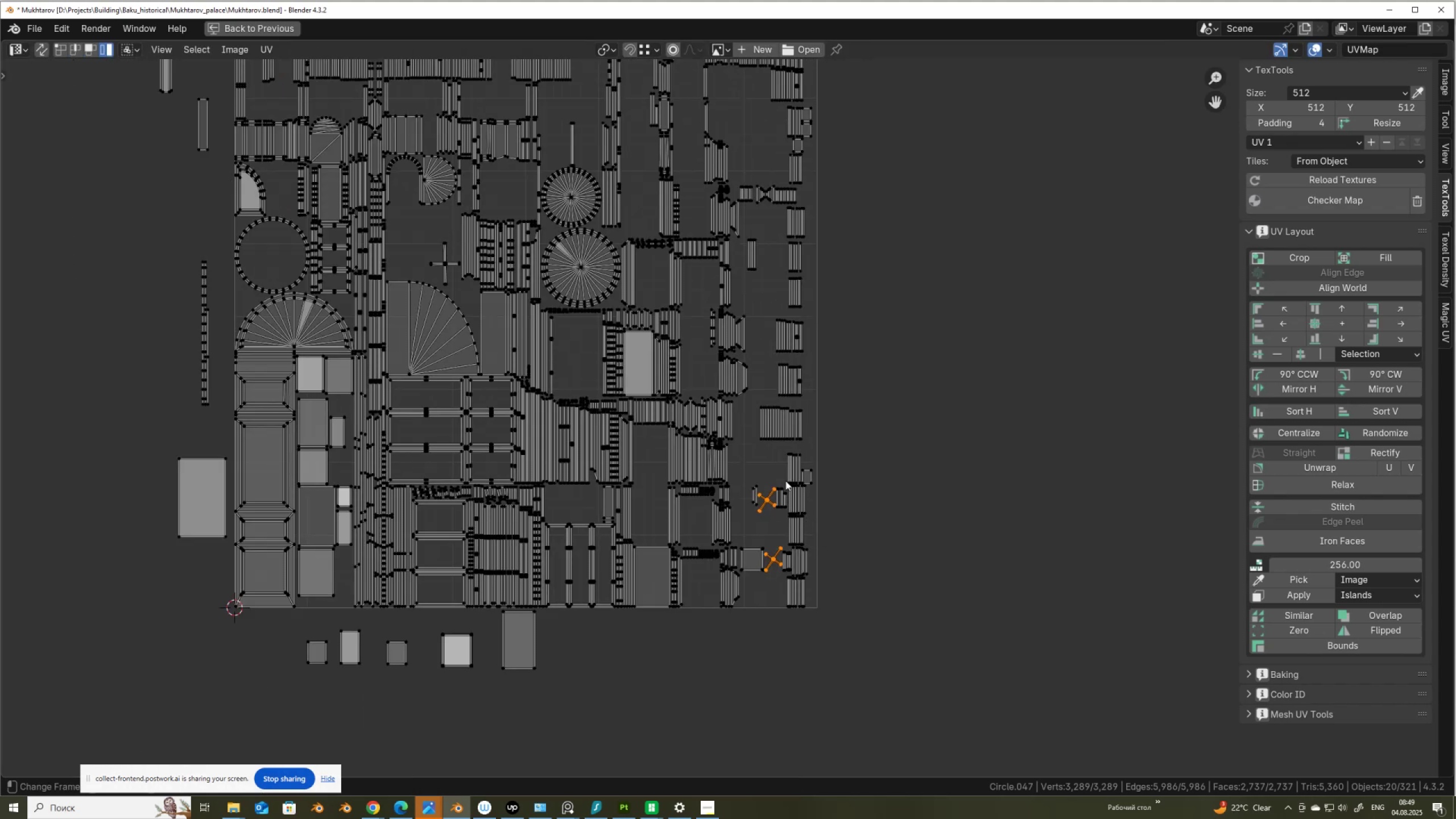 
hold_key(key=ShiftLeft, duration=1.53)
 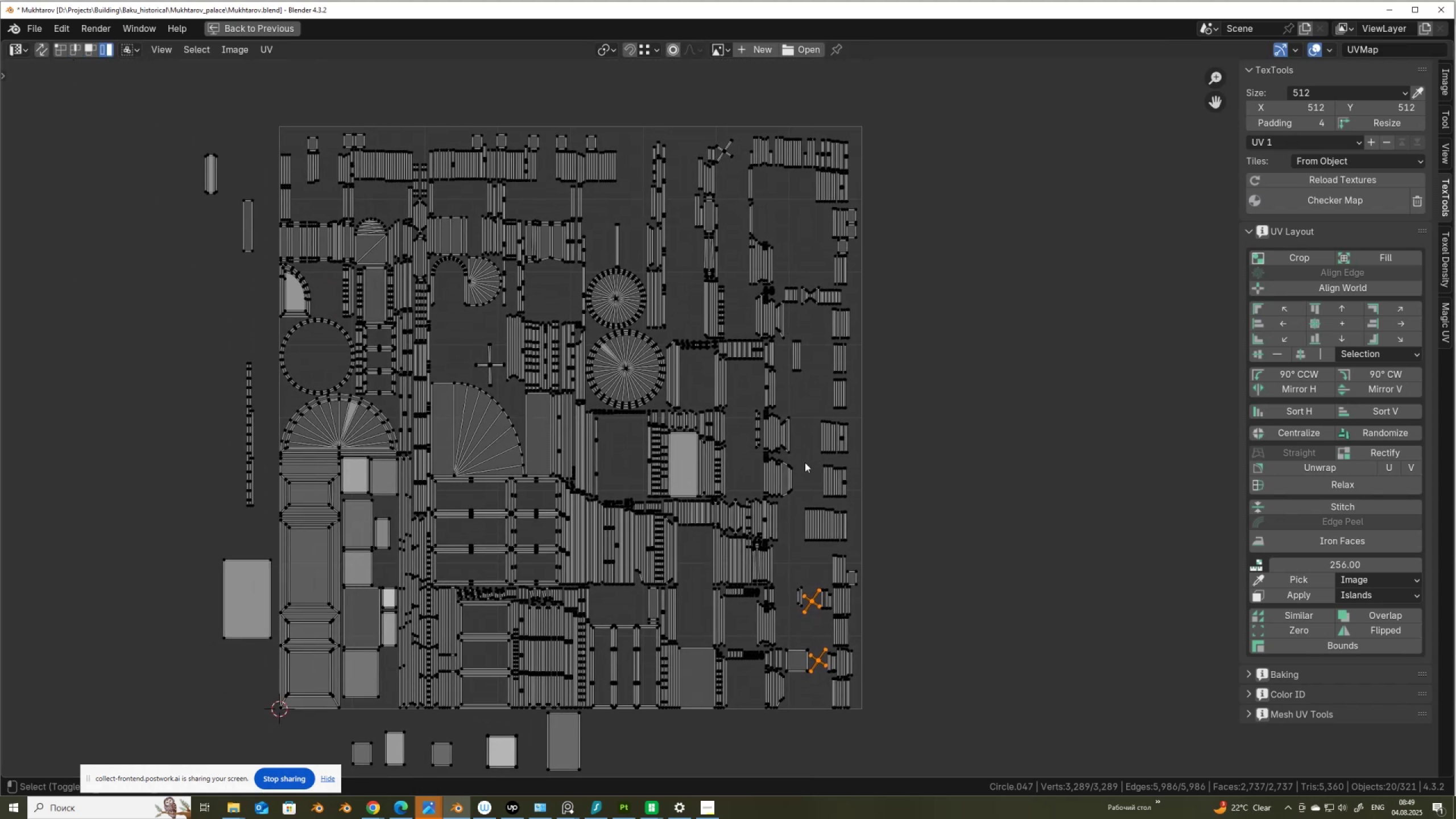 
hold_key(key=ShiftLeft, duration=1.51)
 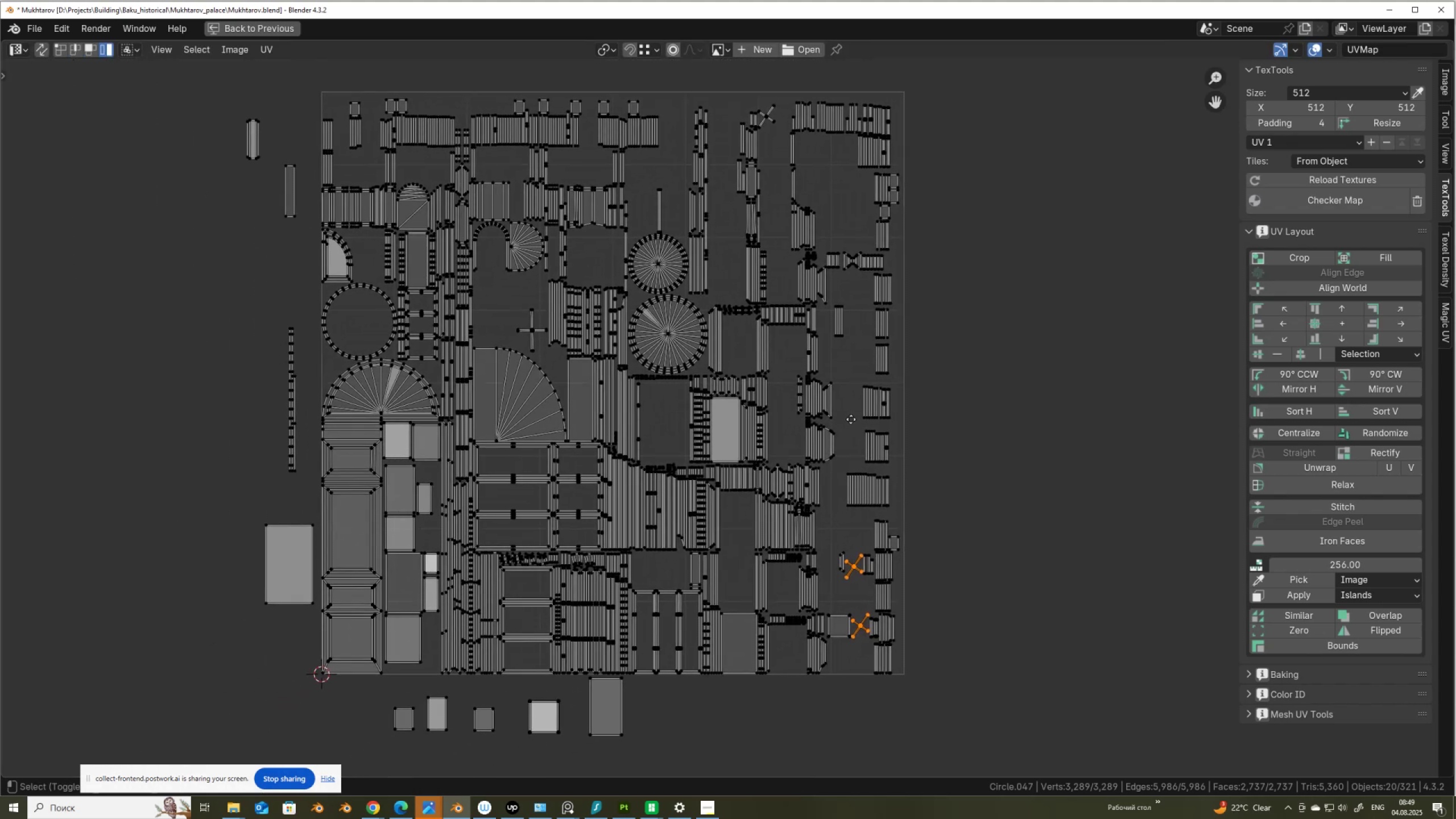 
hold_key(key=ShiftLeft, duration=1.4)
 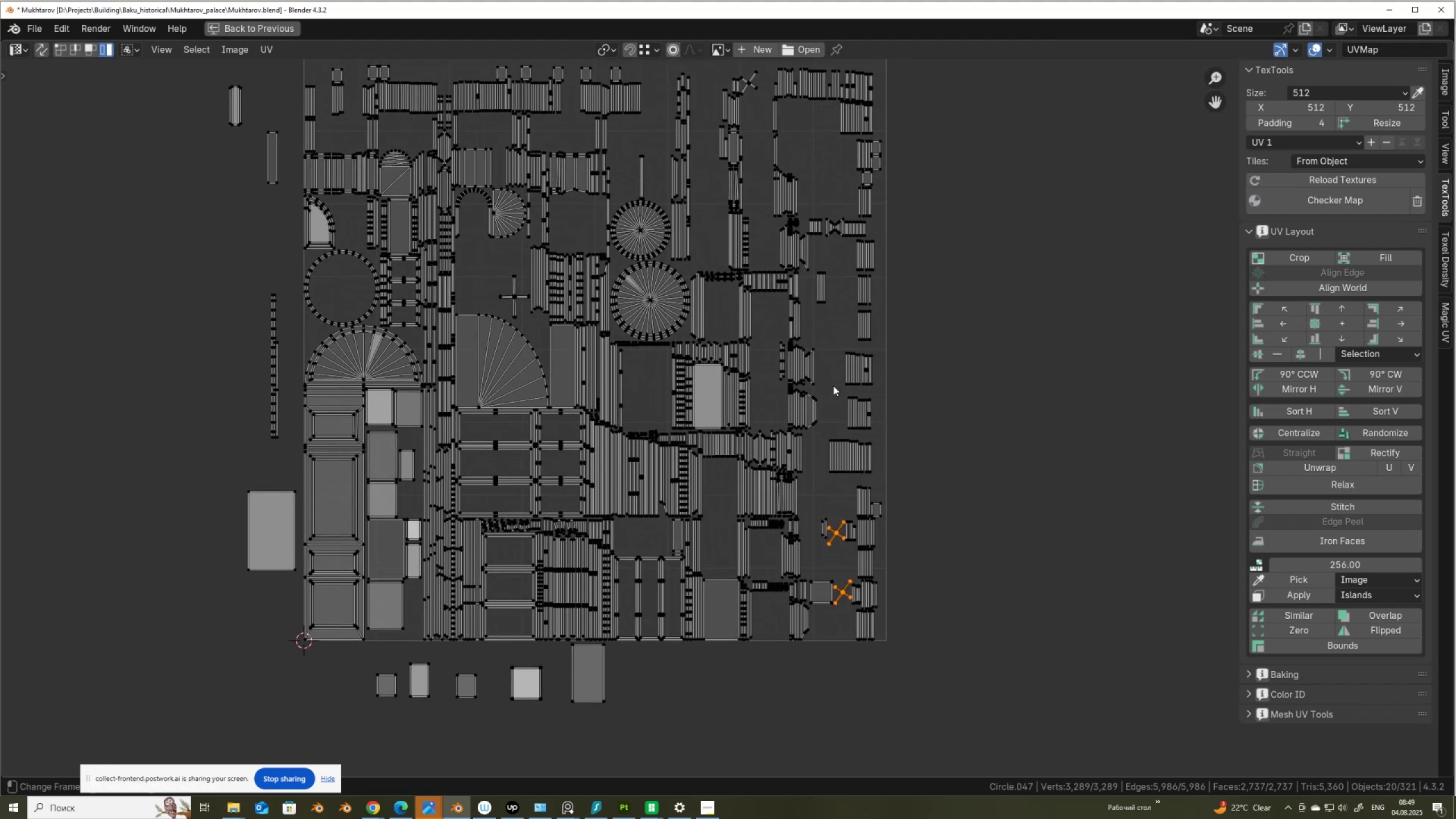 
scroll: coordinate [833, 403], scroll_direction: up, amount: 3.0
 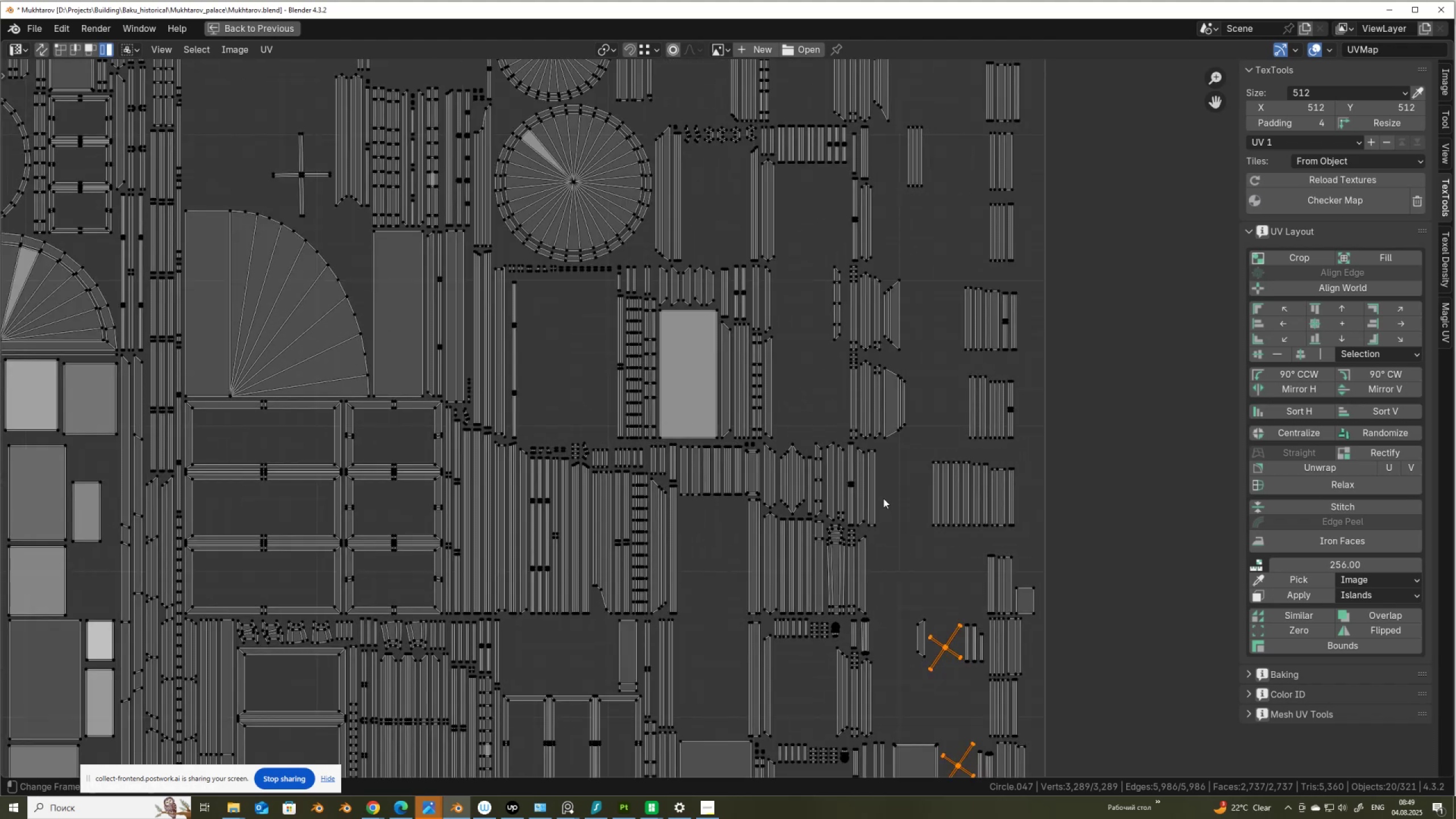 
scroll: coordinate [888, 509], scroll_direction: down, amount: 1.0
 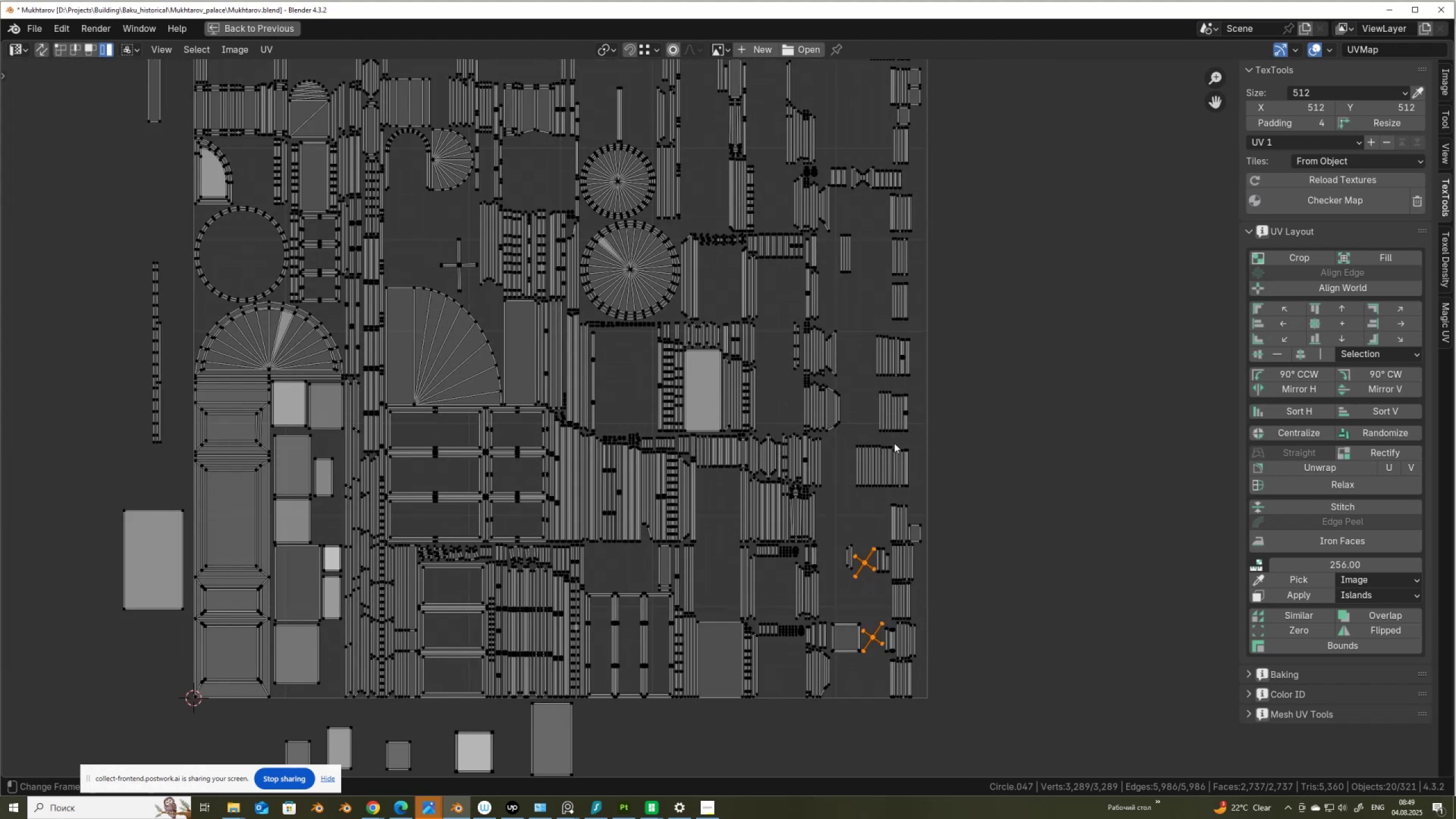 
hold_key(key=ShiftLeft, duration=1.53)
 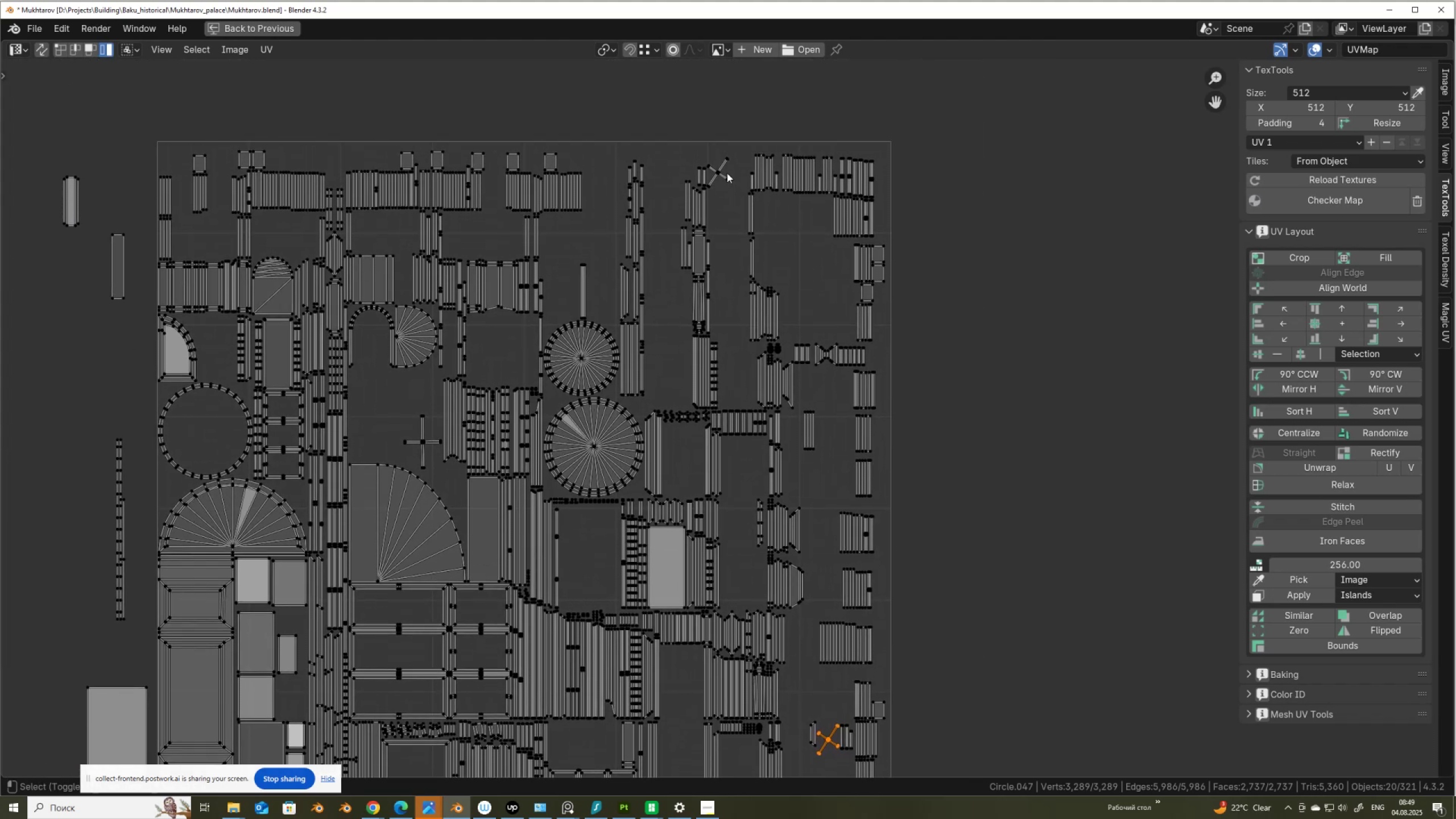 
hold_key(key=ShiftLeft, duration=0.88)
left_click([726, 172])
 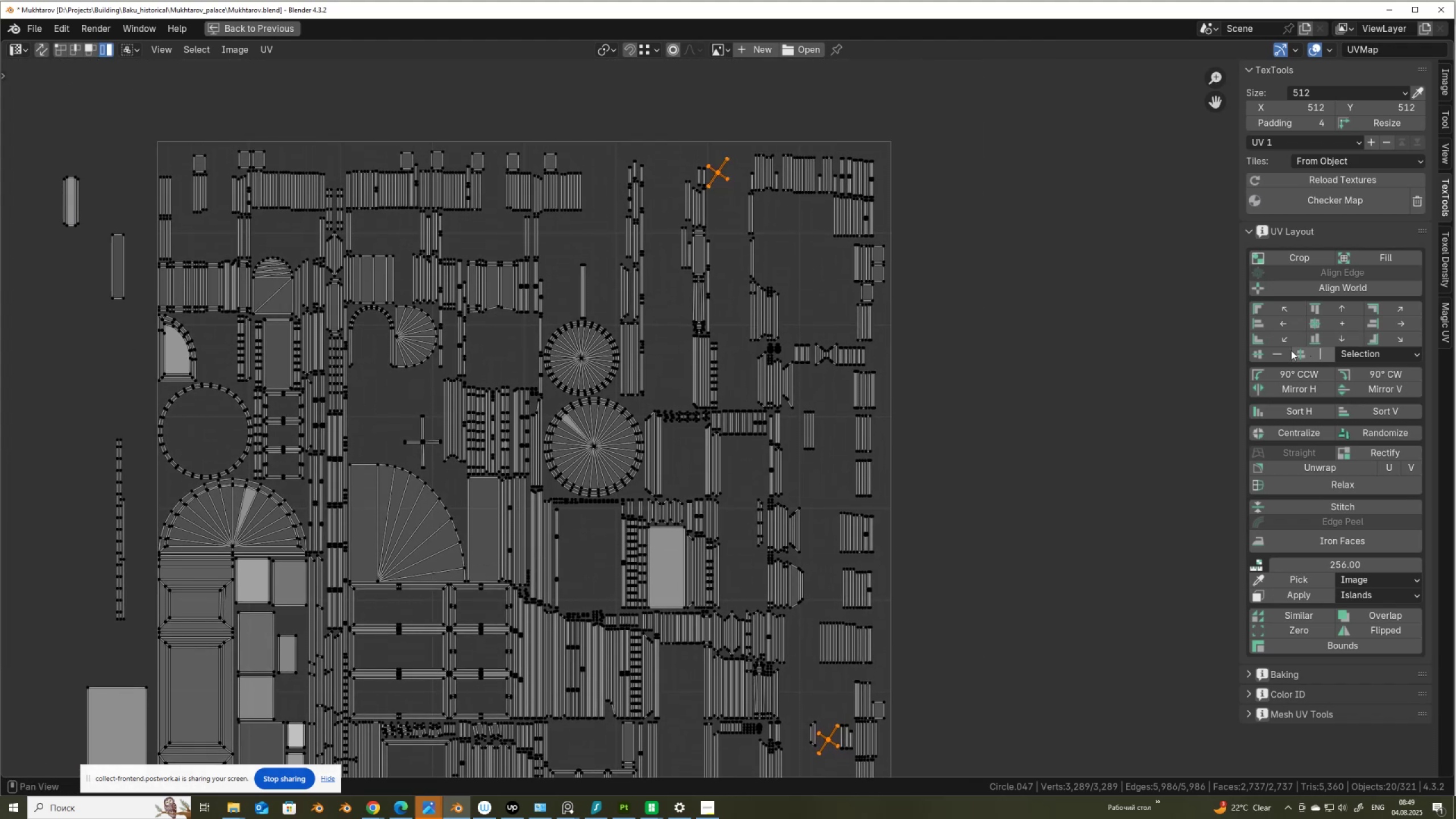 
left_click([1289, 351])
 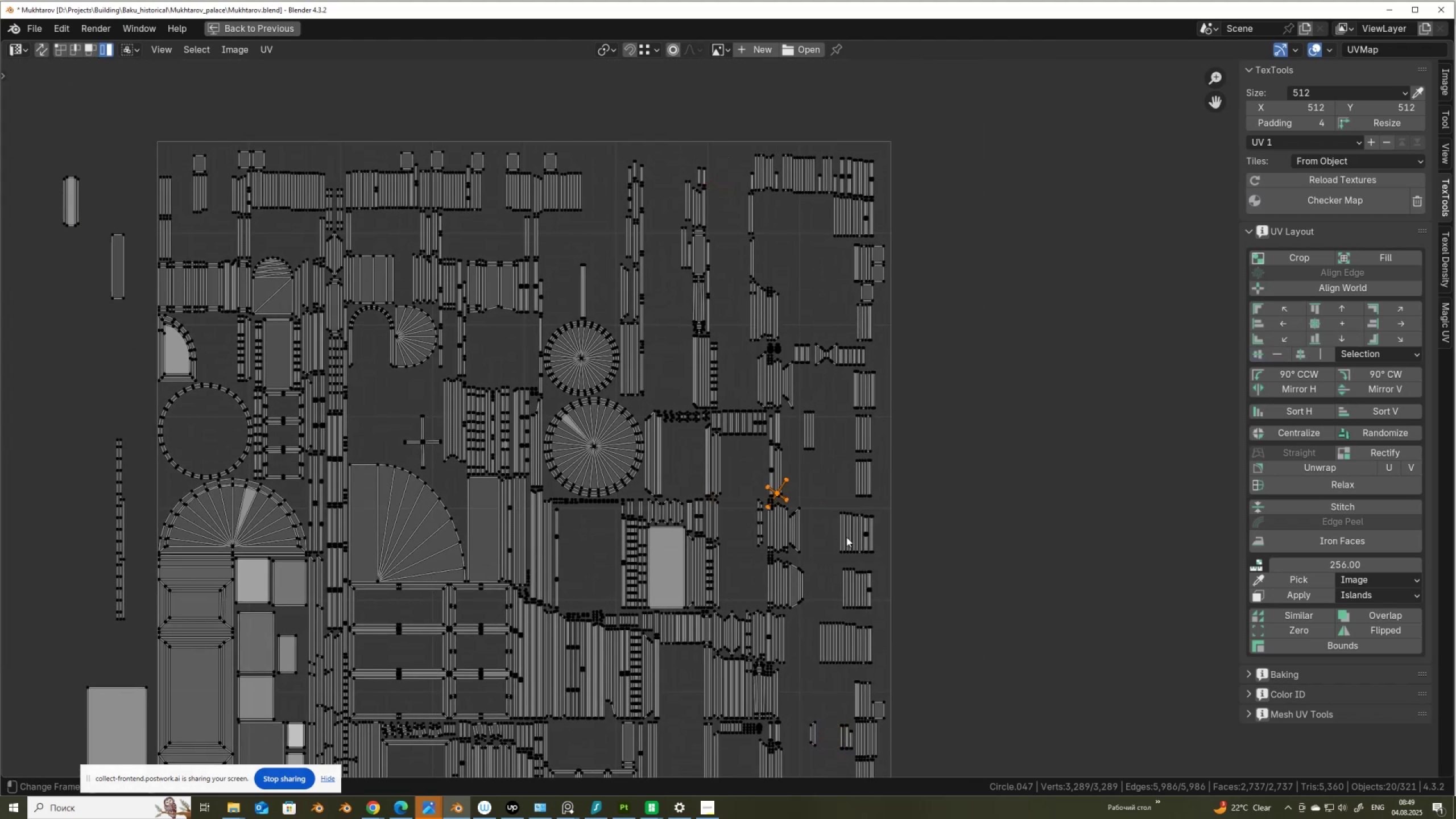 
key(R)
 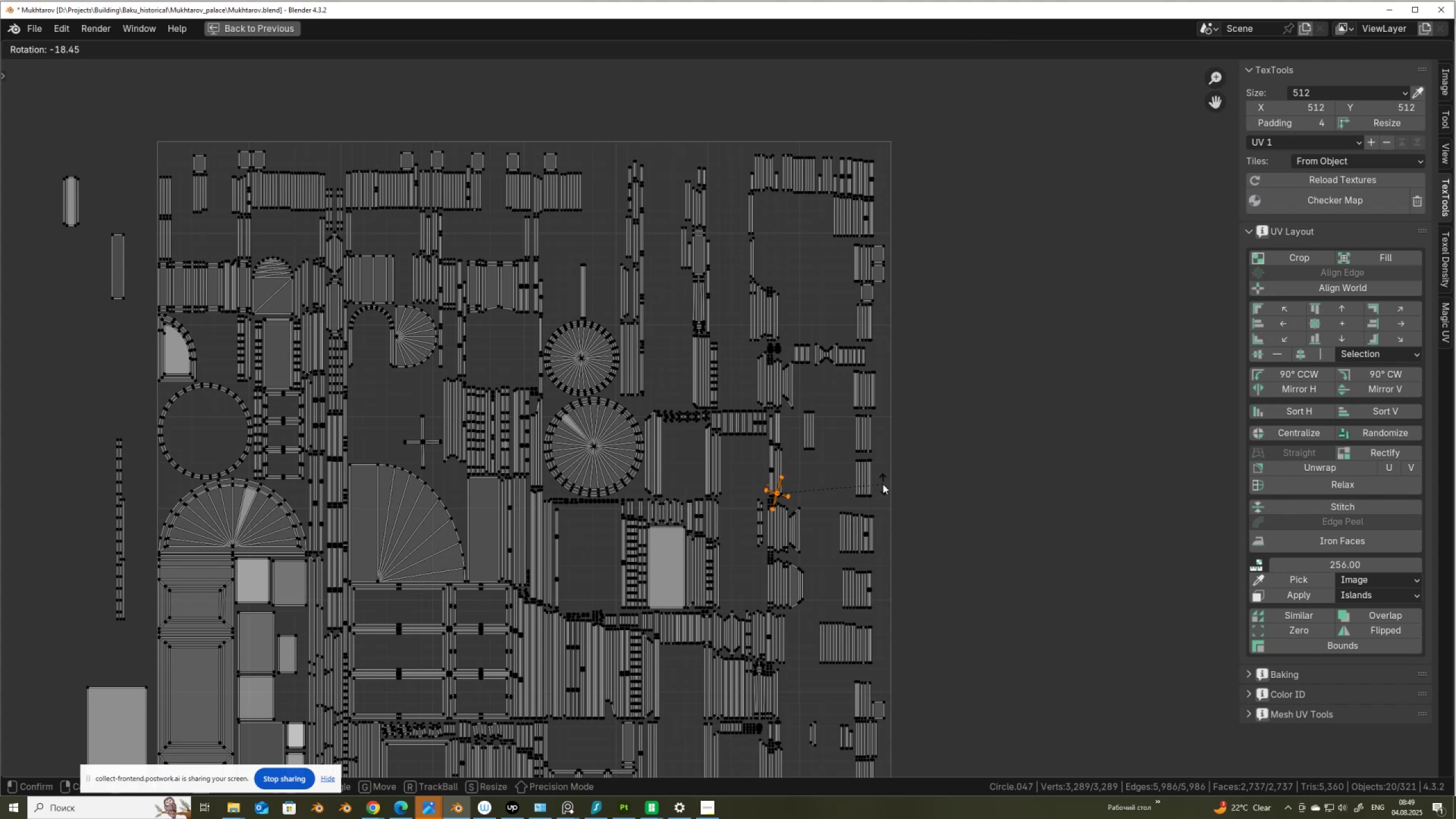 
hold_key(key=ControlLeft, duration=1.53)
 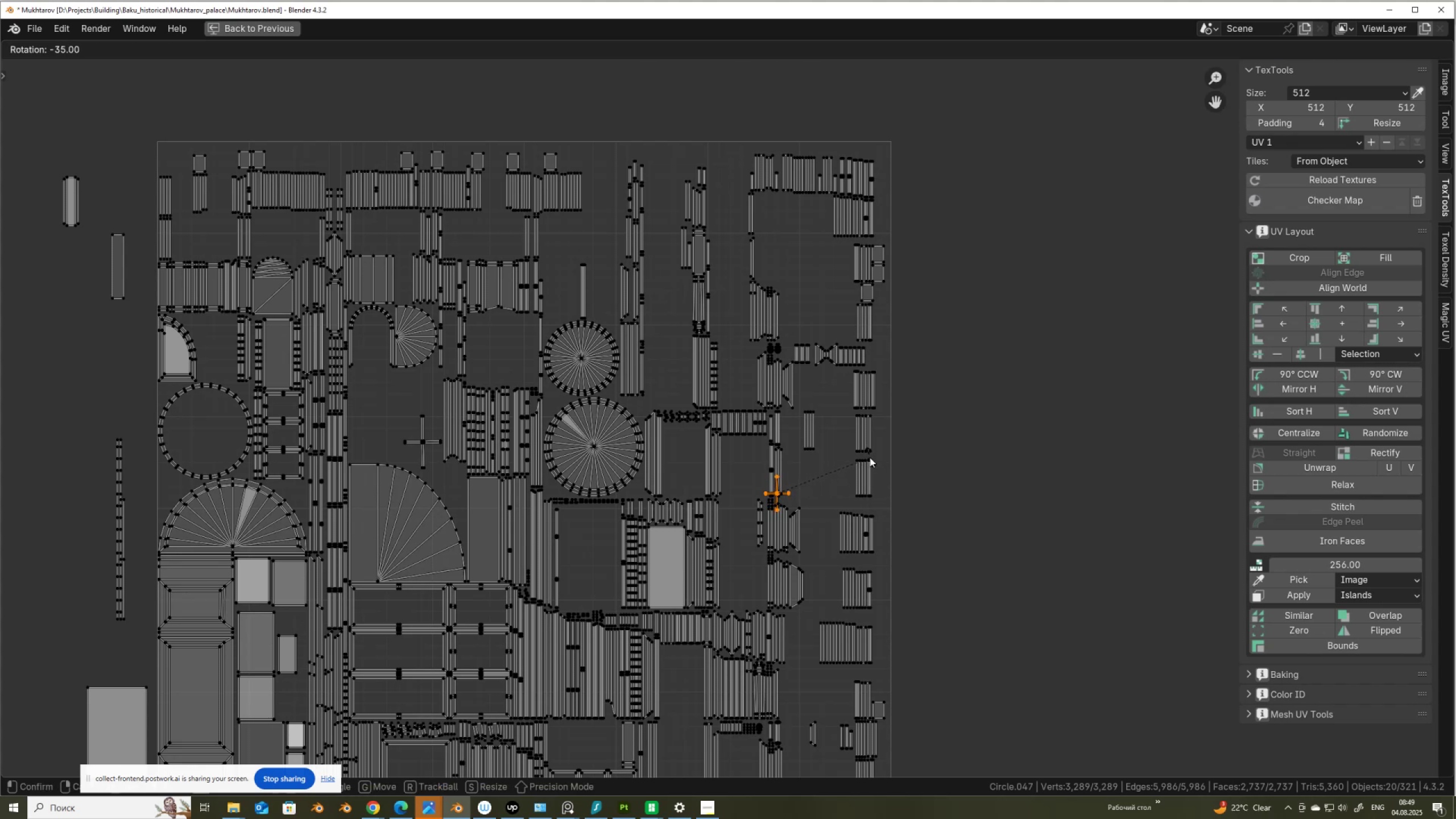 
hold_key(key=ControlLeft, duration=0.69)
left_click([870, 457])
 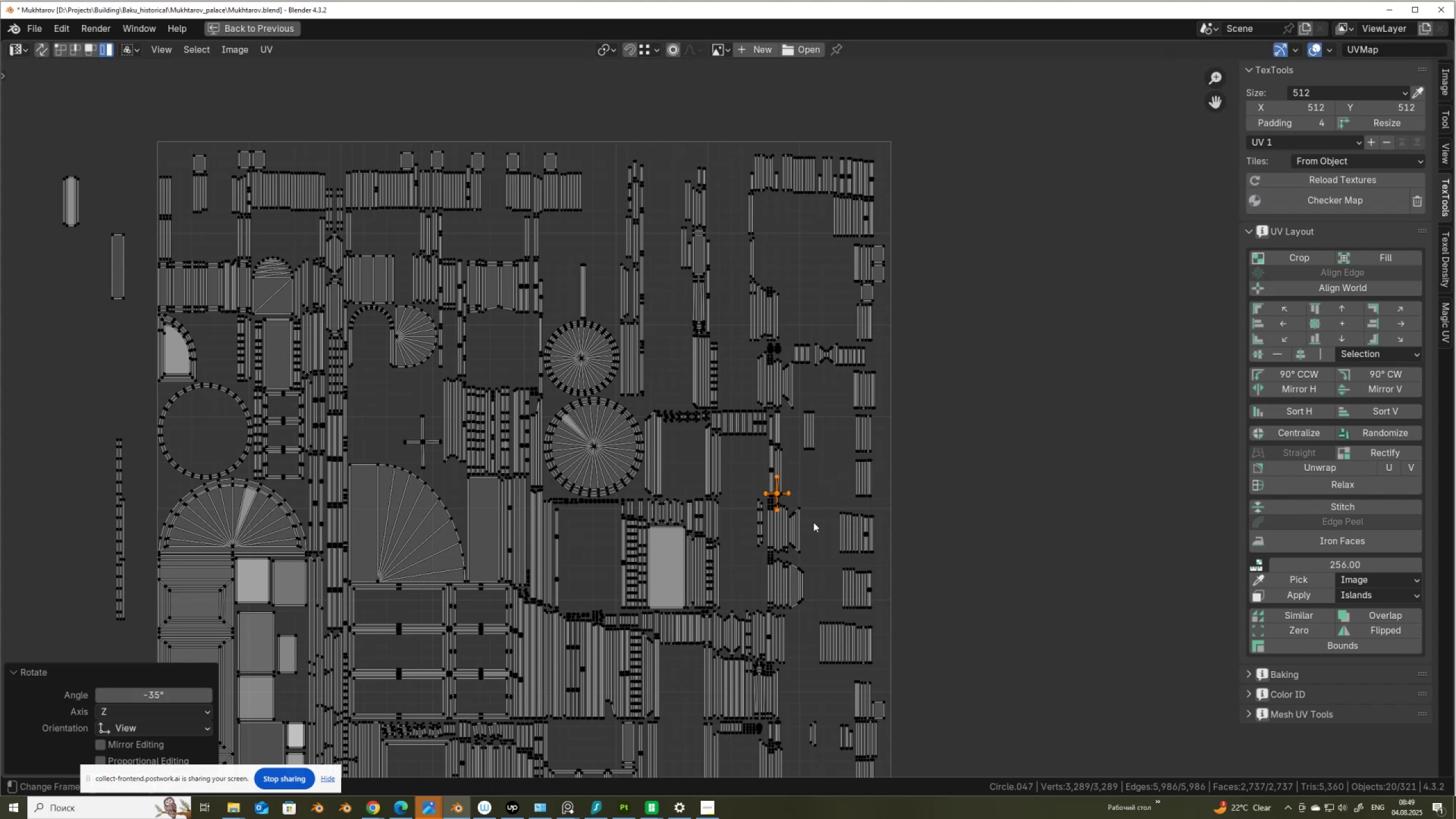 
scroll: coordinate [875, 582], scroll_direction: up, amount: 7.0
 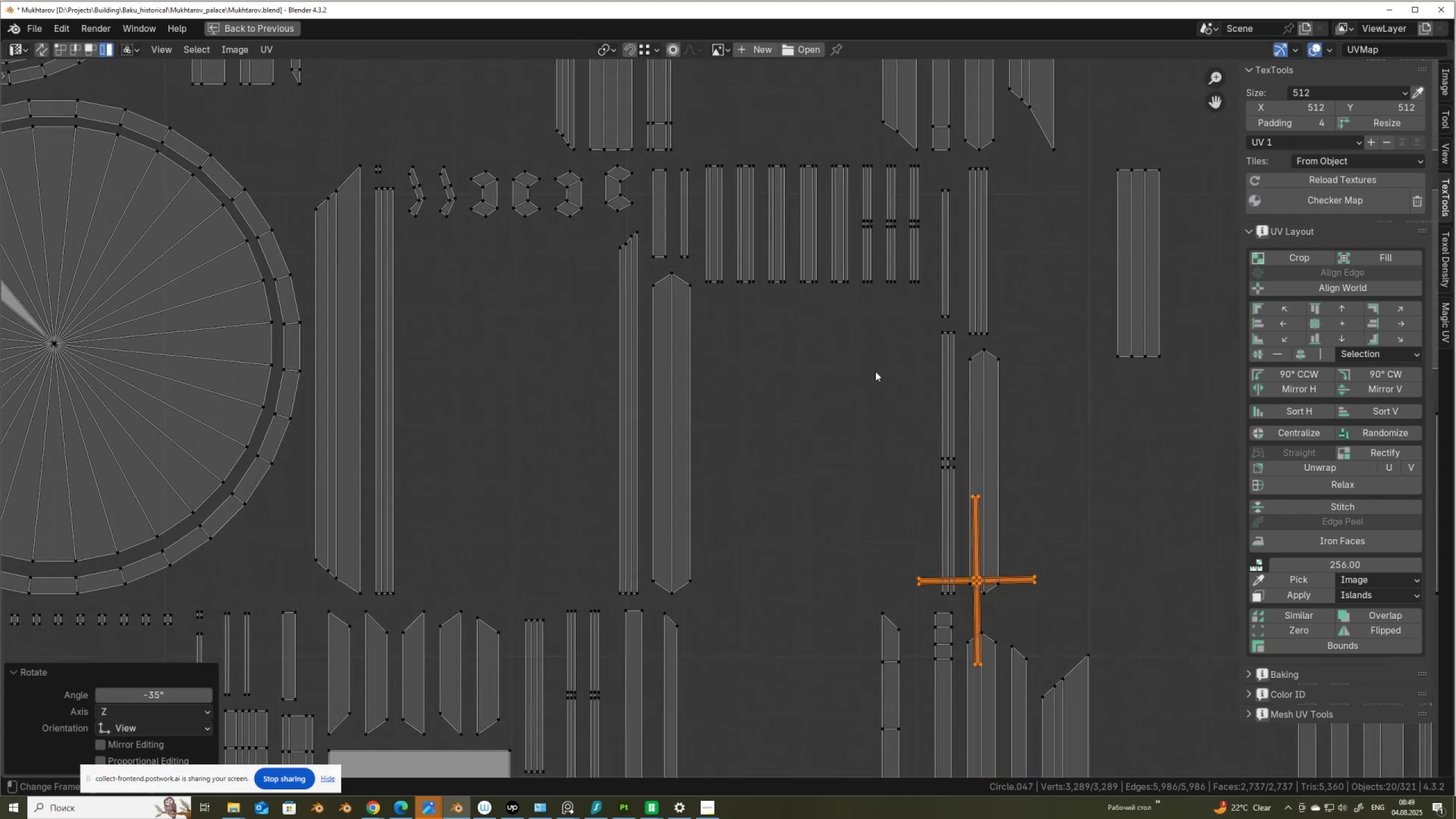 
scroll: coordinate [960, 475], scroll_direction: down, amount: 3.0
 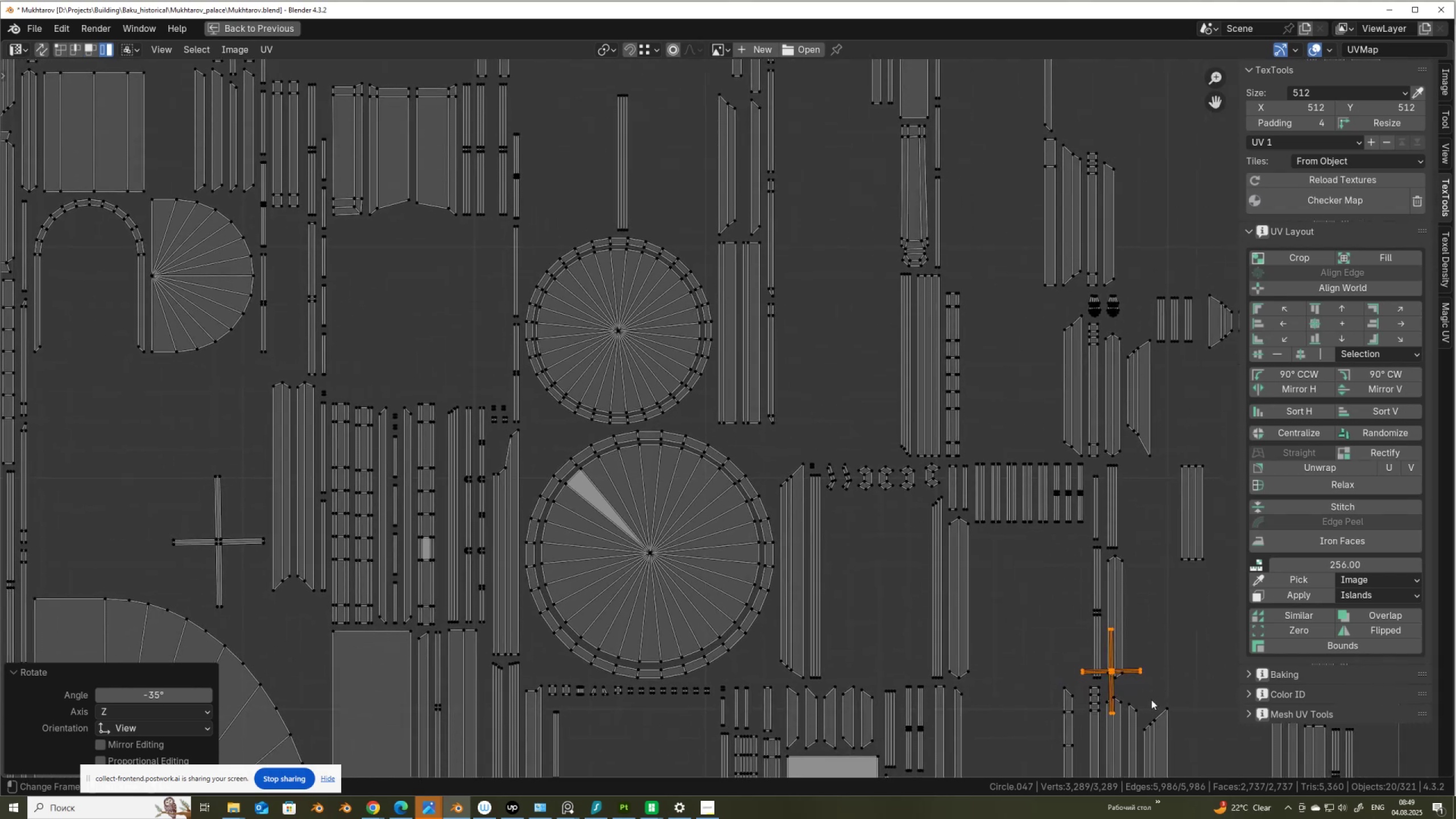 
key(G)
 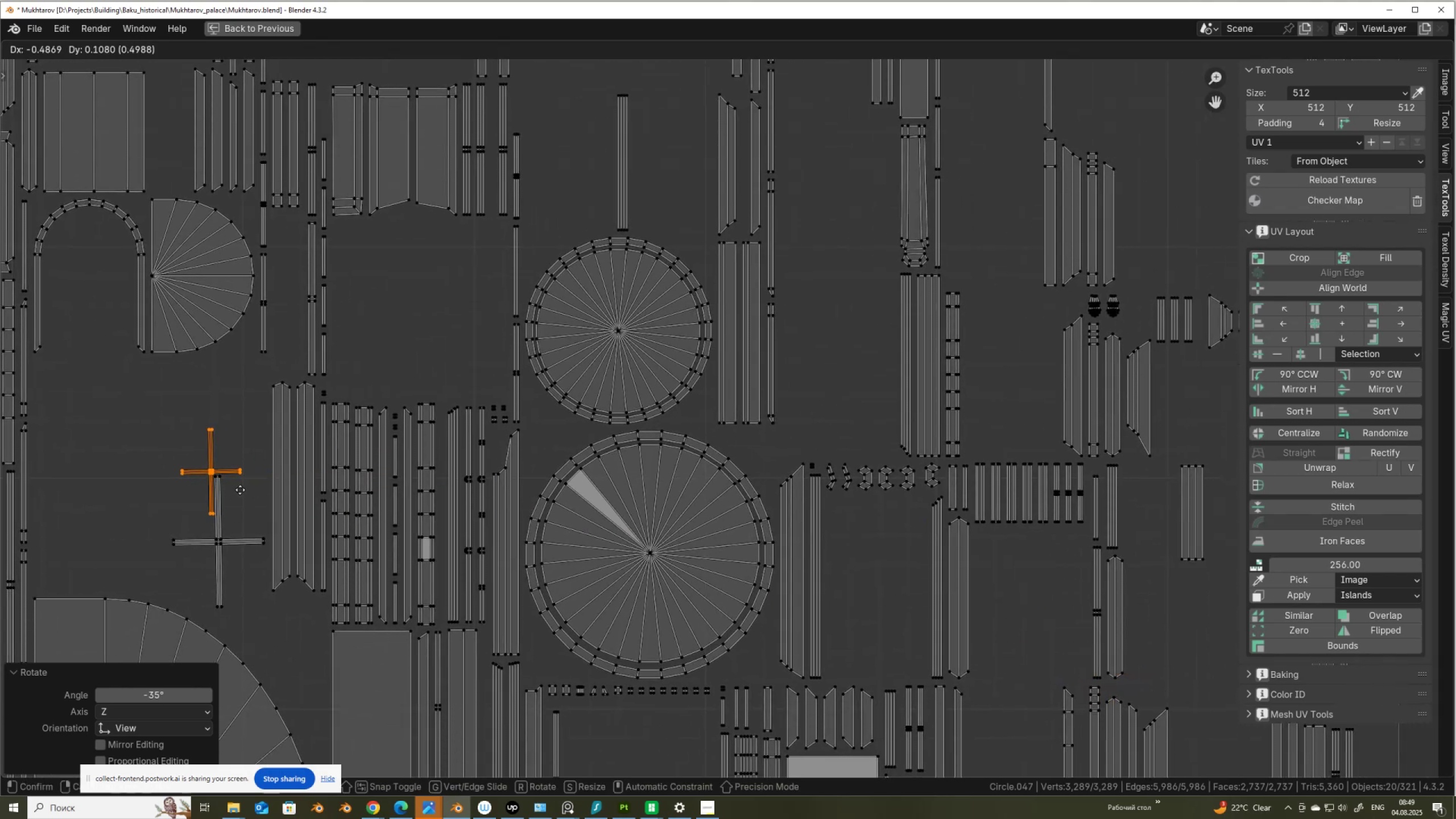 
left_click([239, 490])
 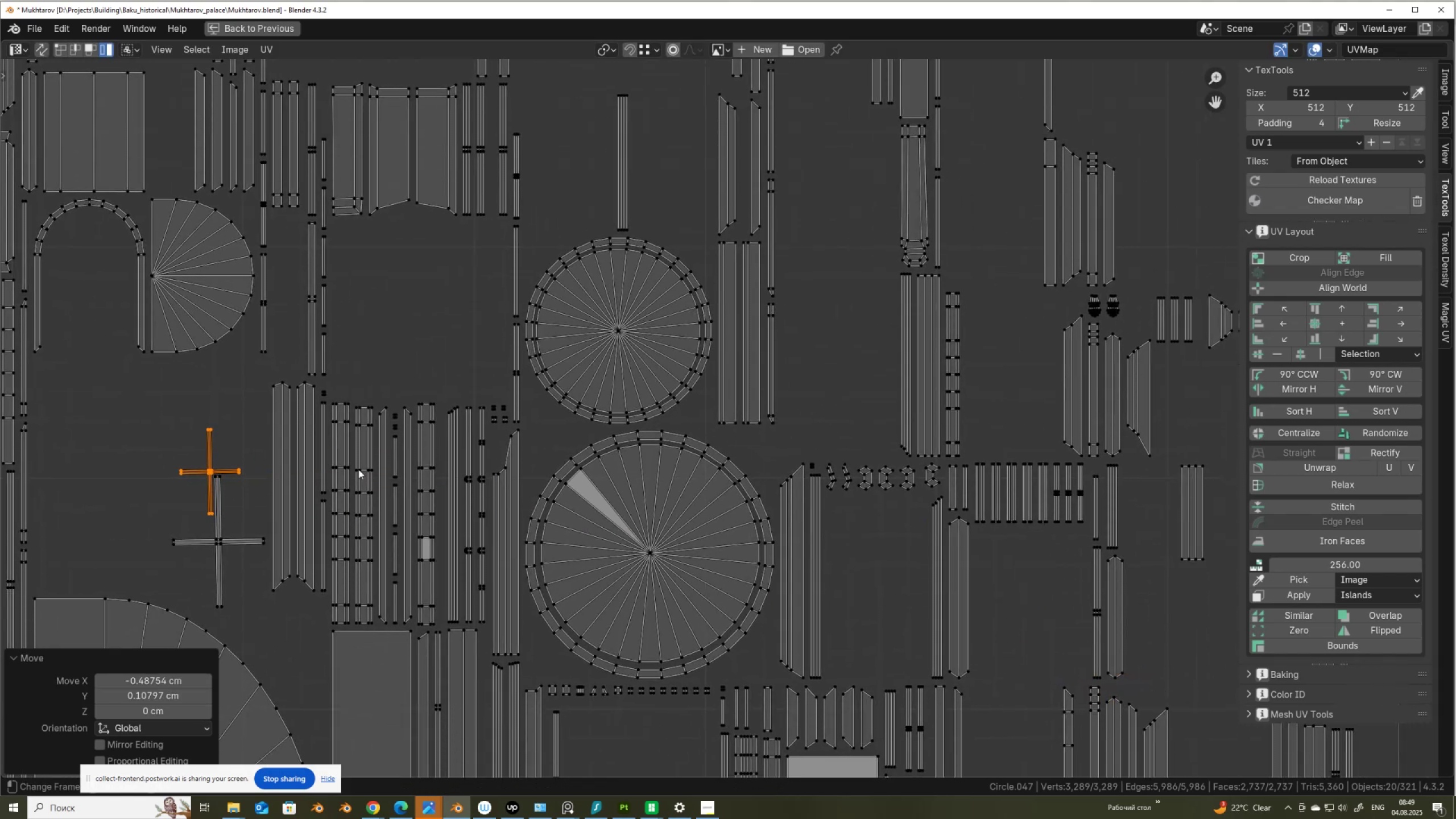 
scroll: coordinate [572, 397], scroll_direction: down, amount: 6.0
 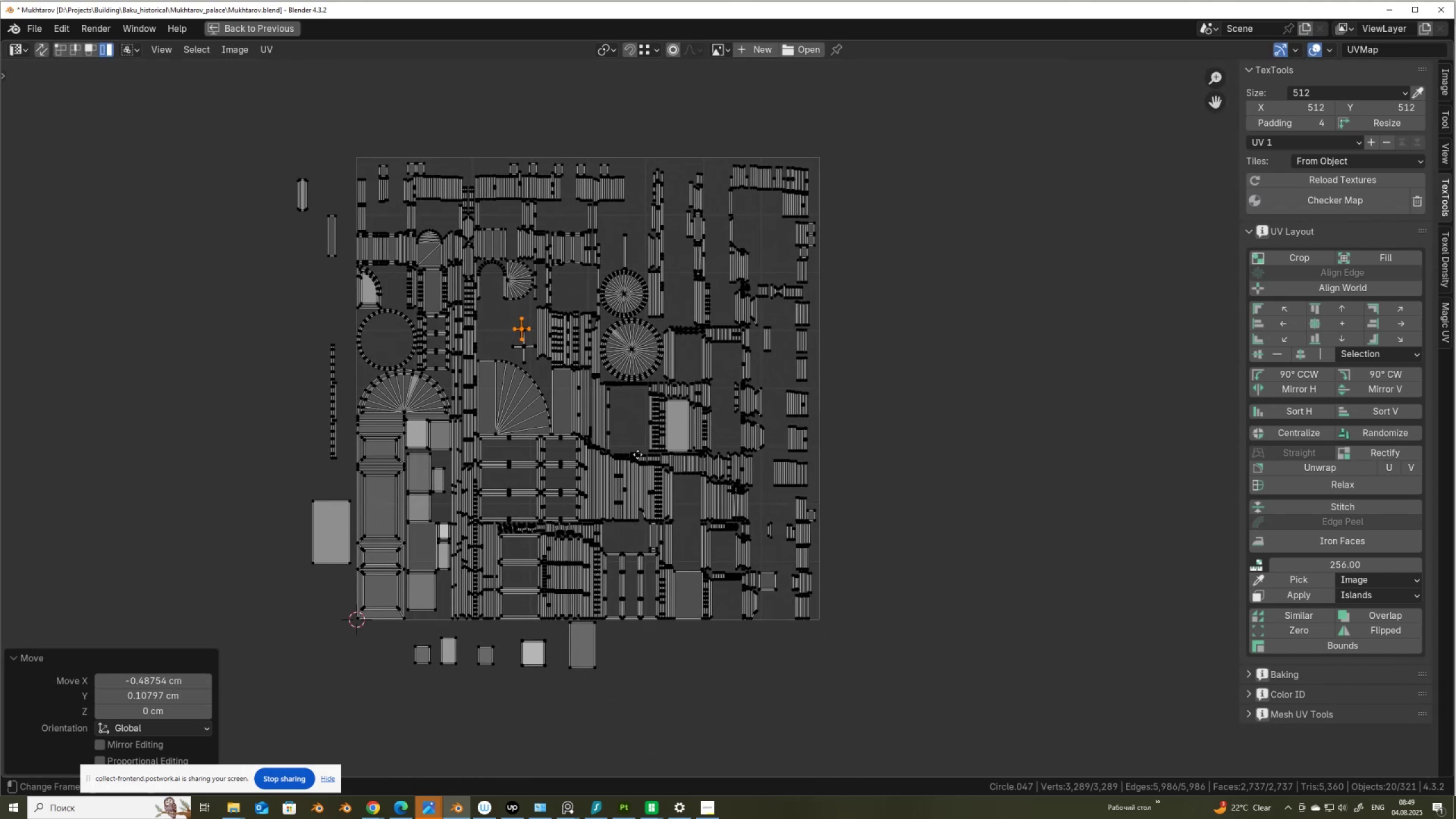 
scroll: coordinate [804, 193], scroll_direction: up, amount: 3.0
 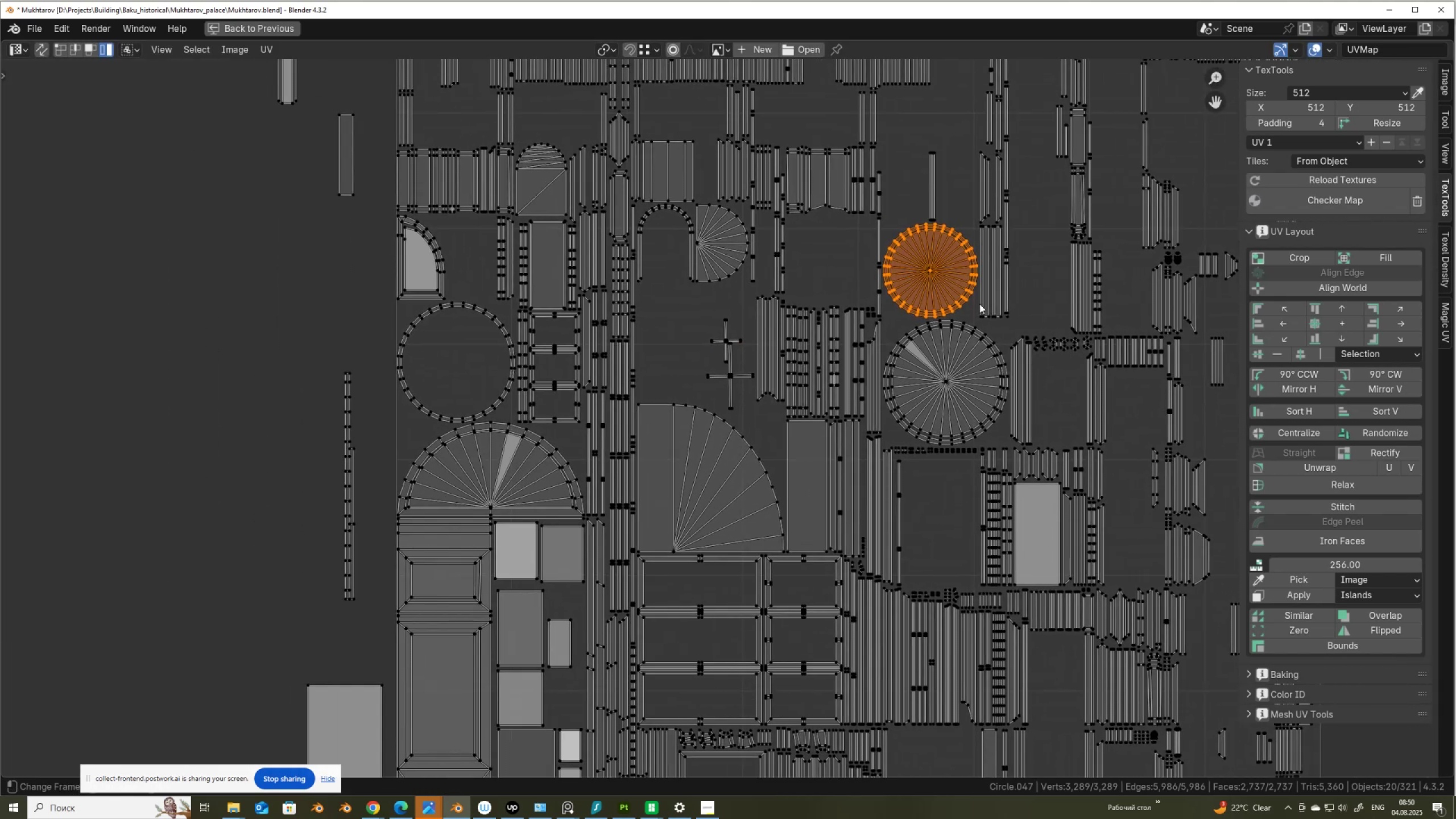 
key(G)
 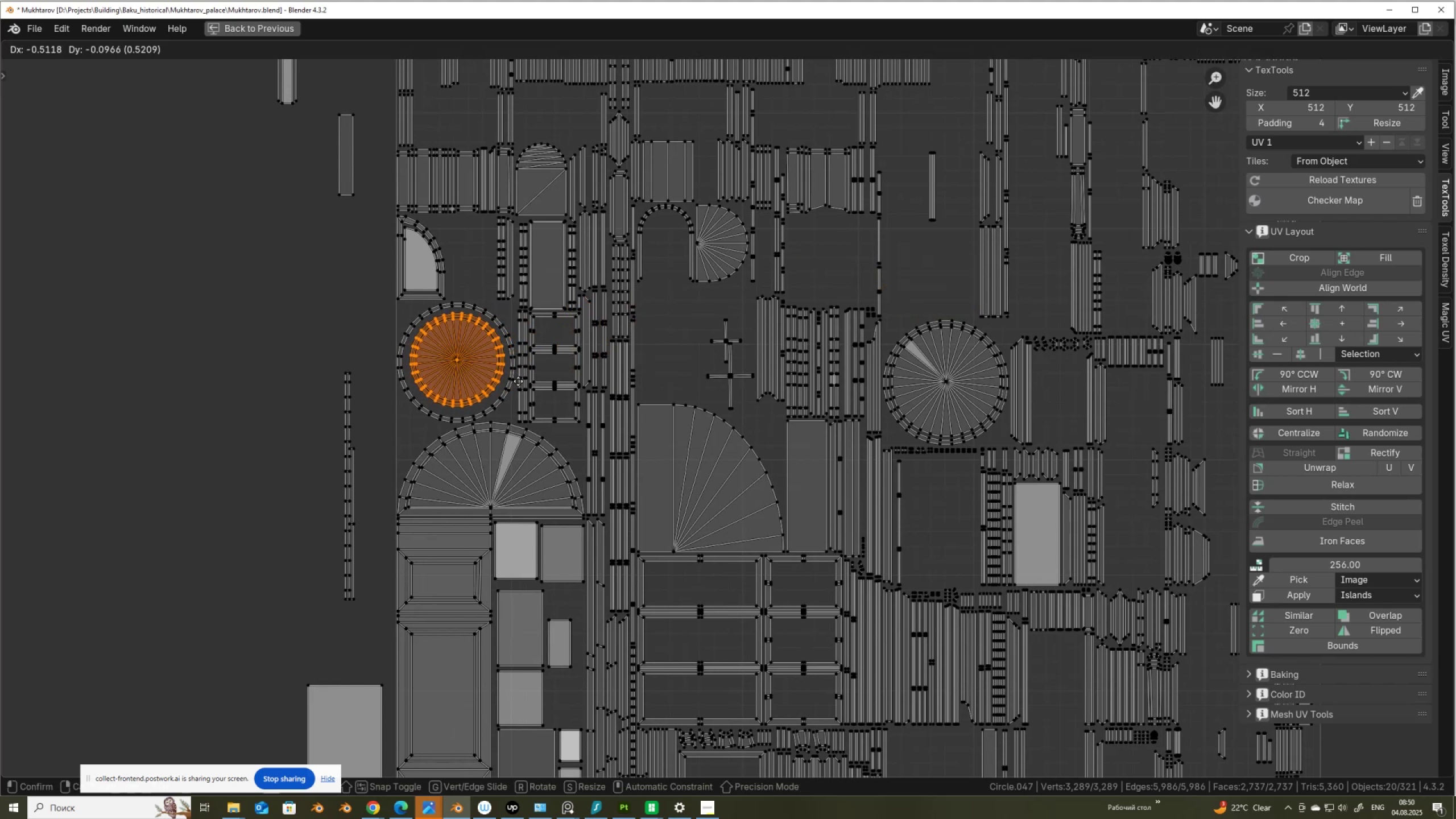 
left_click([518, 383])
 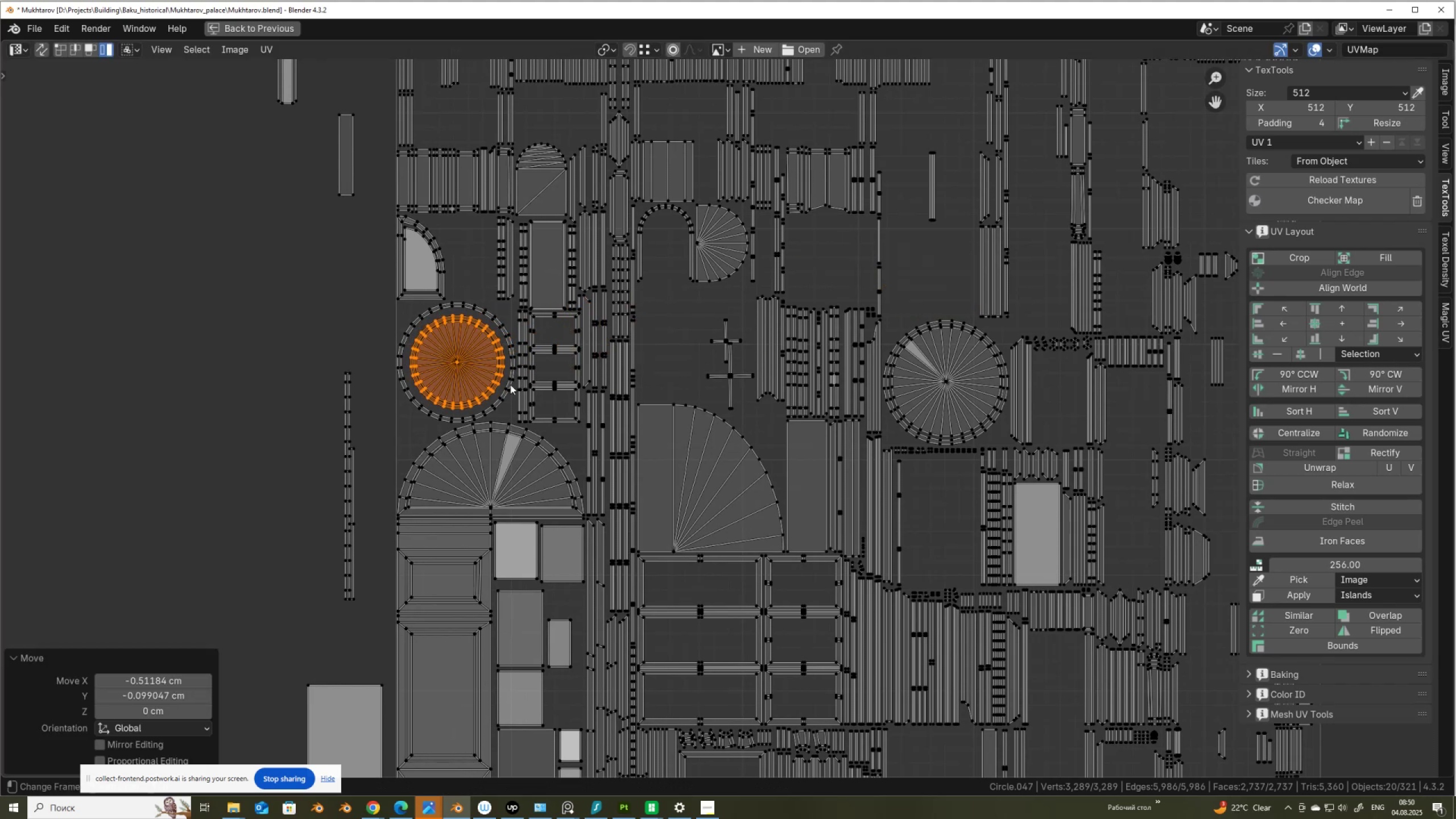 
scroll: coordinate [485, 382], scroll_direction: up, amount: 2.0
 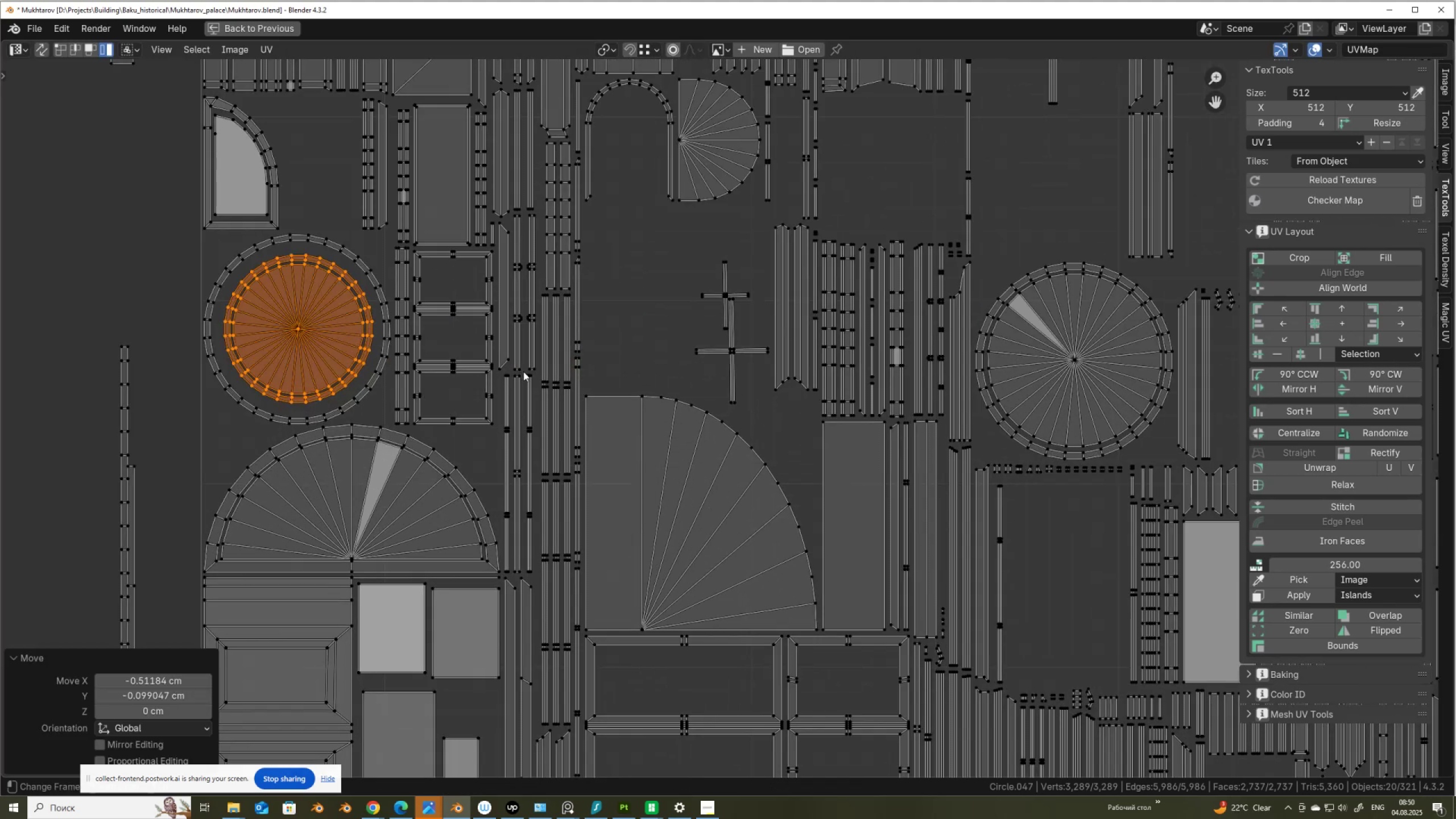 
key(S)
 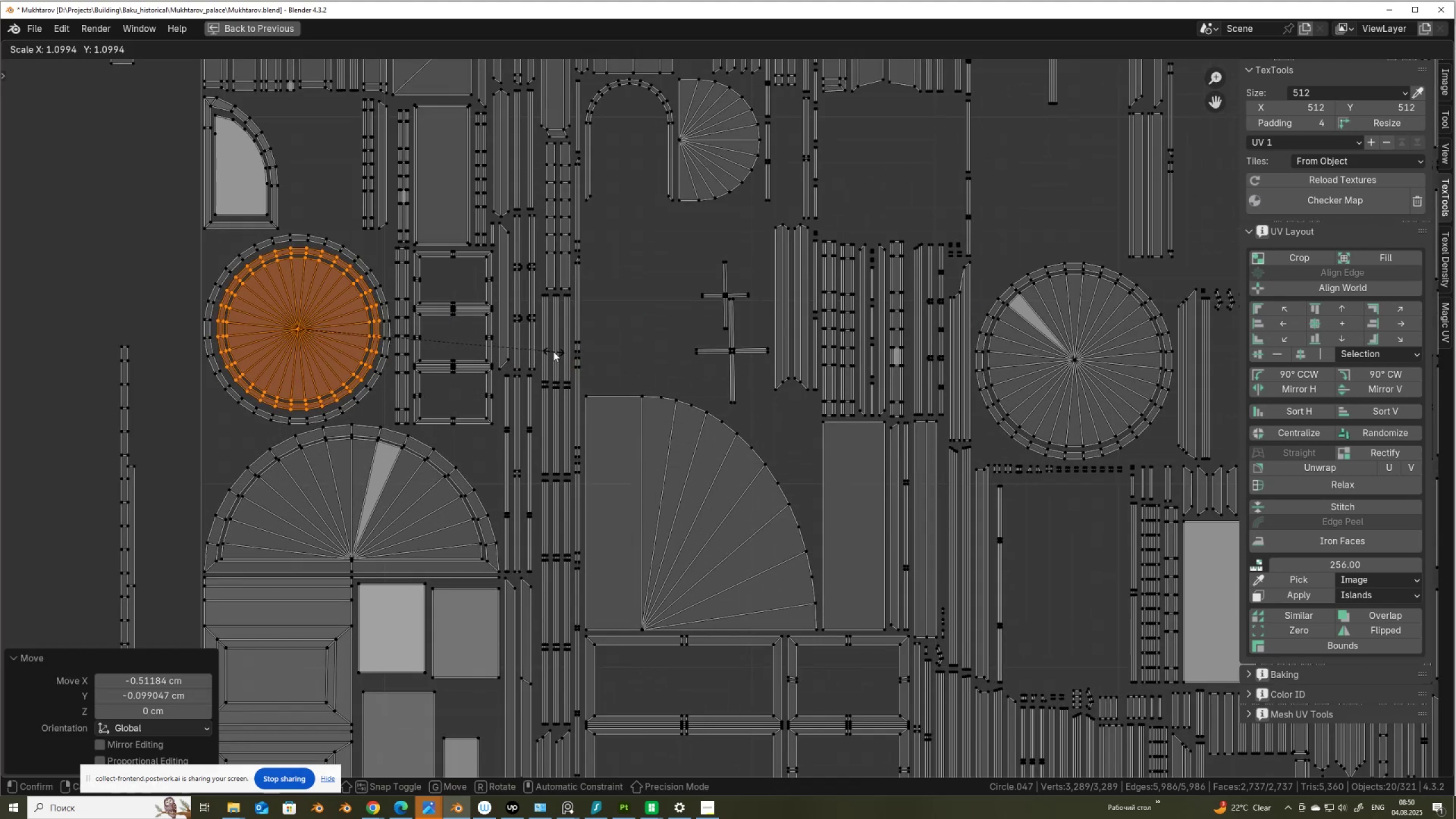 
left_click([553, 351])
 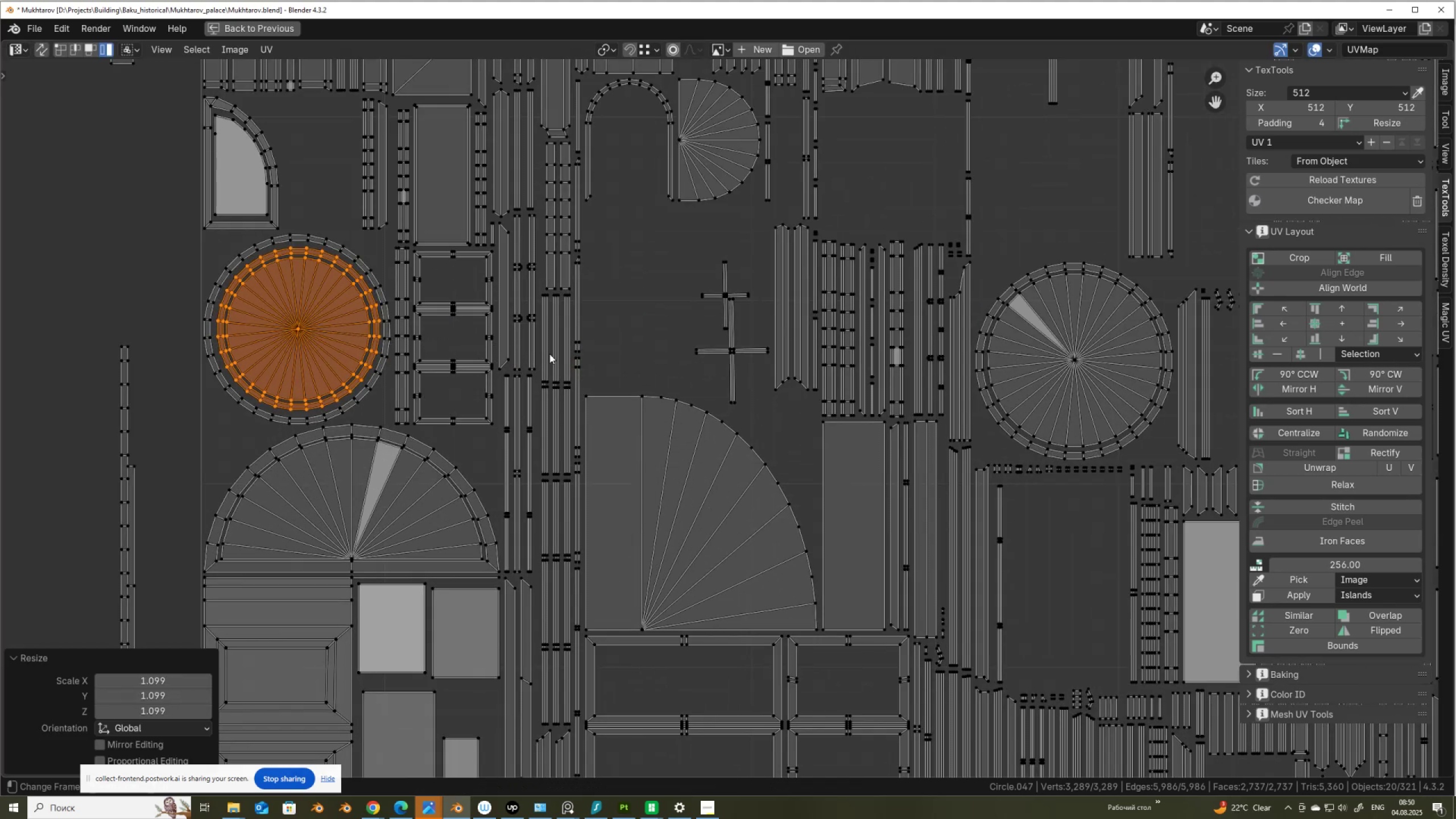 
scroll: coordinate [650, 409], scroll_direction: down, amount: 4.0
 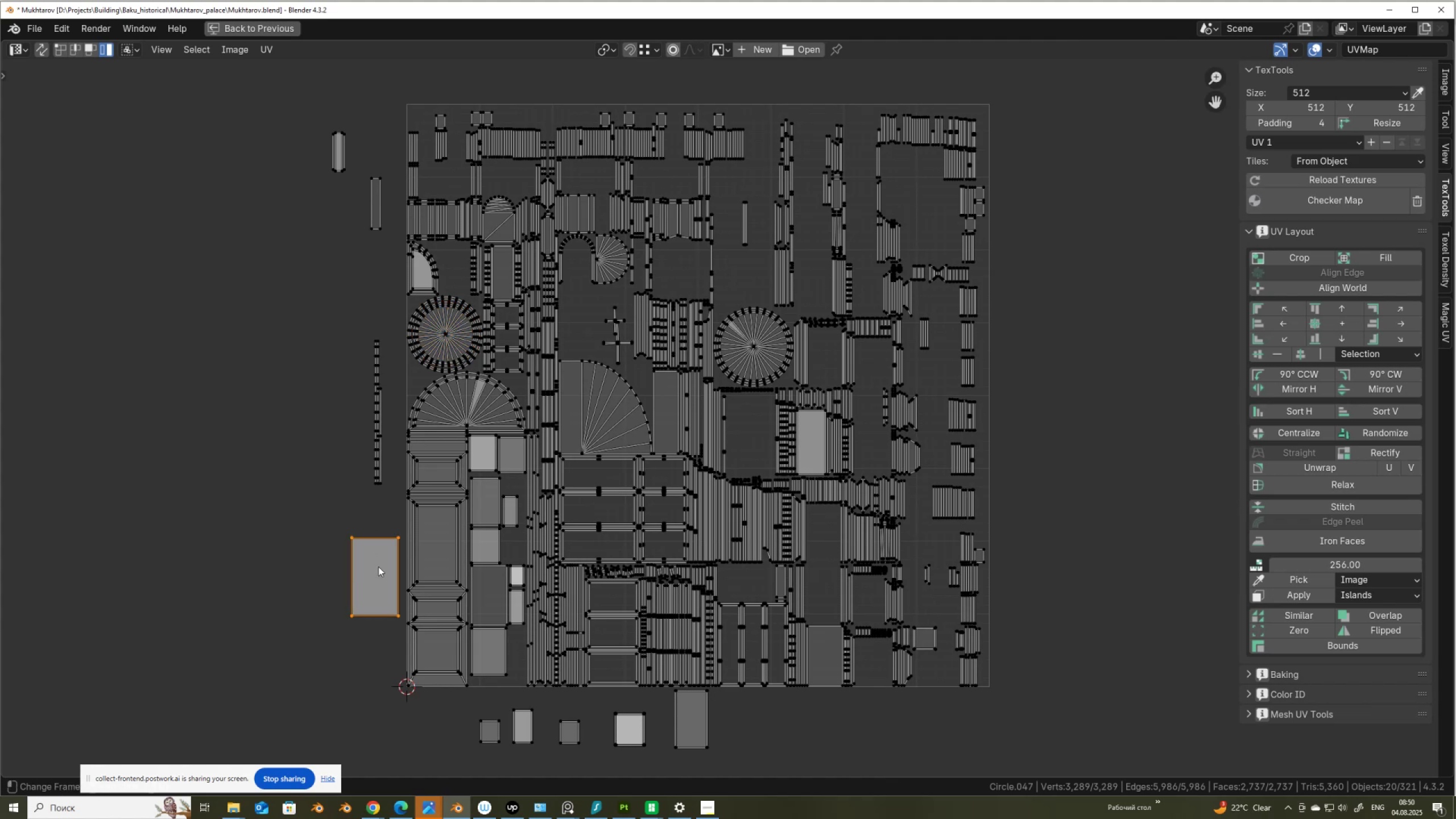 
wait(5.4)
 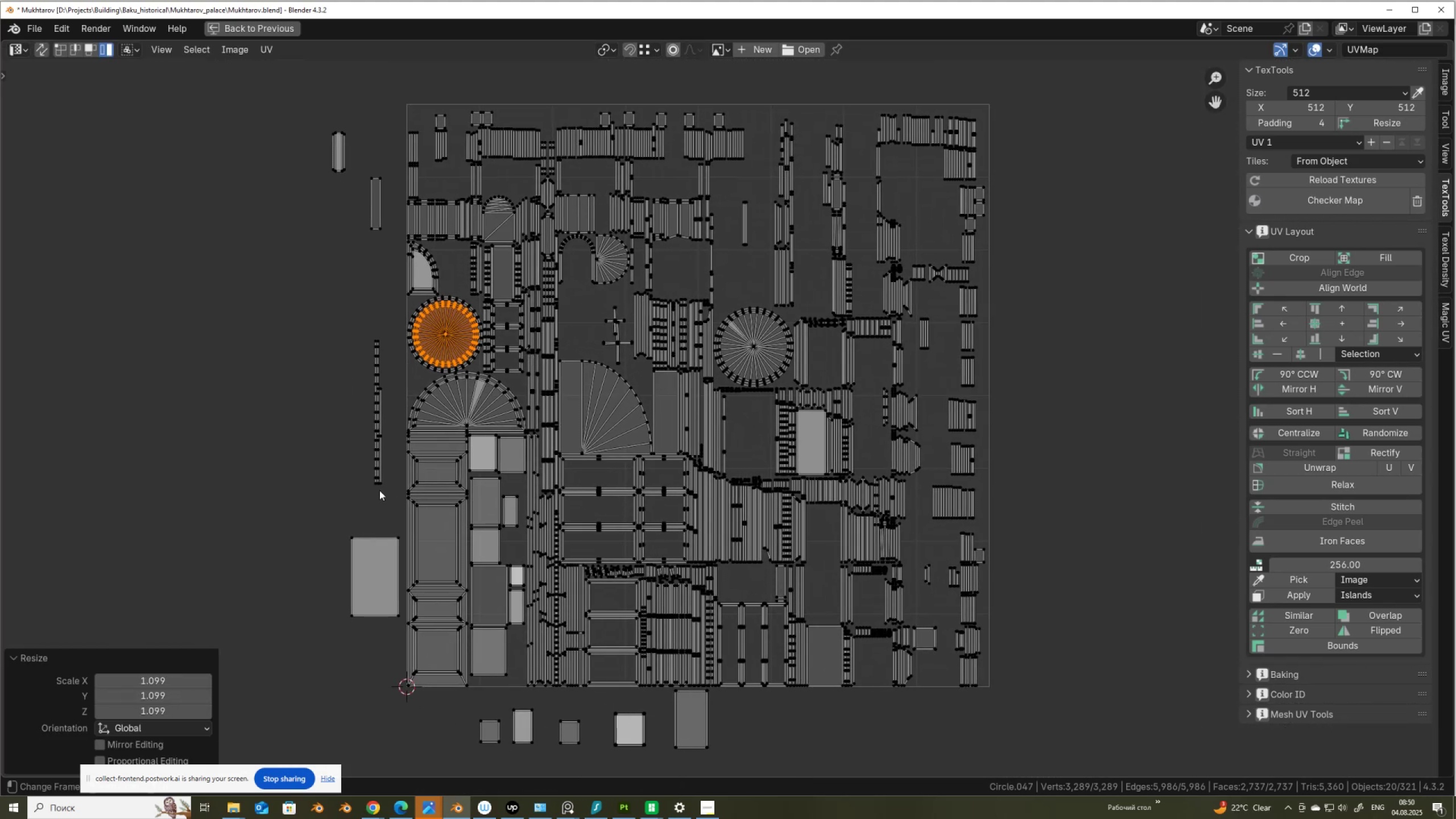 
key(G)
 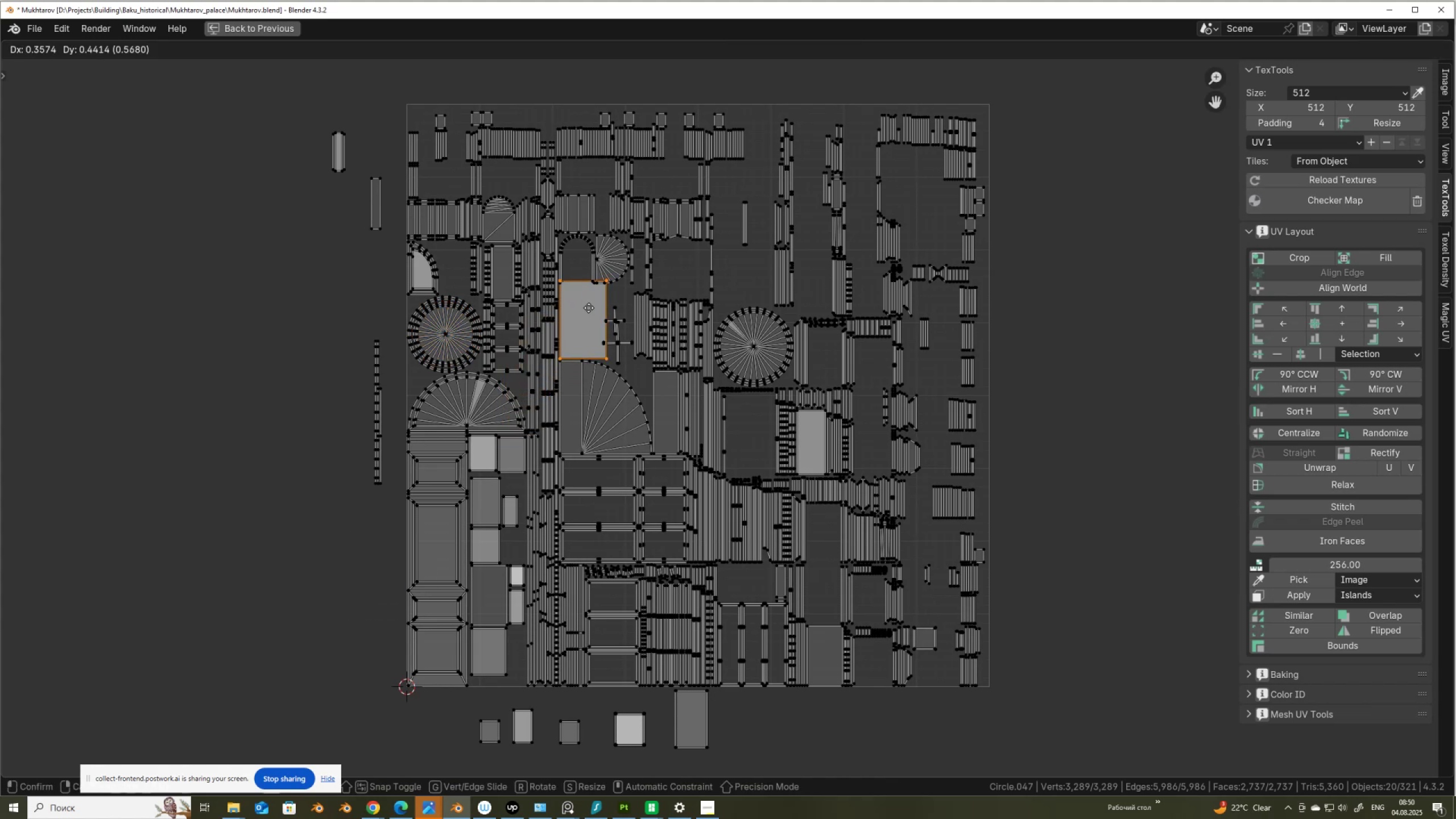 
left_click([589, 308])
 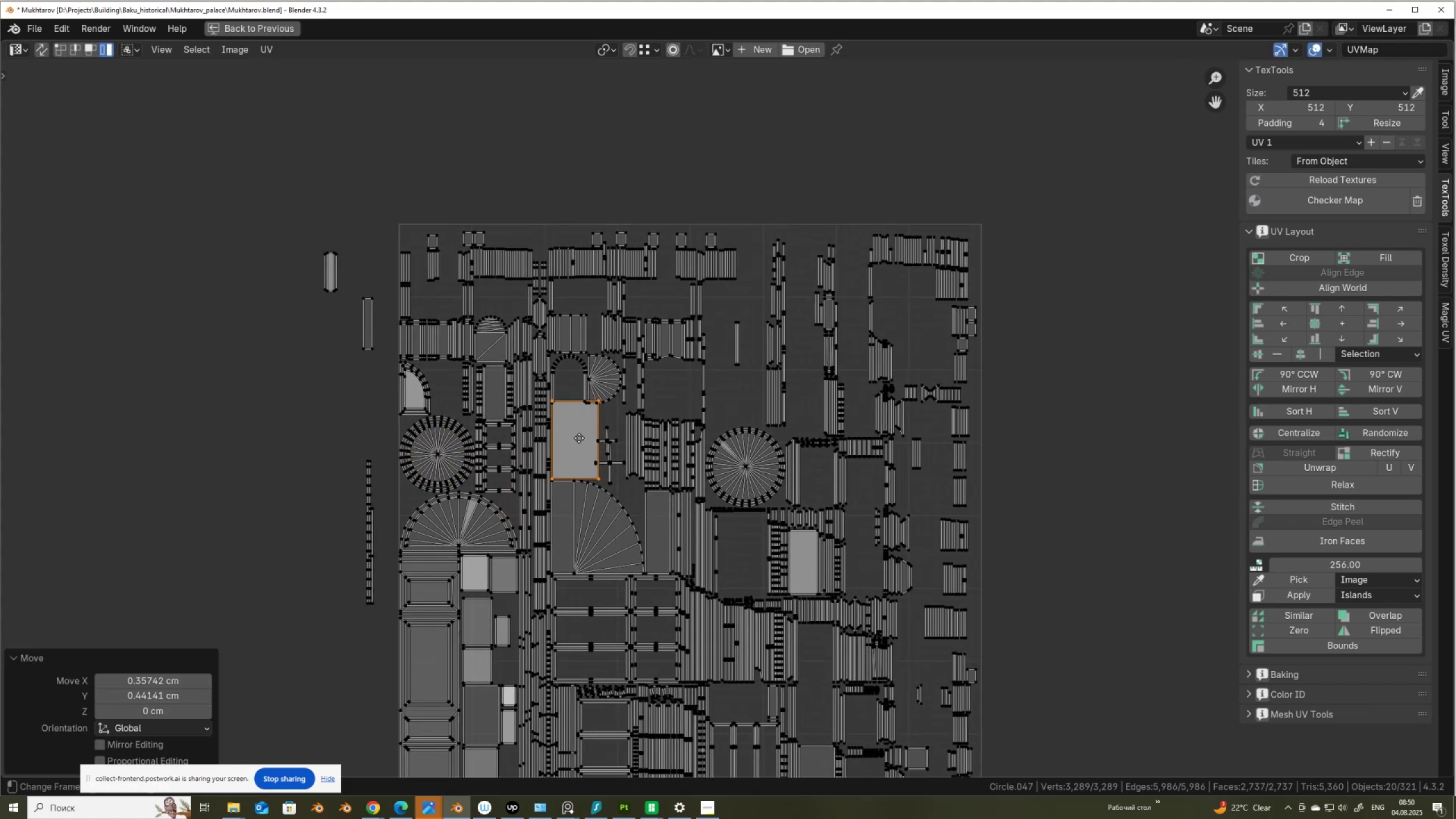 
scroll: coordinate [587, 472], scroll_direction: up, amount: 5.0
 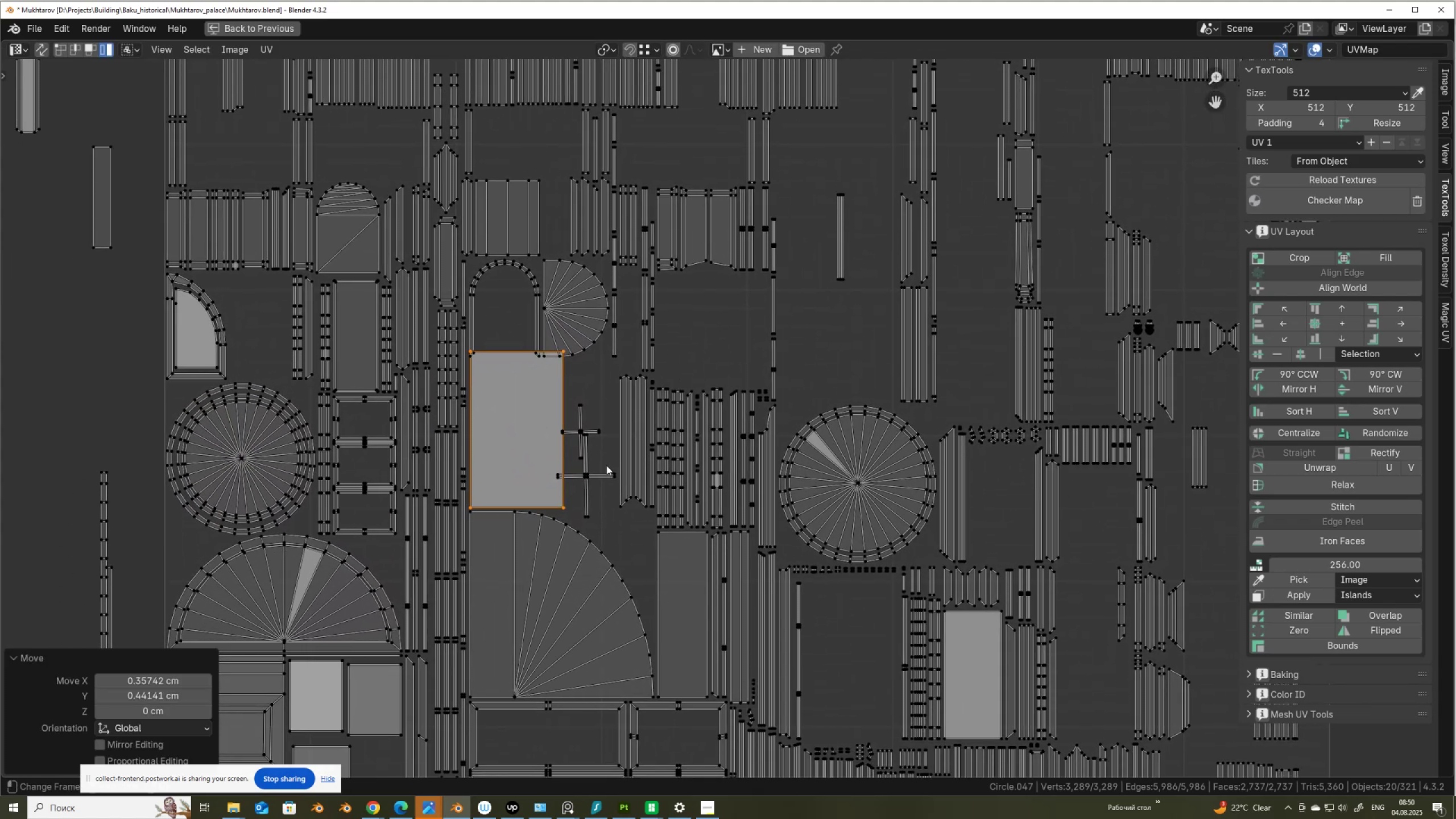 
scroll: coordinate [668, 229], scroll_direction: down, amount: 3.0
 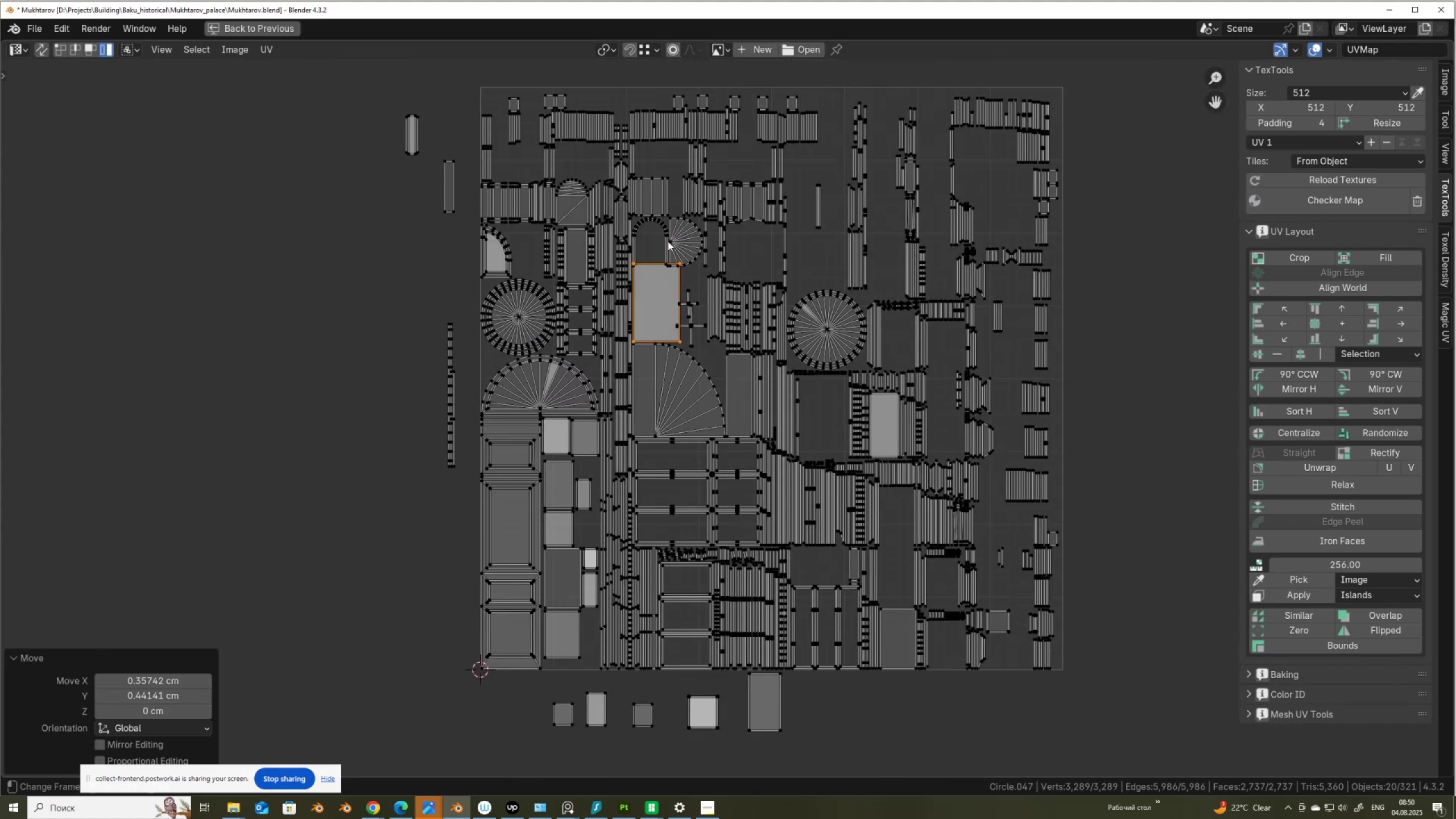 
scroll: coordinate [671, 422], scroll_direction: up, amount: 6.0
 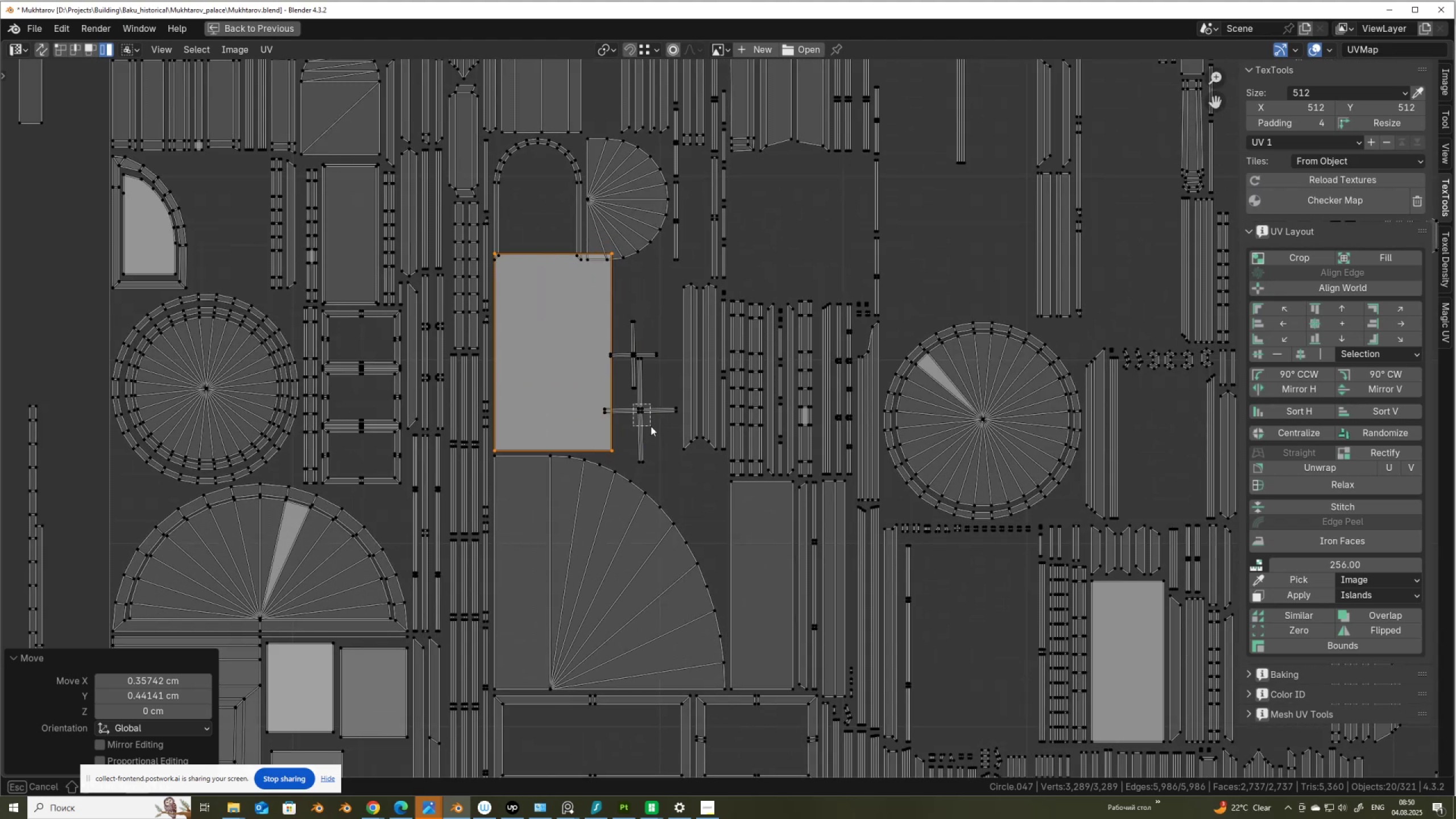 
key(G)
 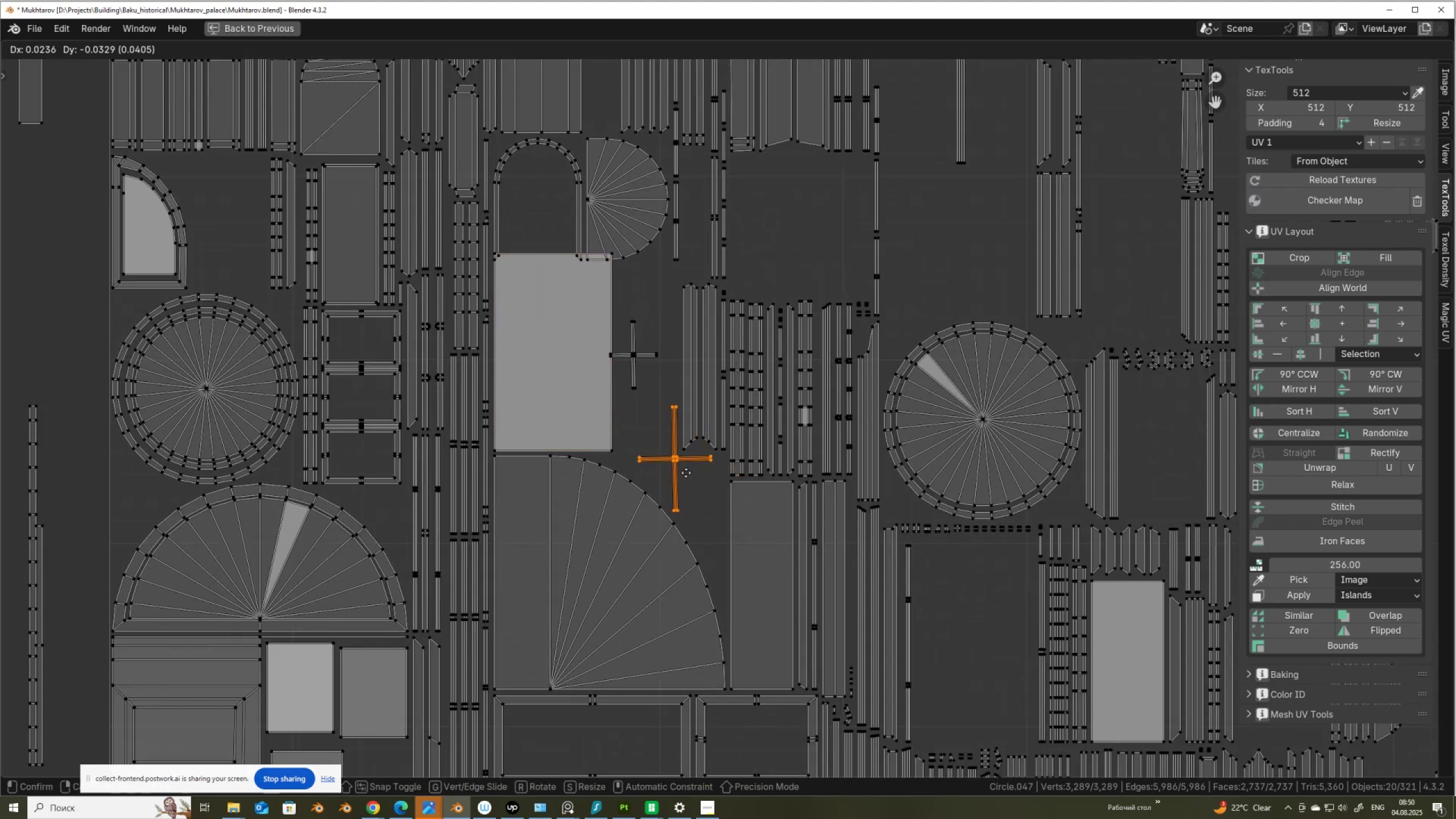 
left_click([686, 472])
 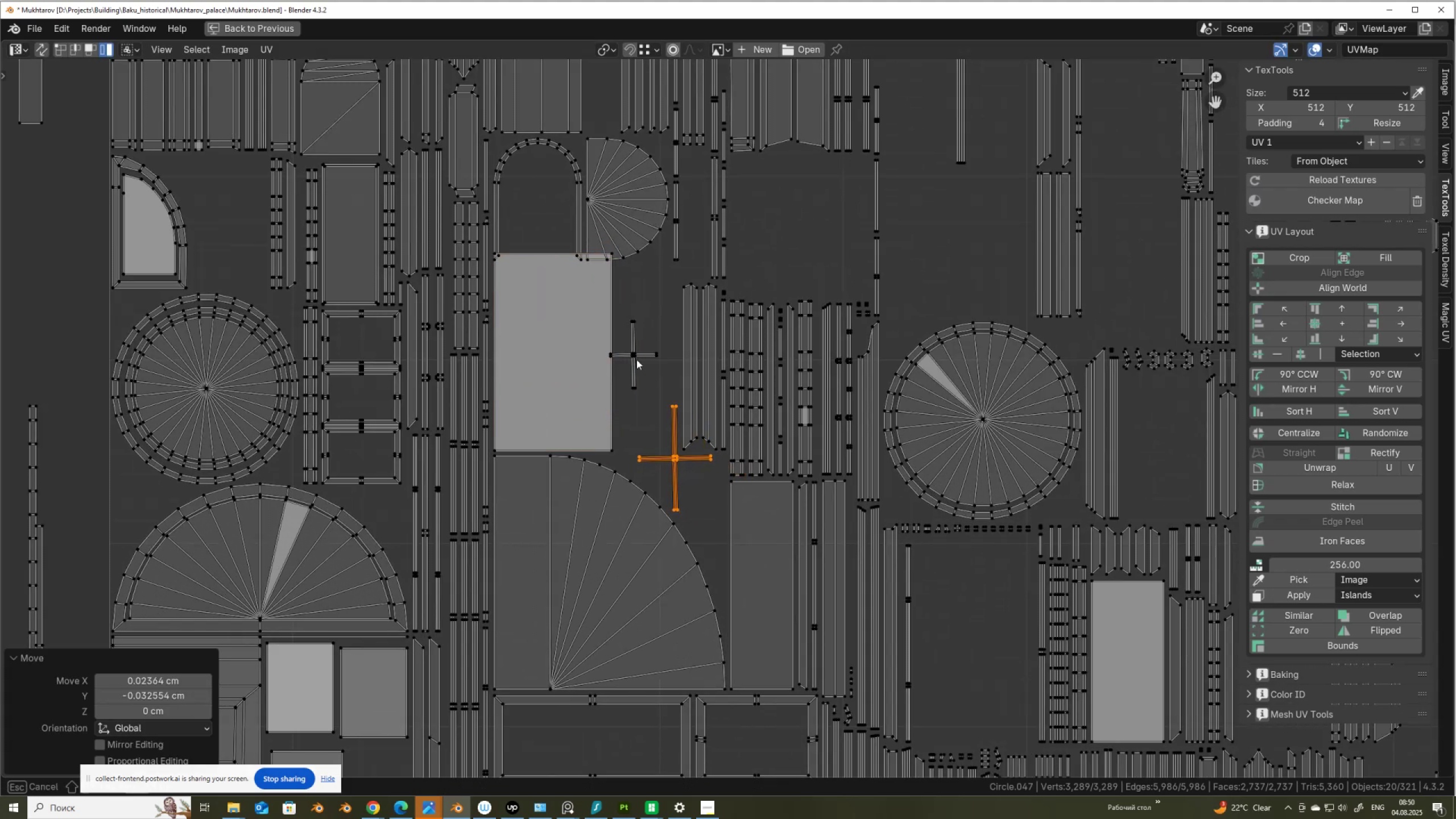 
key(G)
 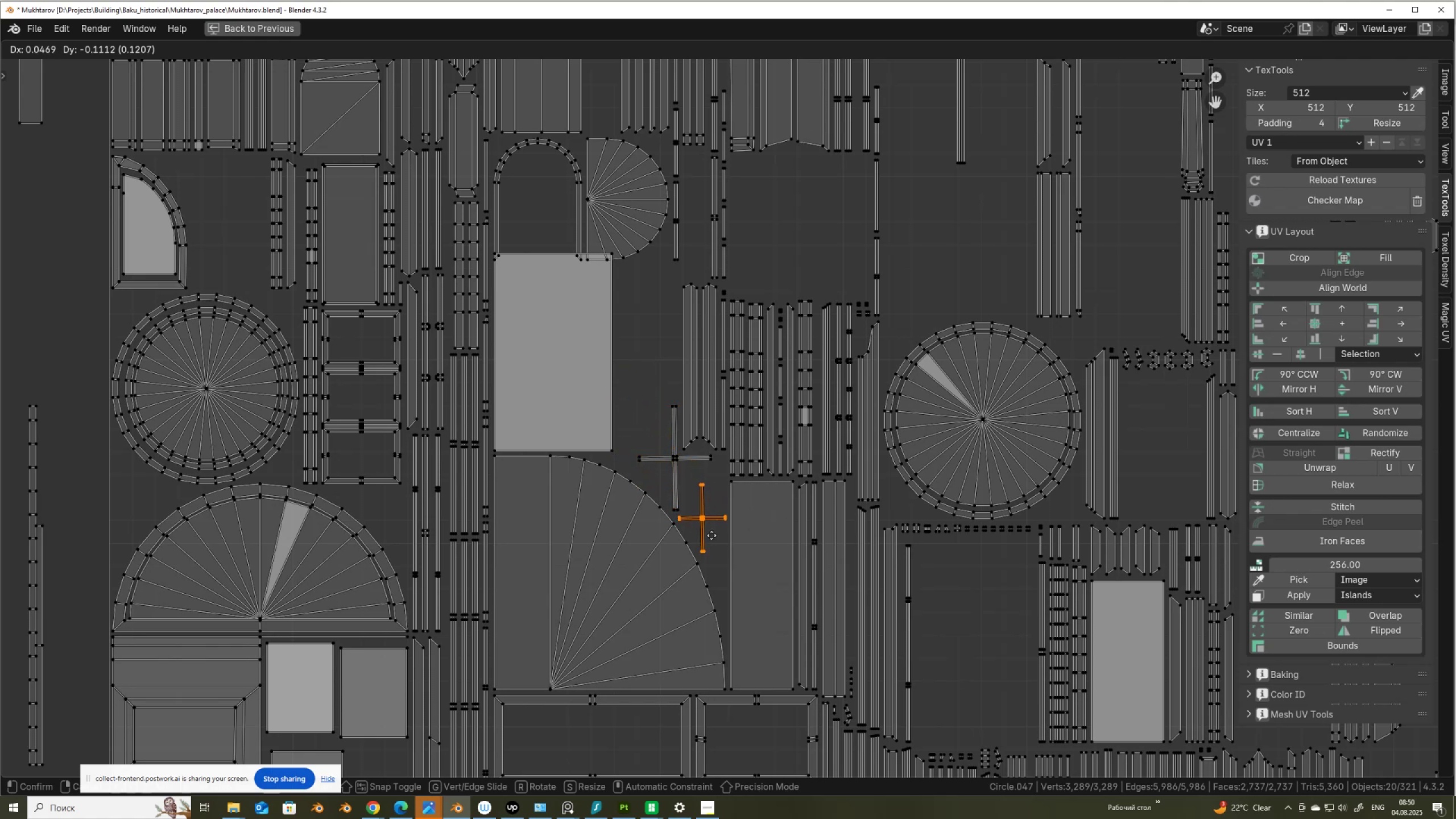 
wait(13.99)
 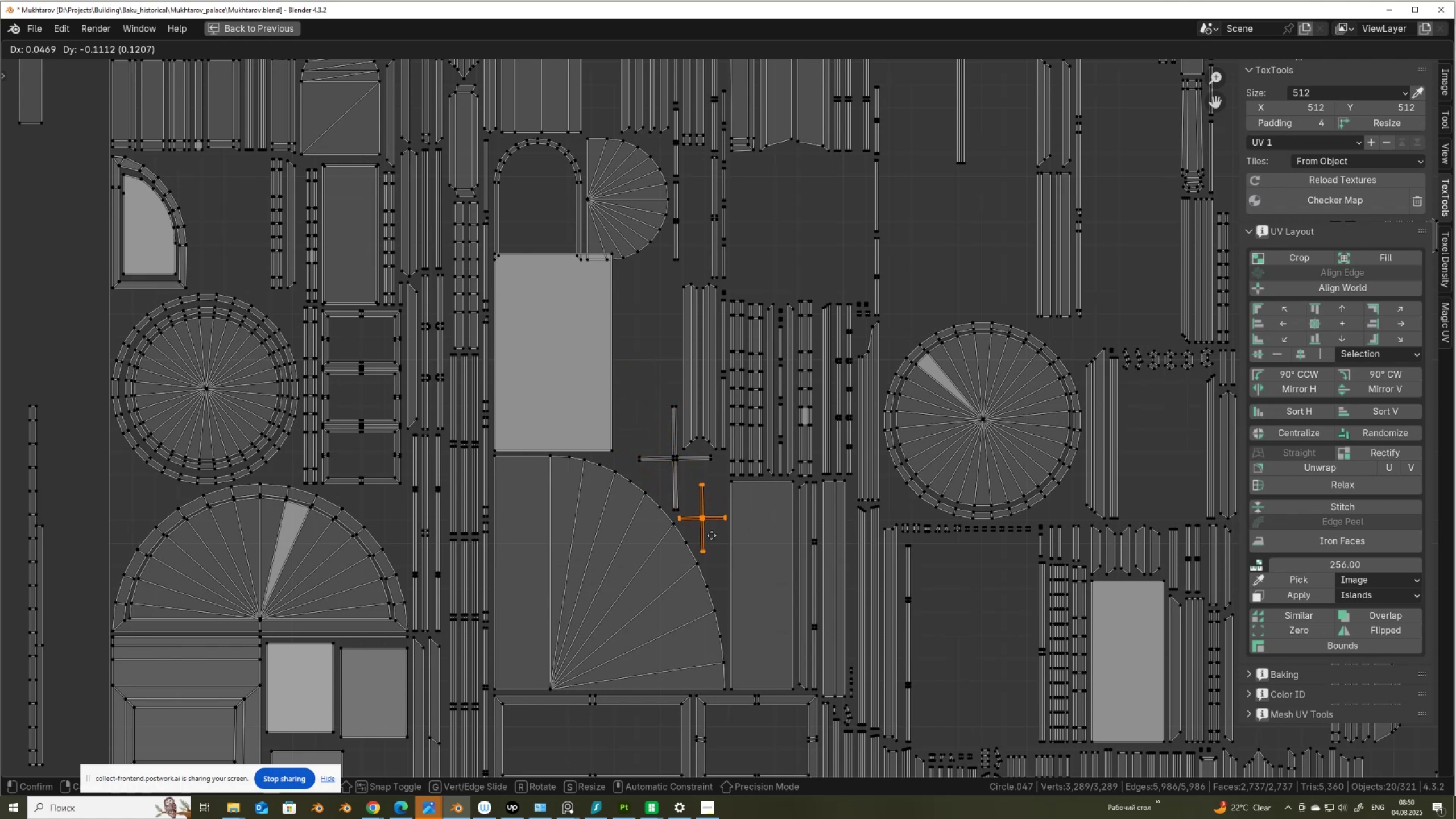 
key(G)
 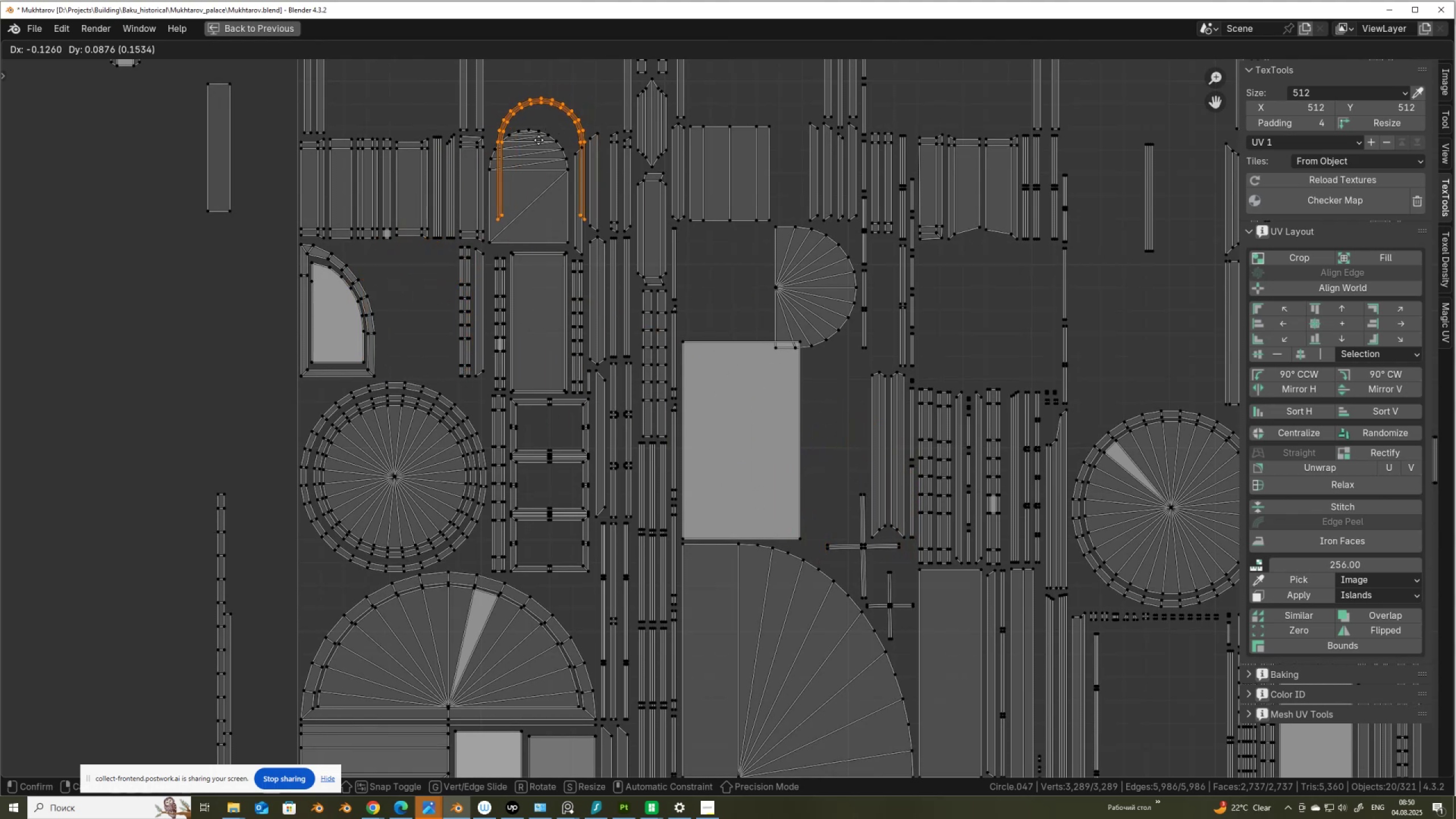 
wait(6.71)
 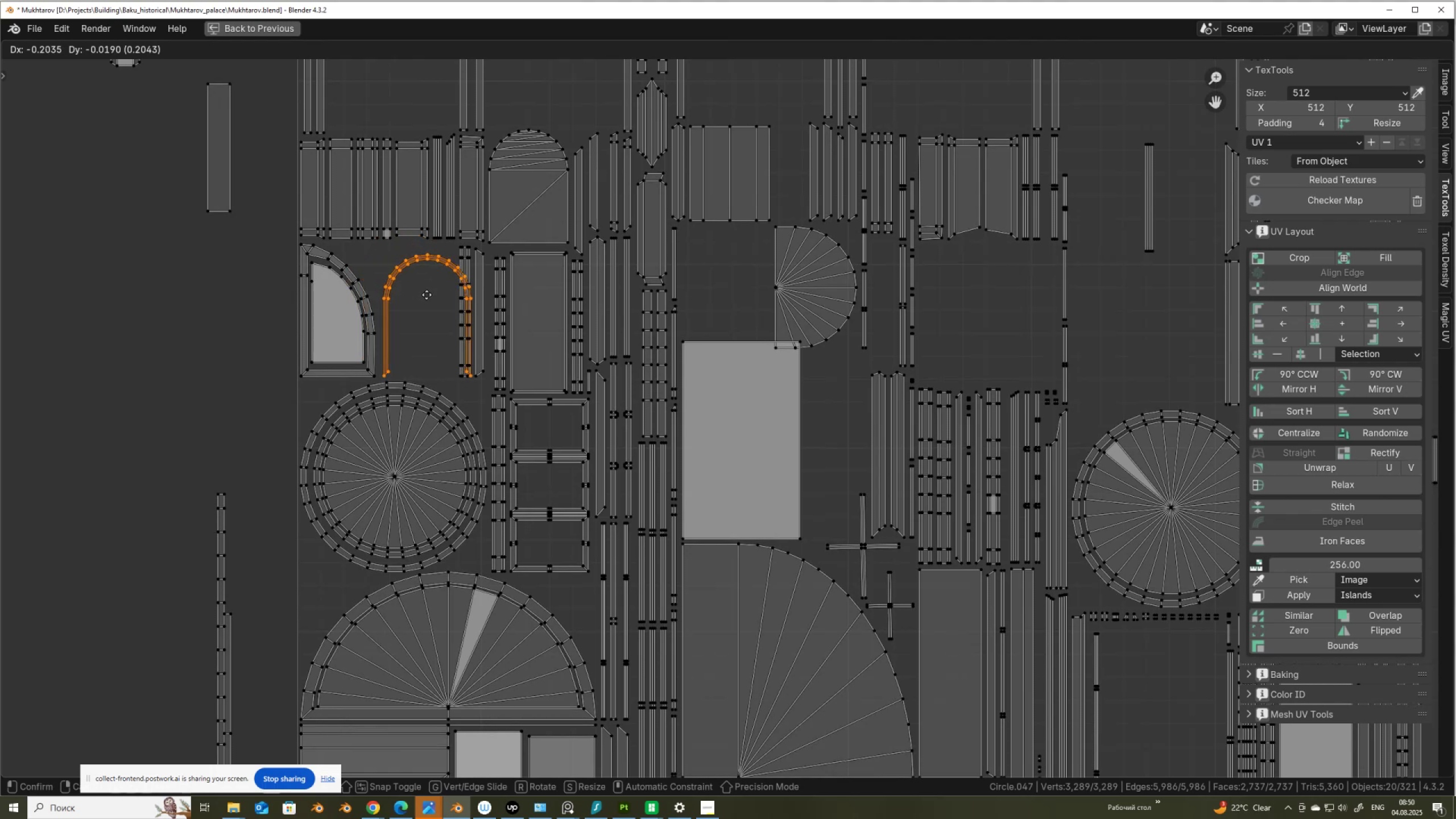 
left_click([528, 164])
 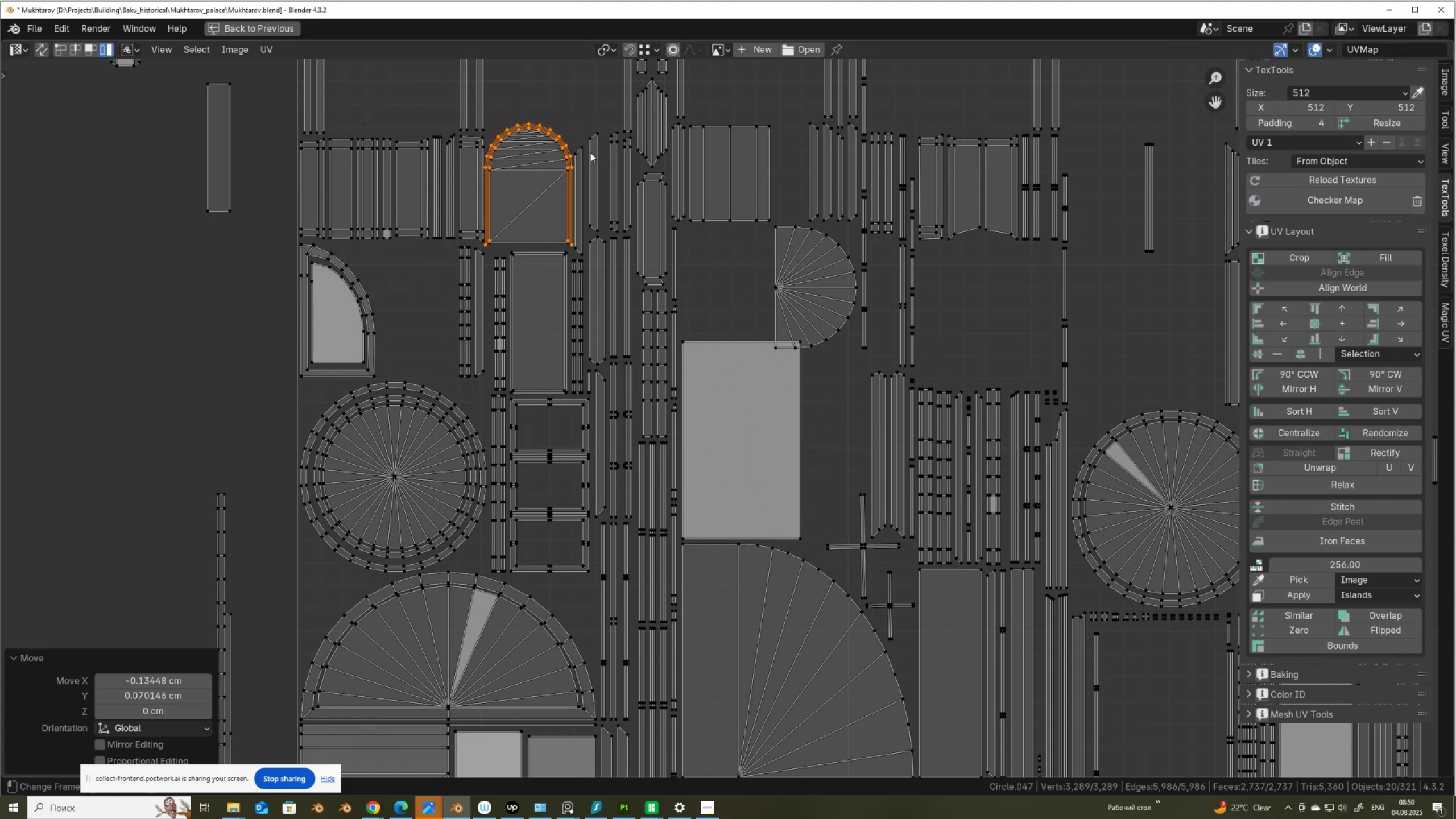 
key(S)
 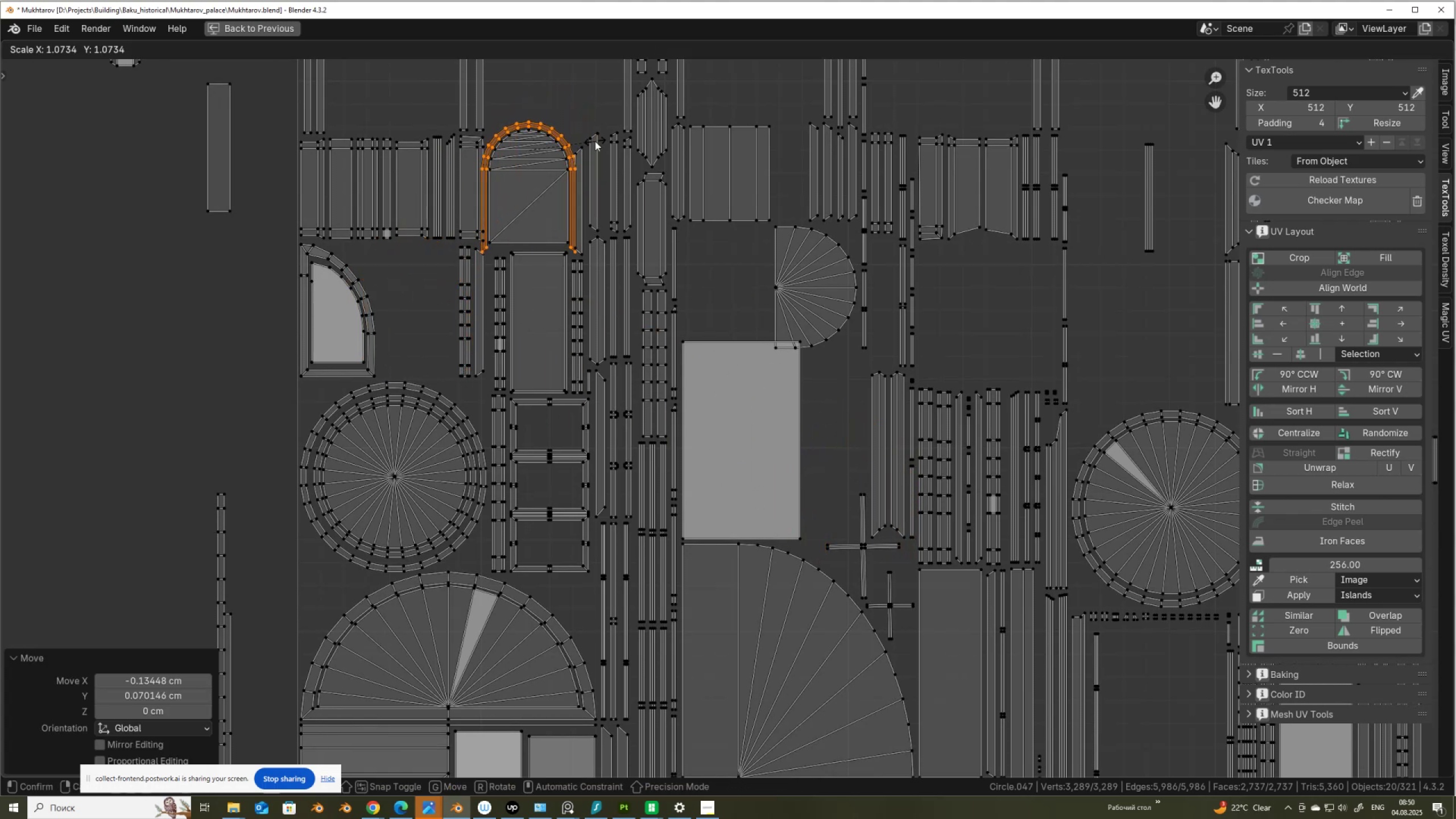 
left_click([595, 141])
 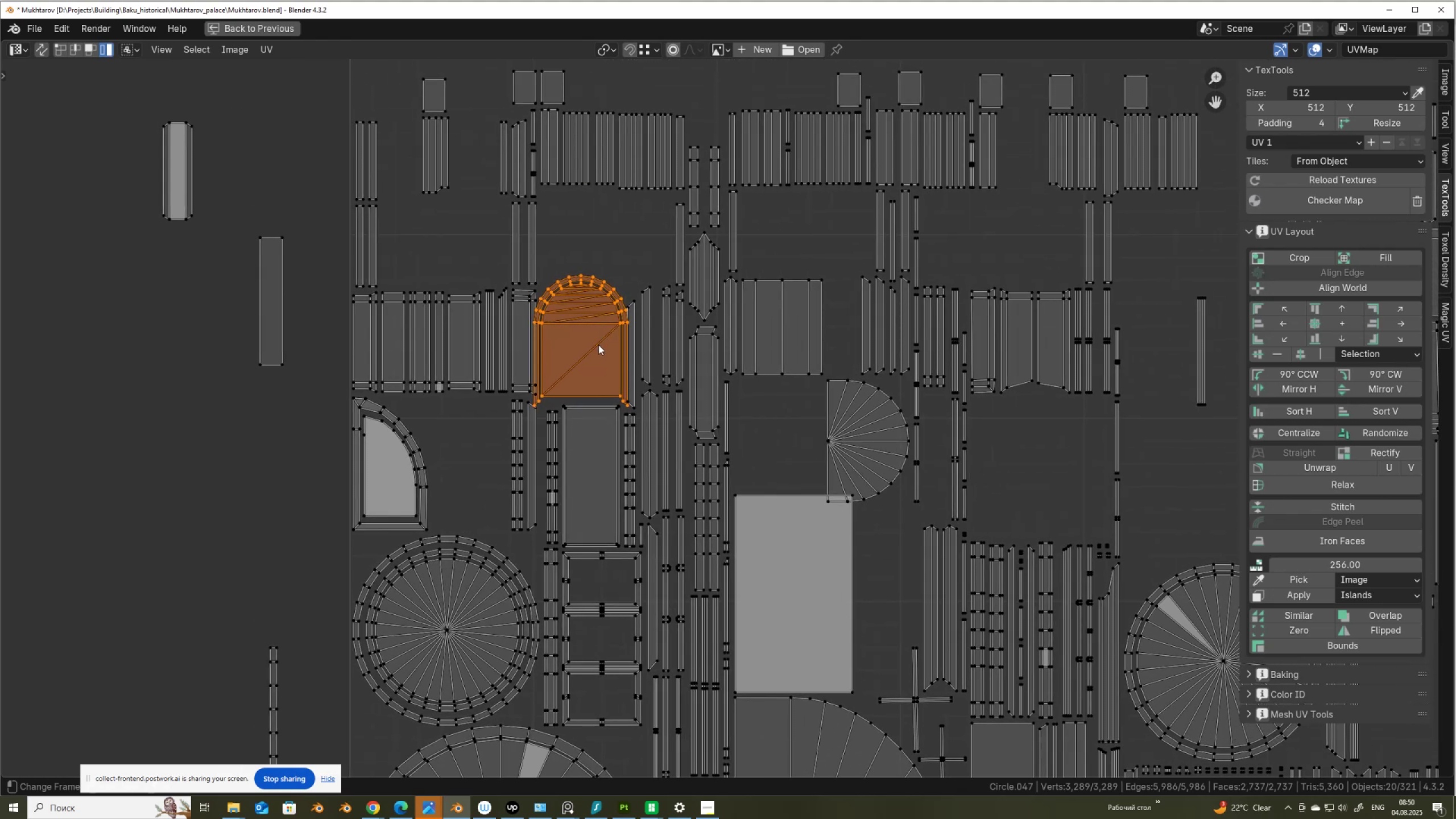 
key(G)
 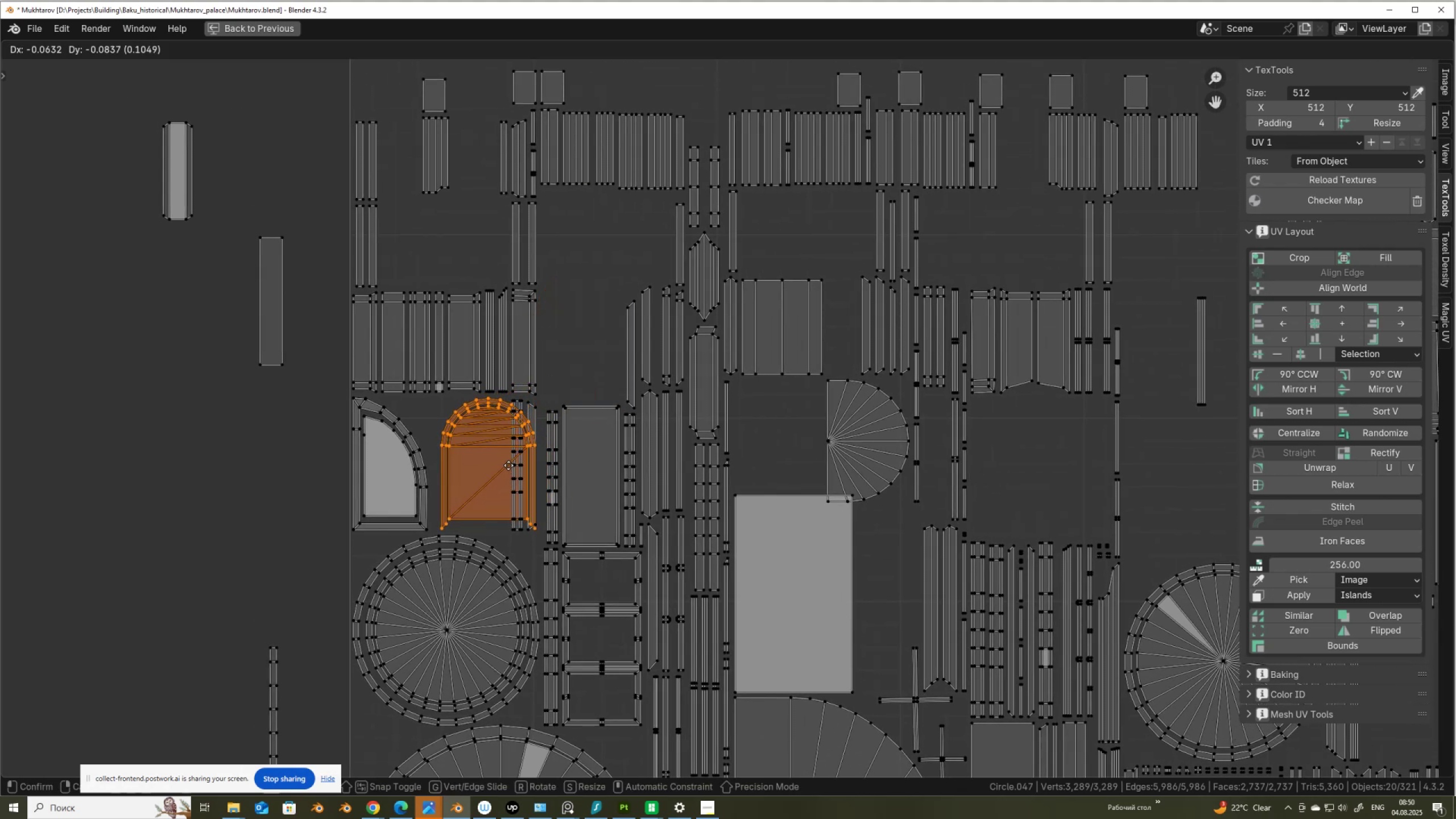 
left_click([508, 465])
 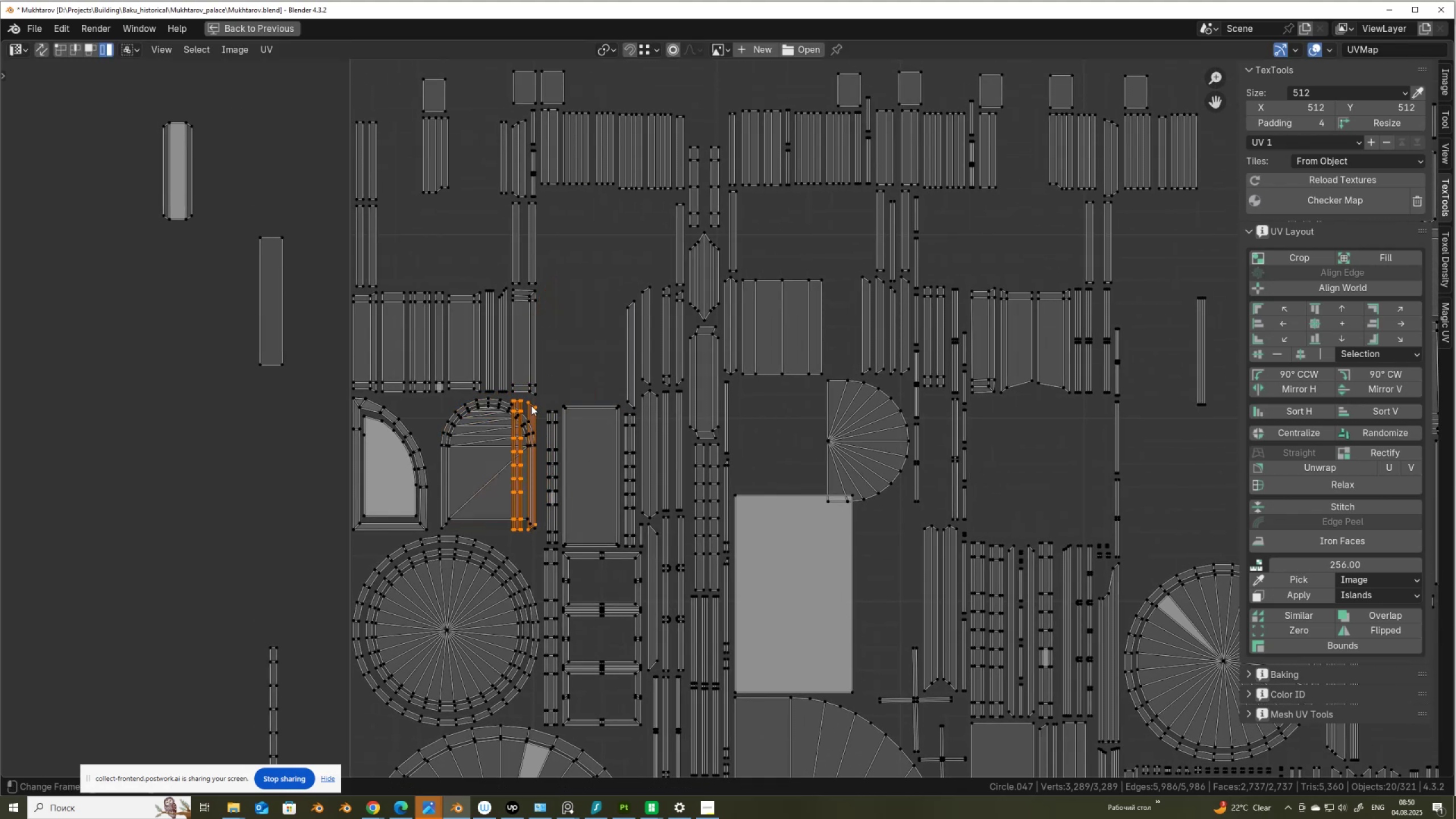 
key(G)
 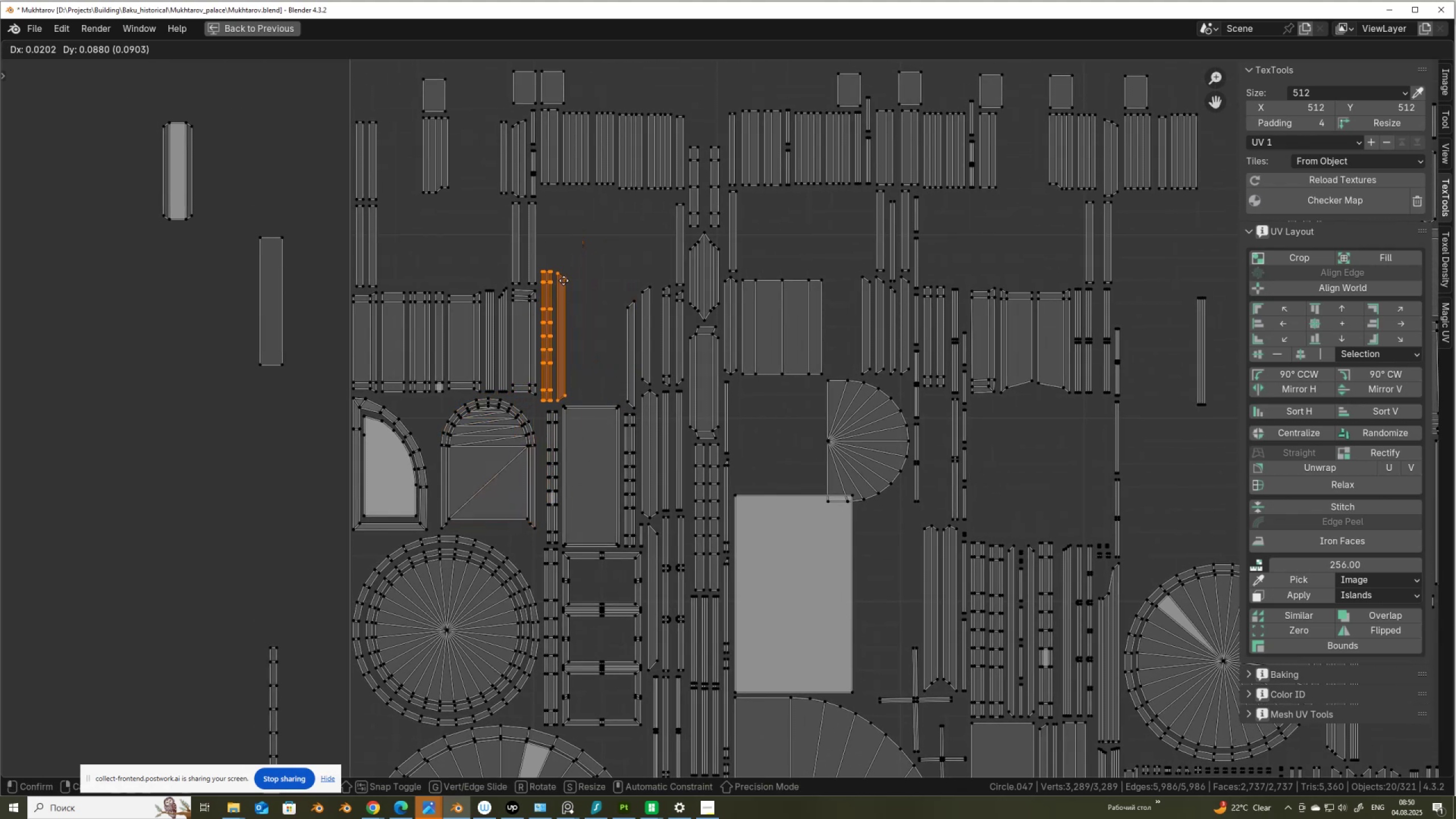 
left_click([564, 280])
 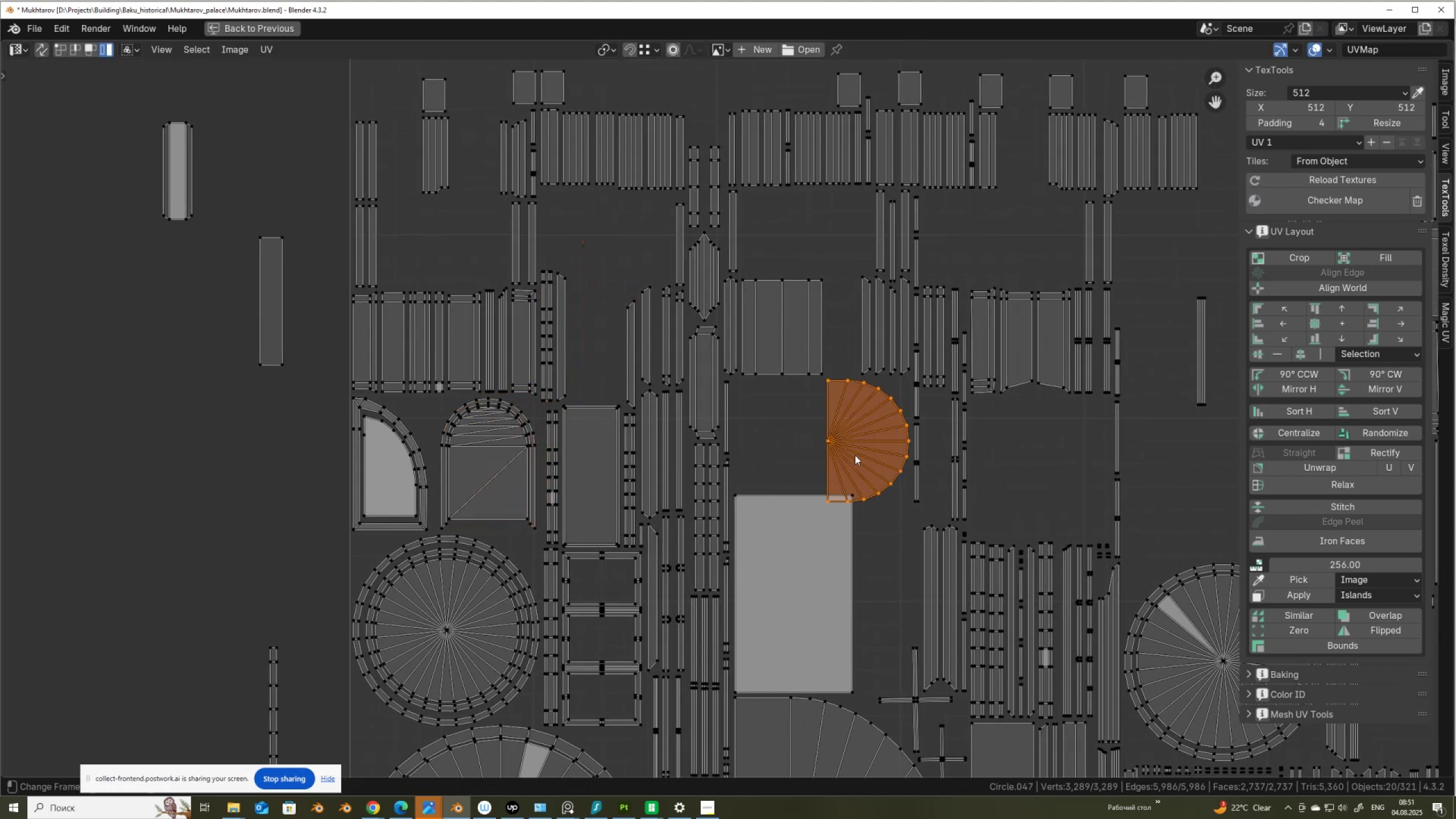 
scroll: coordinate [816, 352], scroll_direction: down, amount: 1.0
 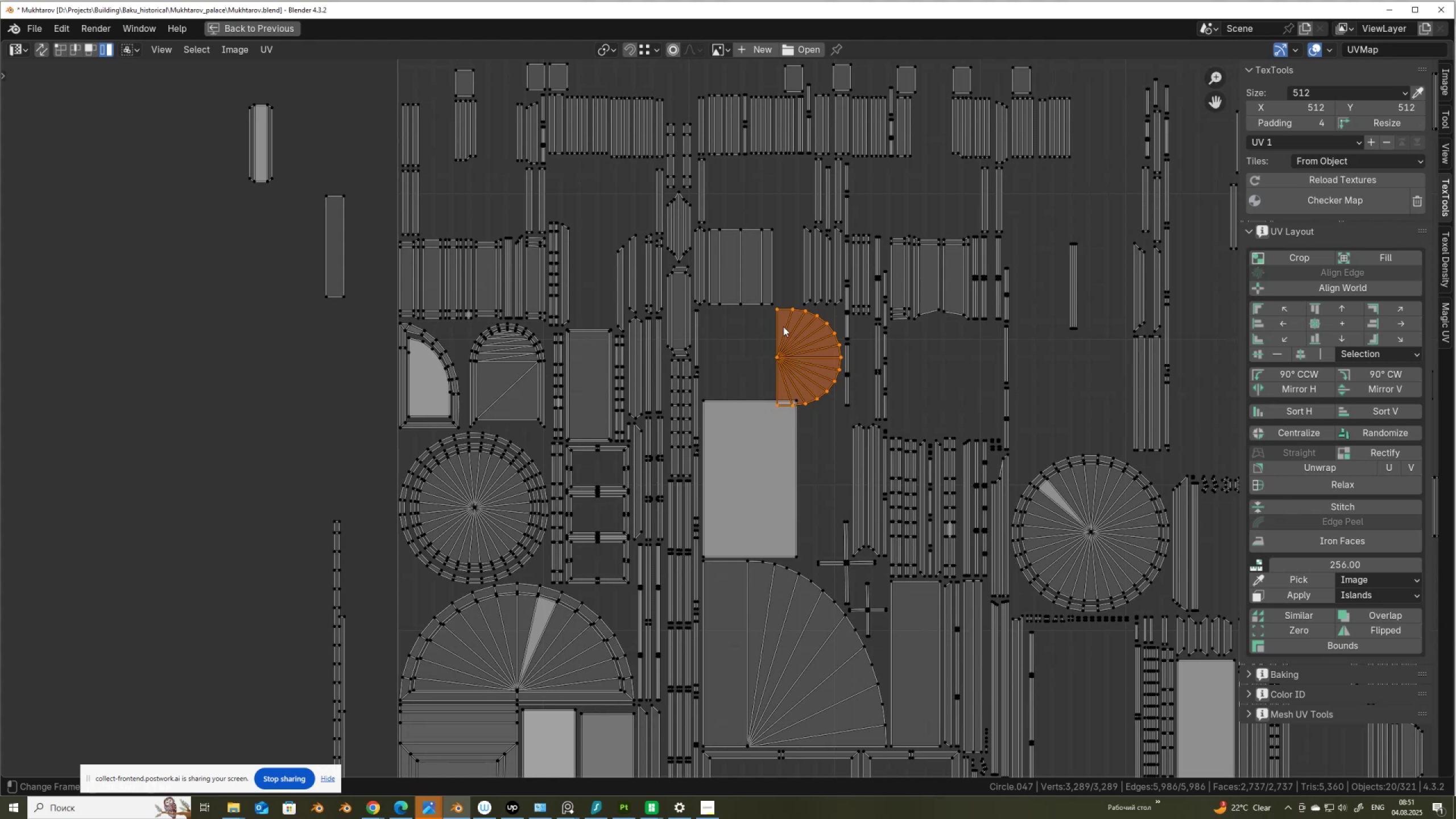 
key(R)
 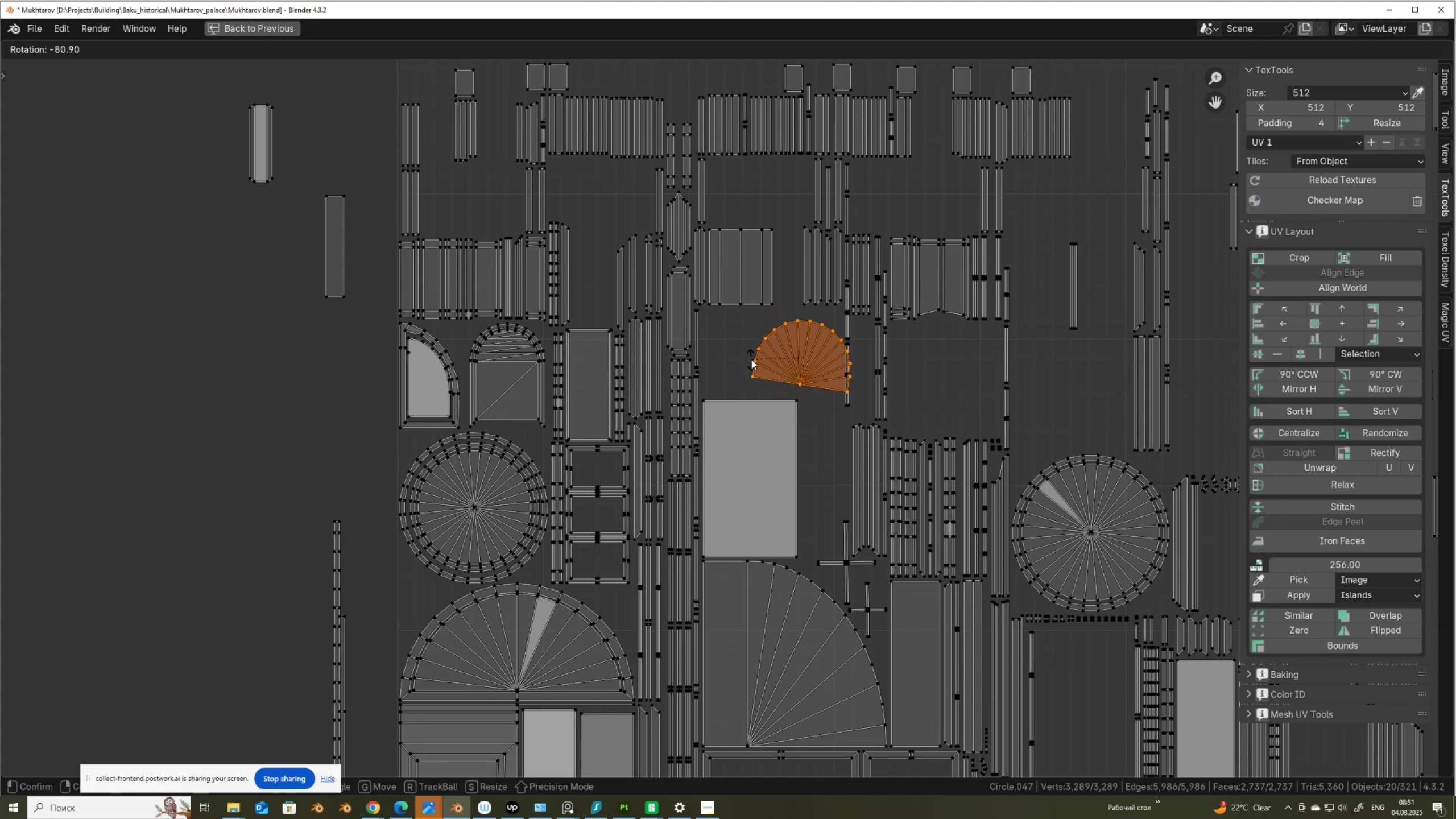 
hold_key(key=ControlLeft, duration=1.32)
left_click([750, 369])
 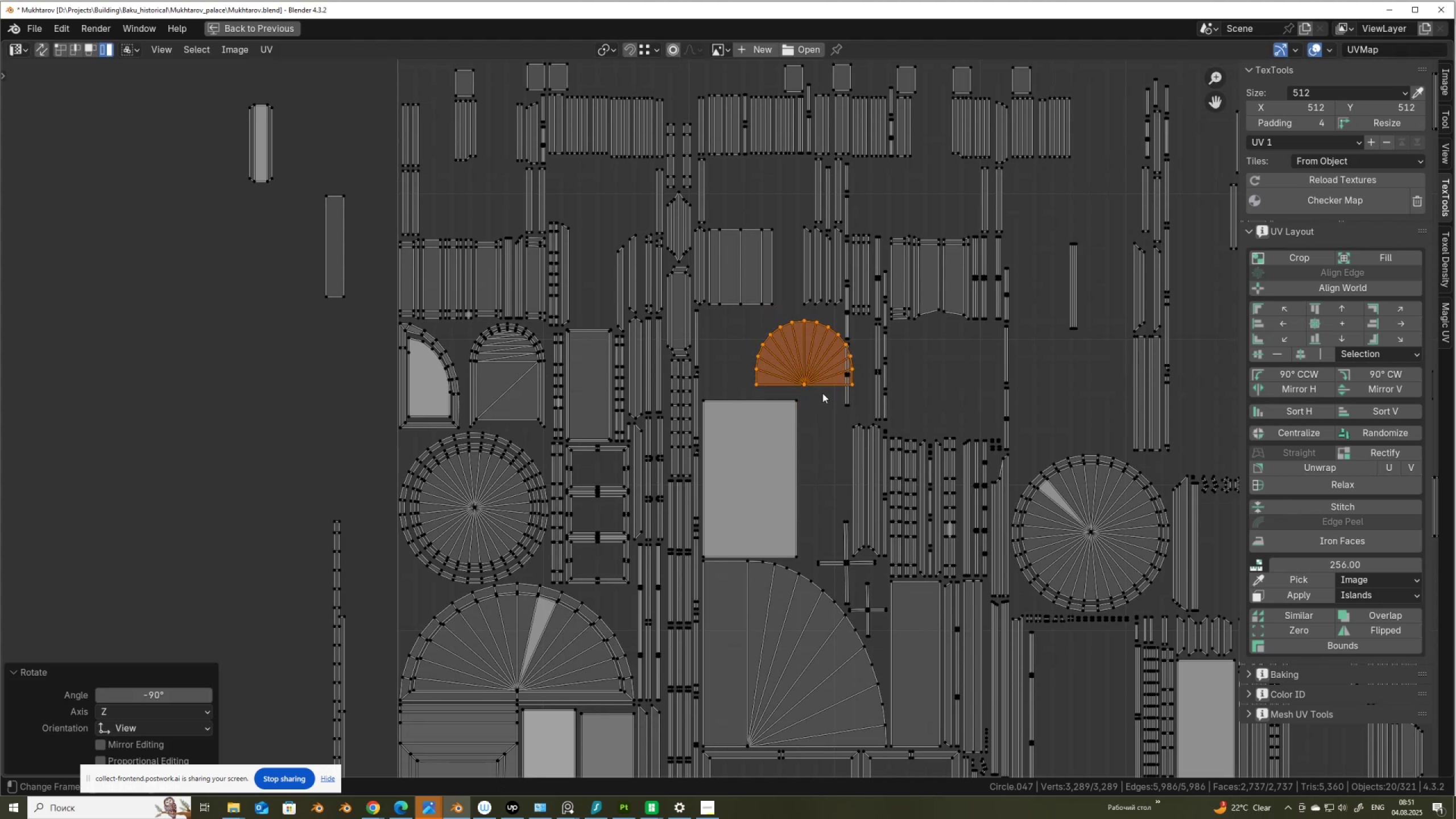 
key(G)
 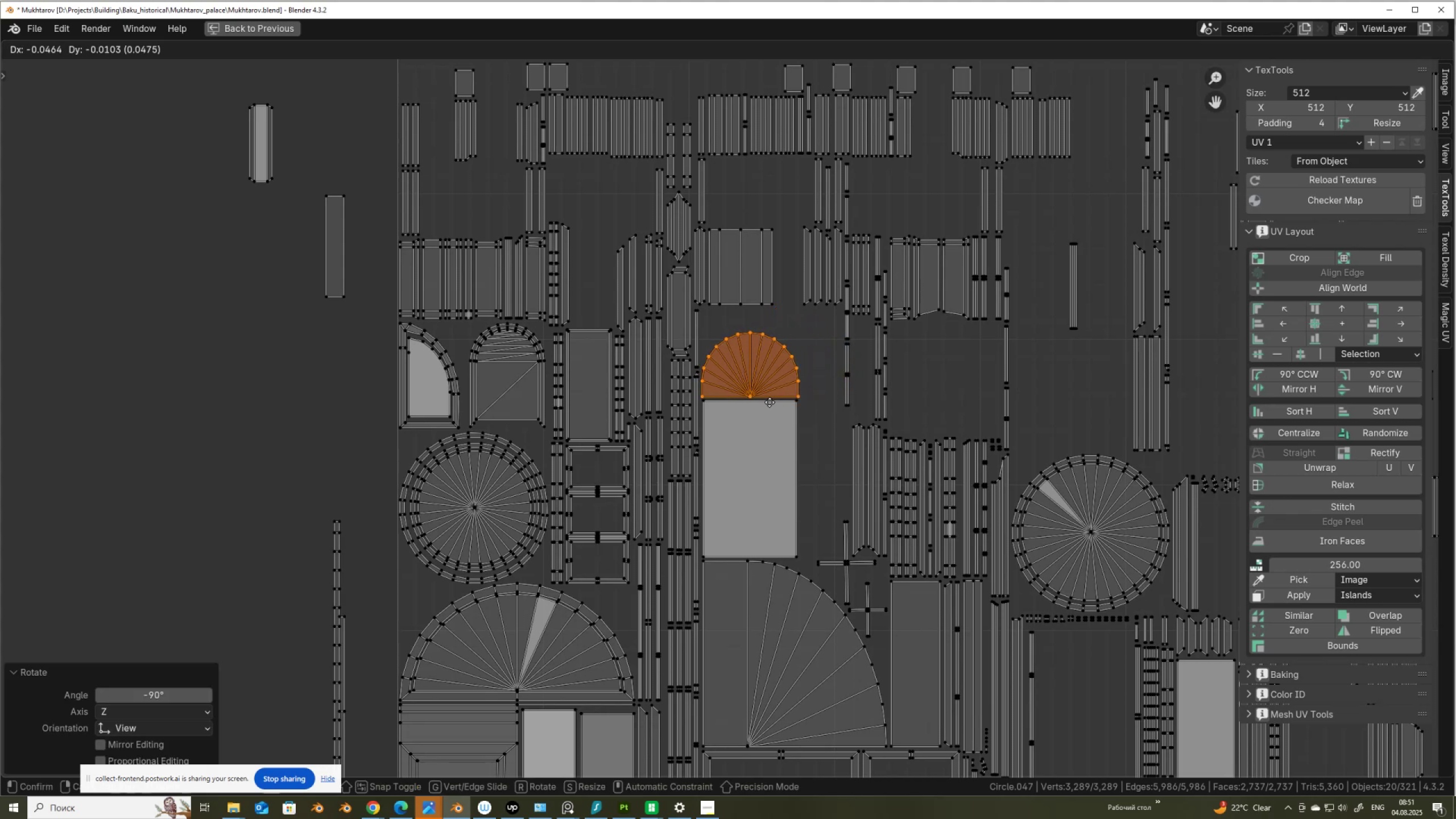 
left_click([770, 403])
 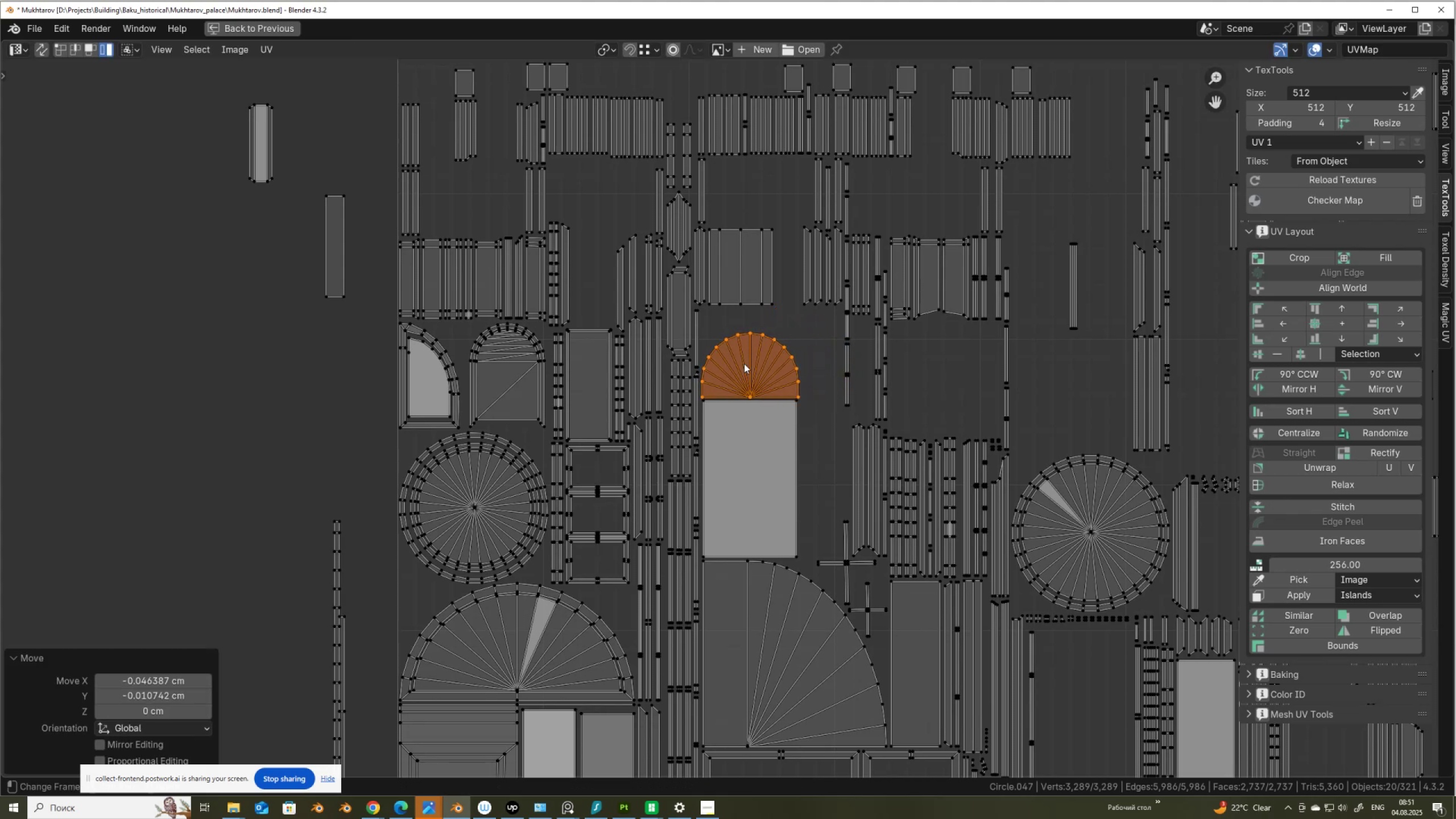 
scroll: coordinate [744, 400], scroll_direction: down, amount: 4.0
 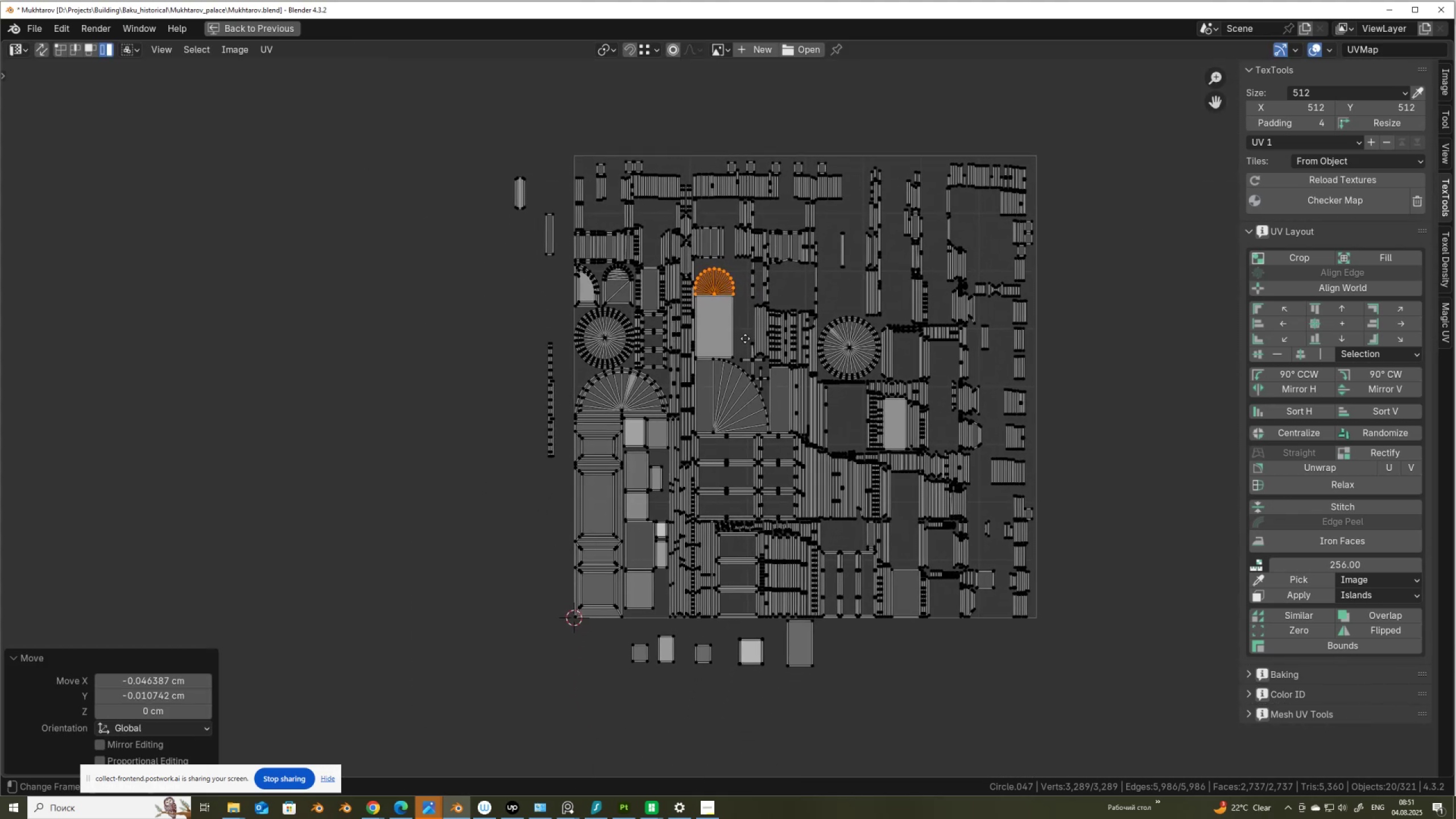 
scroll: coordinate [767, 407], scroll_direction: up, amount: 2.0
 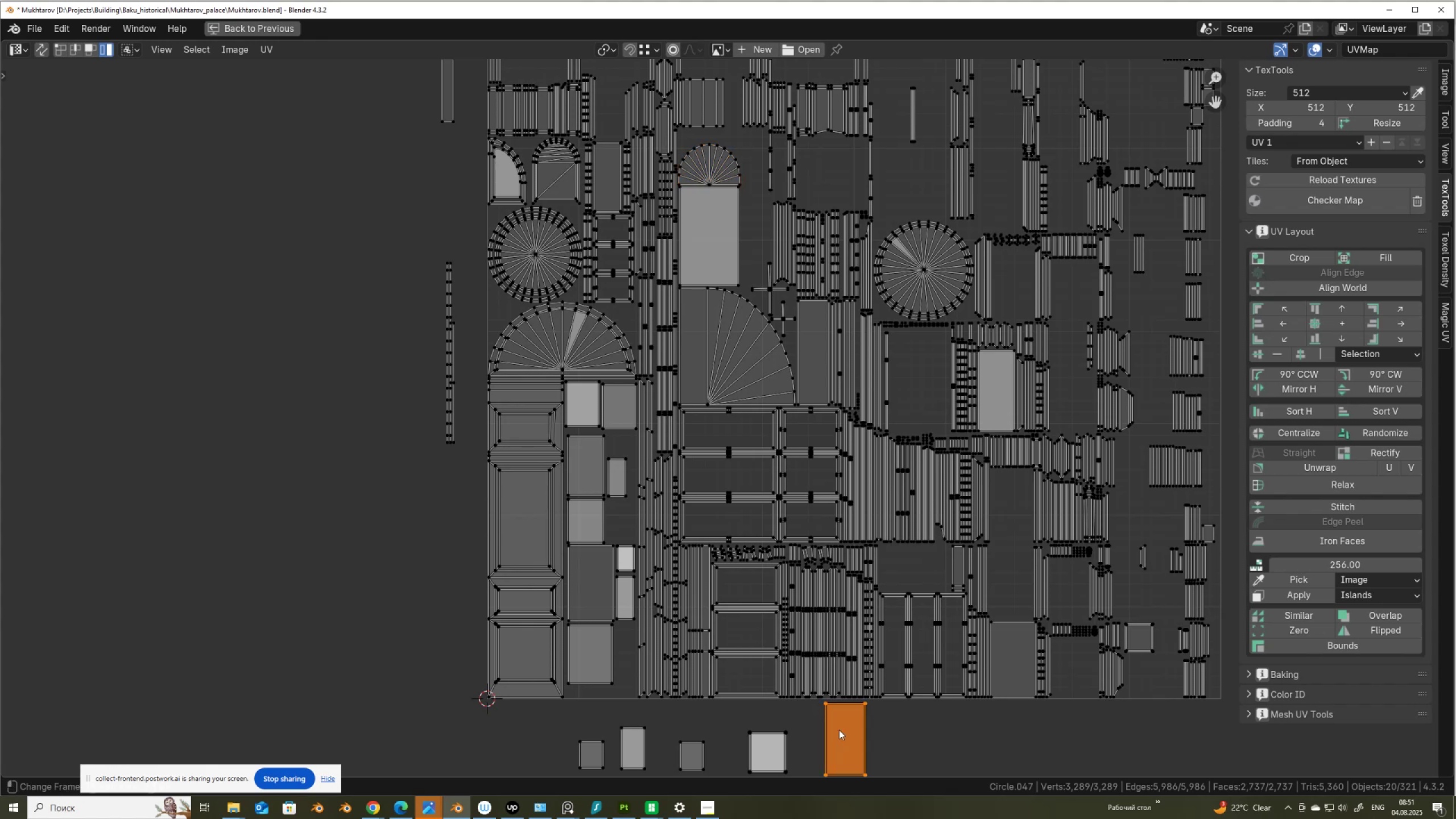 
key(G)
 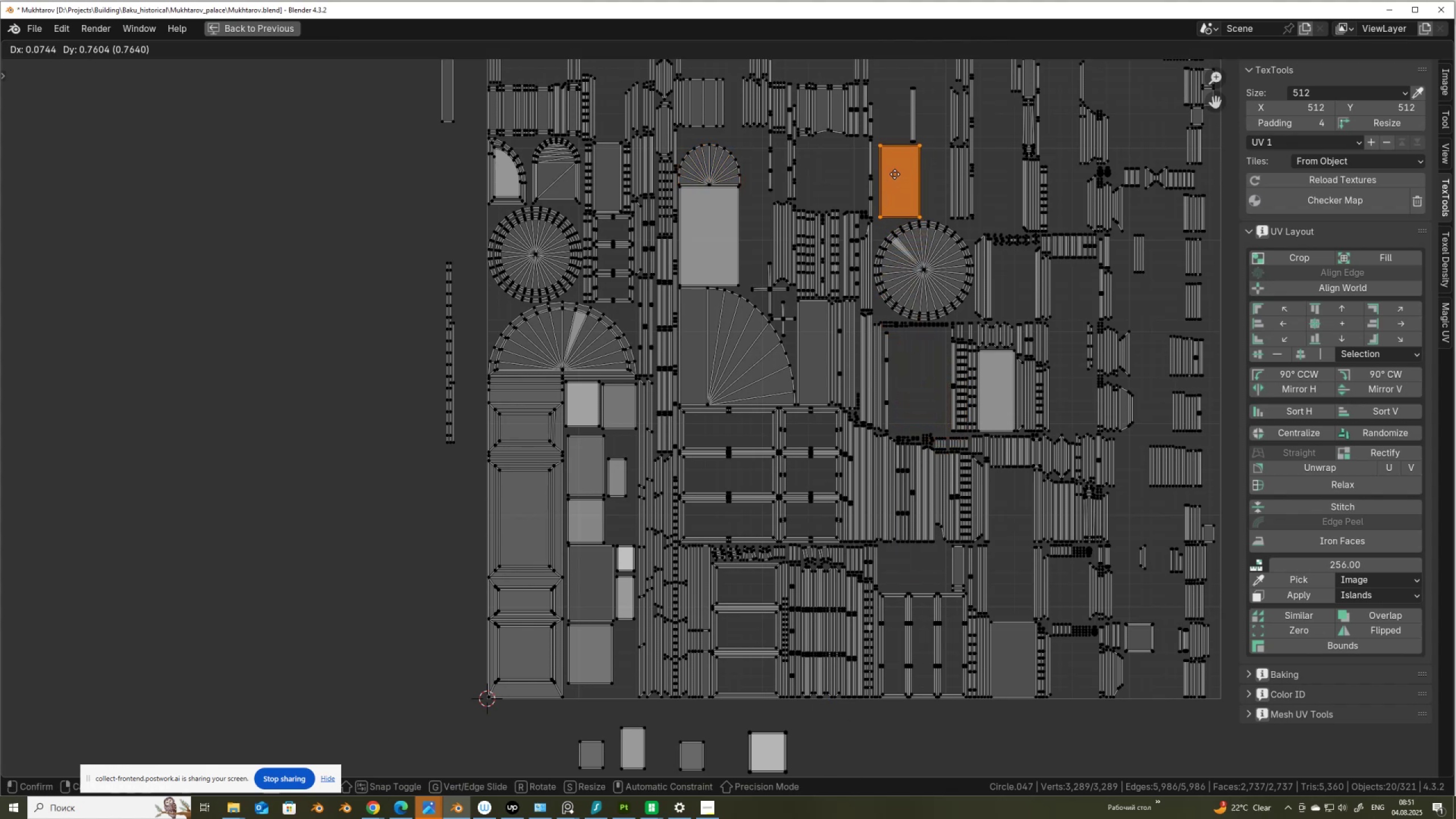 
left_click([892, 176])
 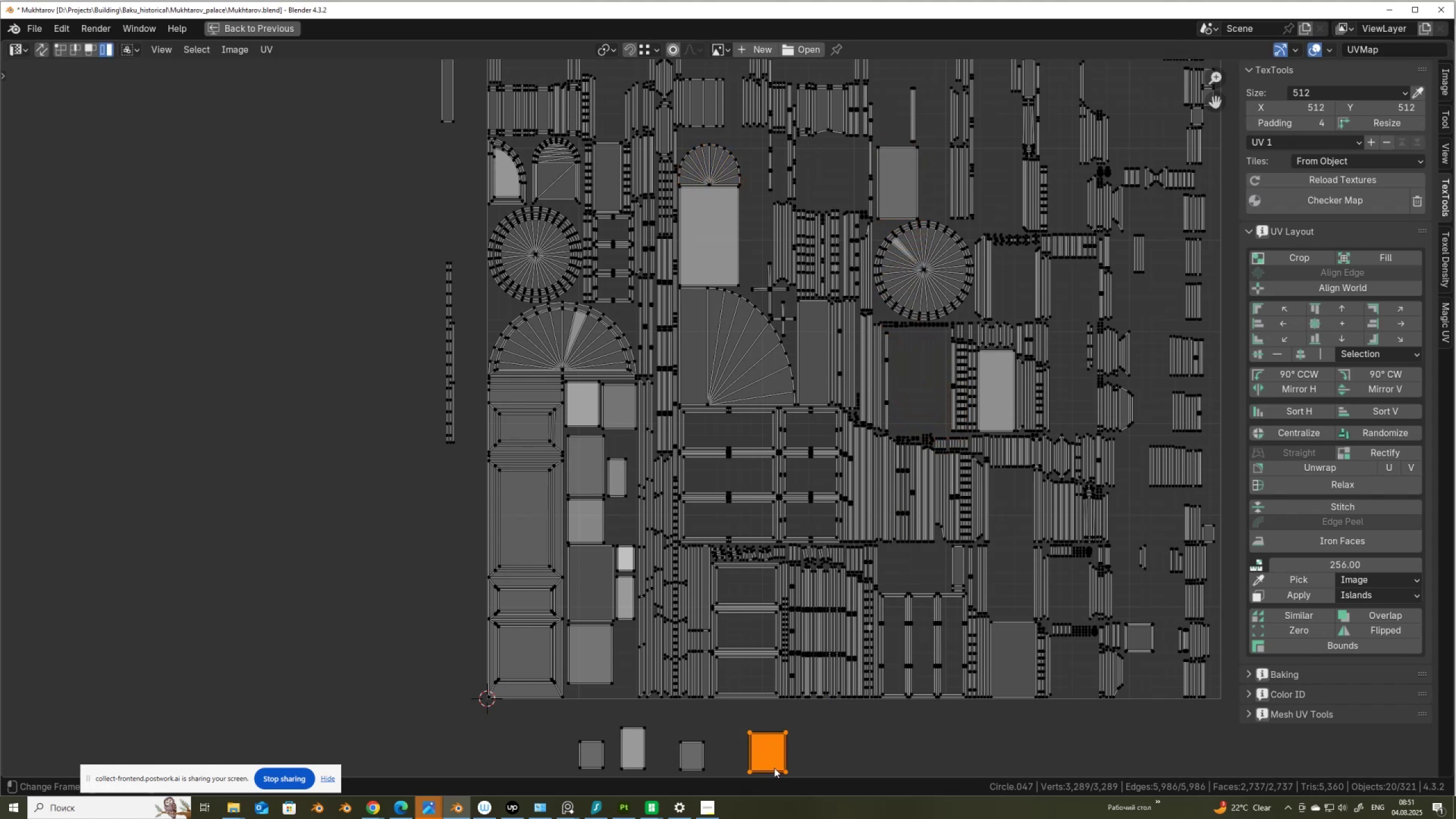 
key(G)
 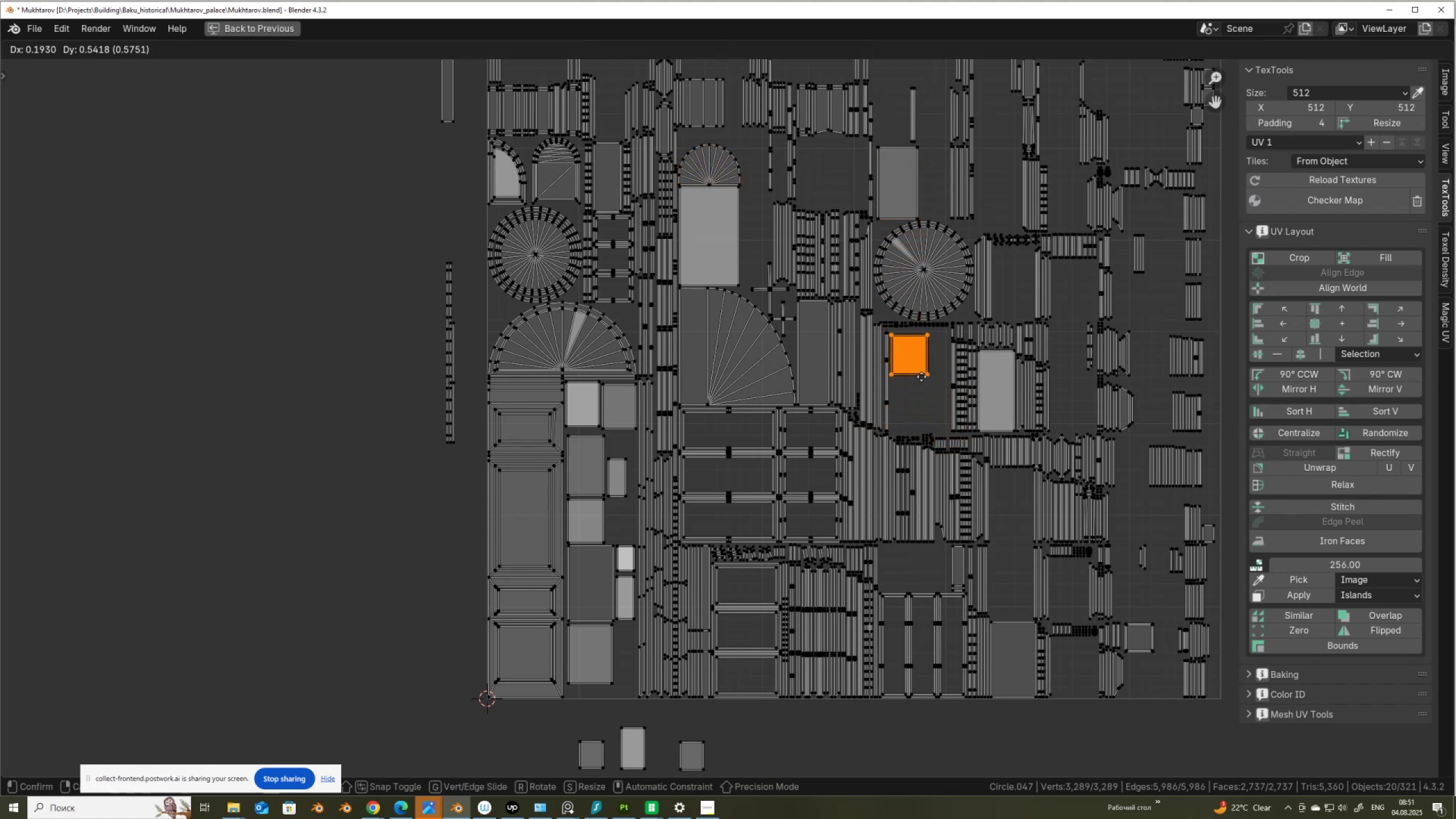 
left_click([921, 376])
 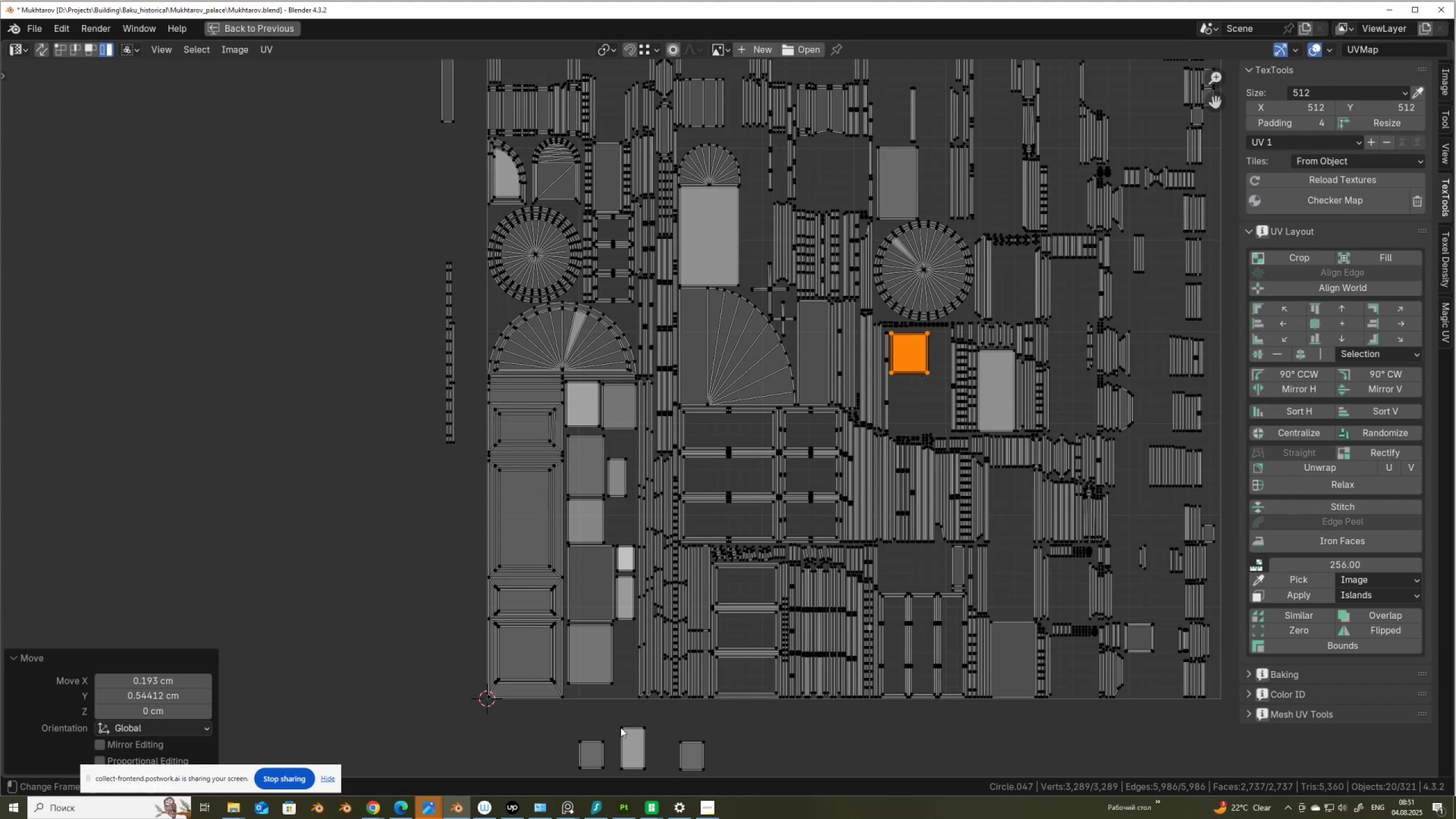 
key(G)
 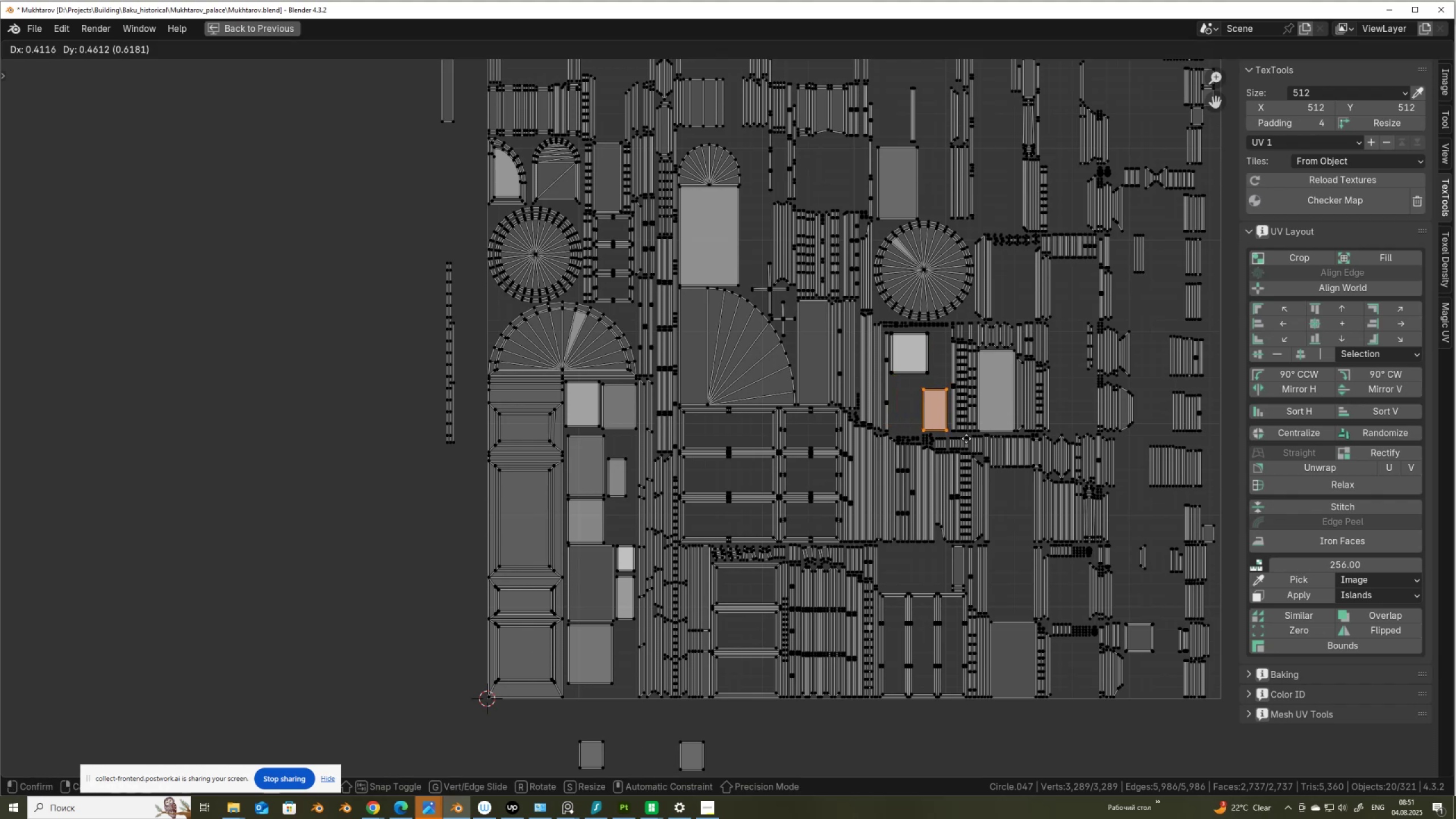 
left_click([967, 437])
 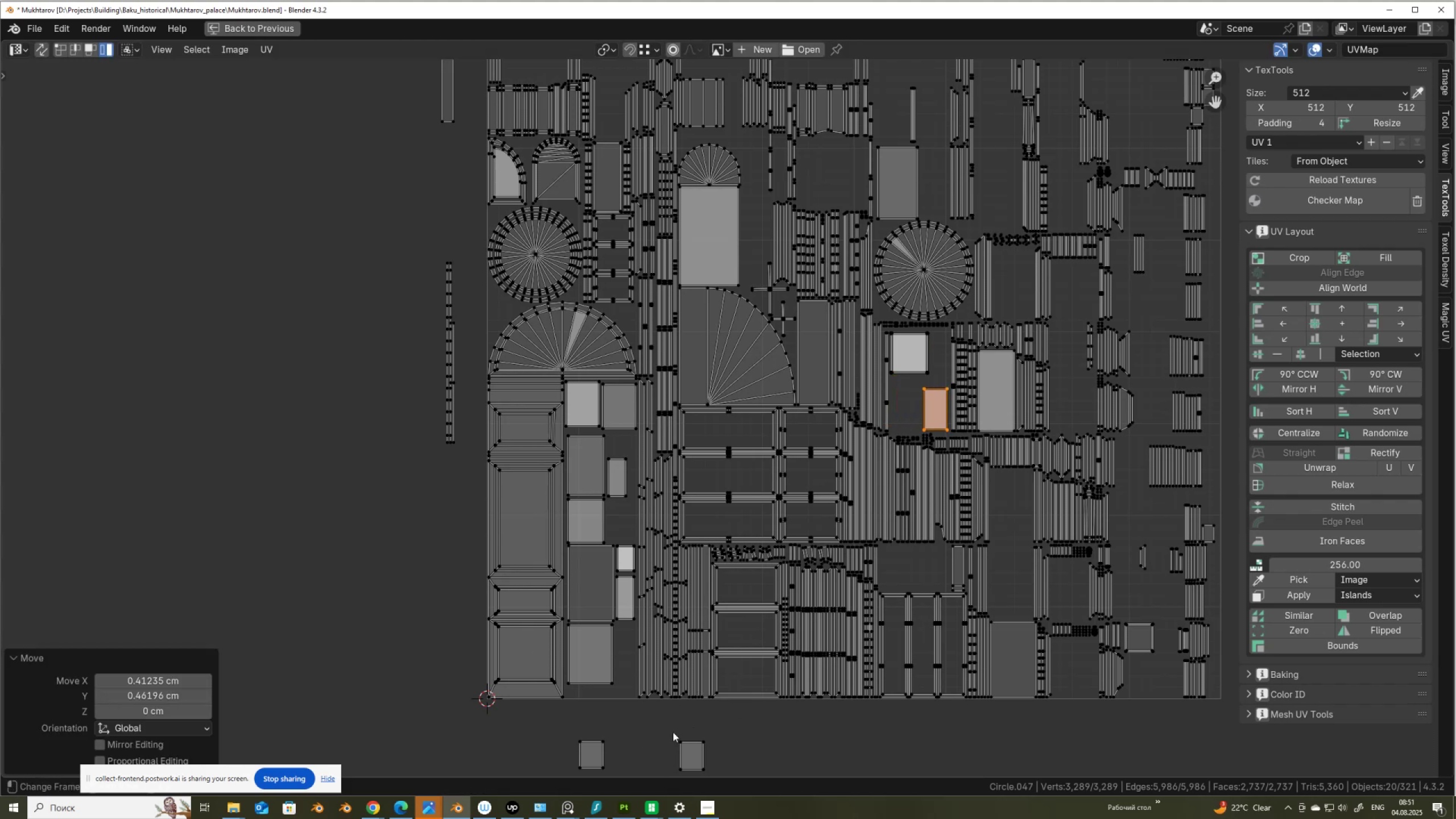 
key(G)
 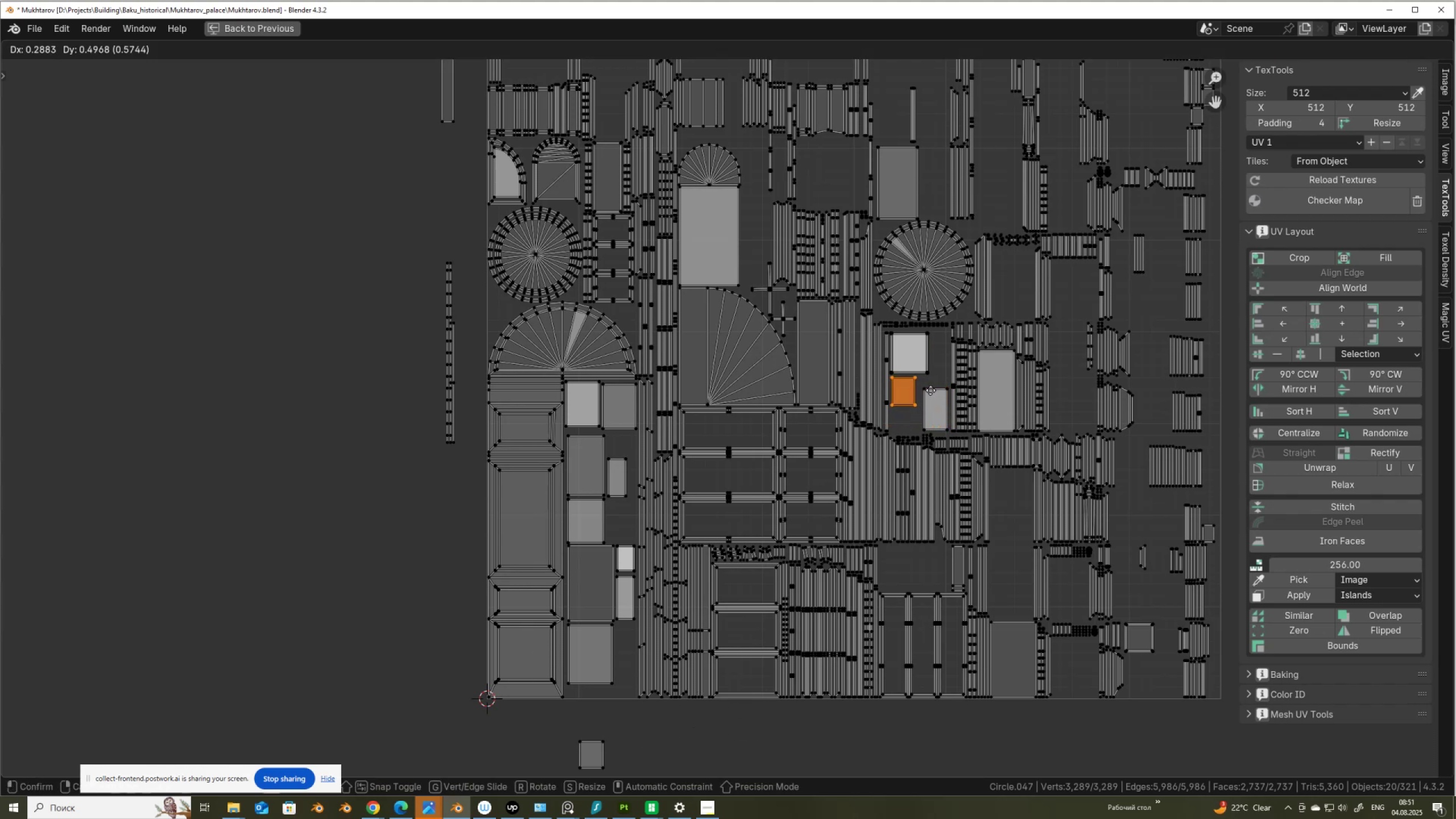 
left_click([930, 390])
 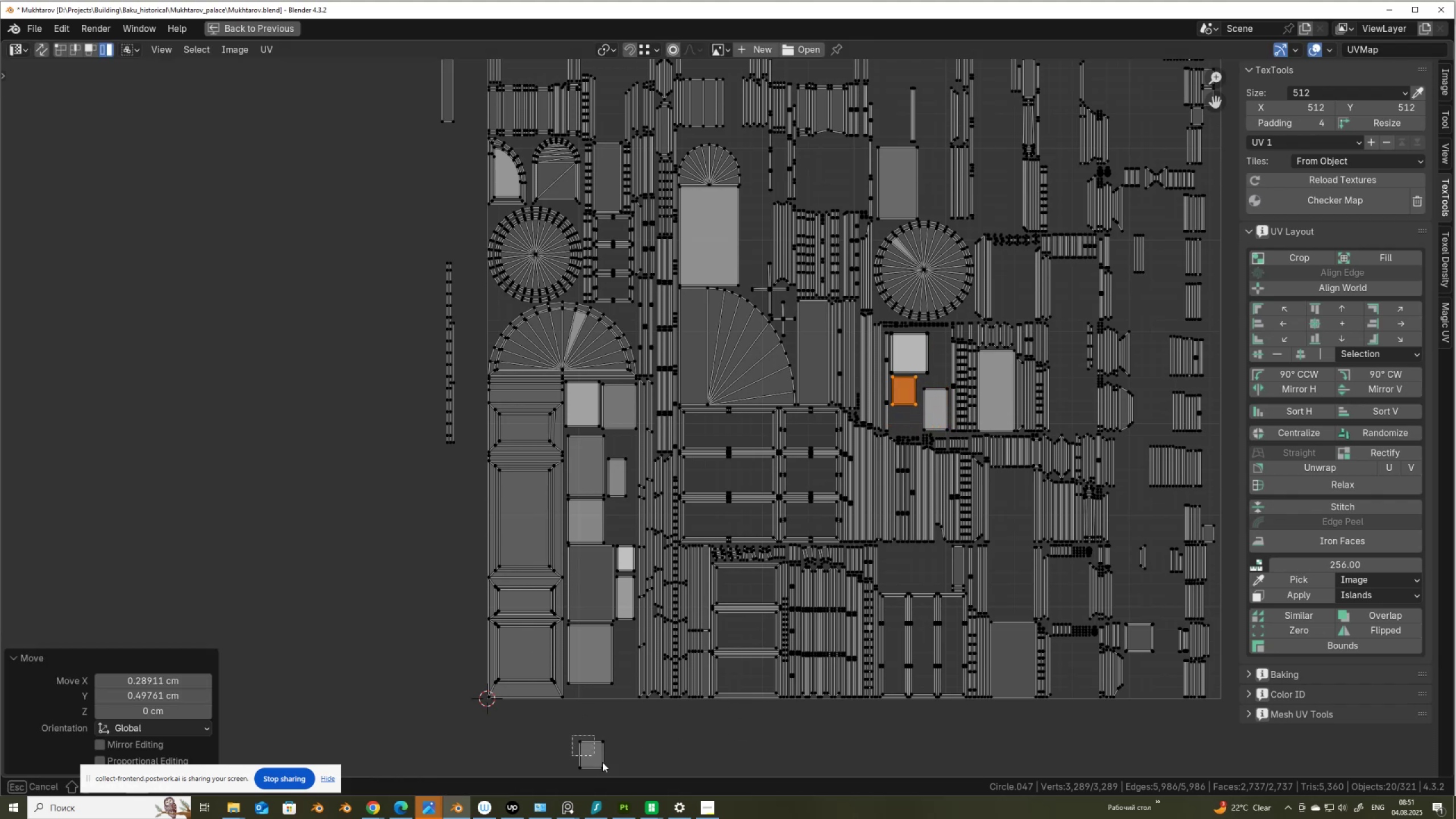 
key(G)
 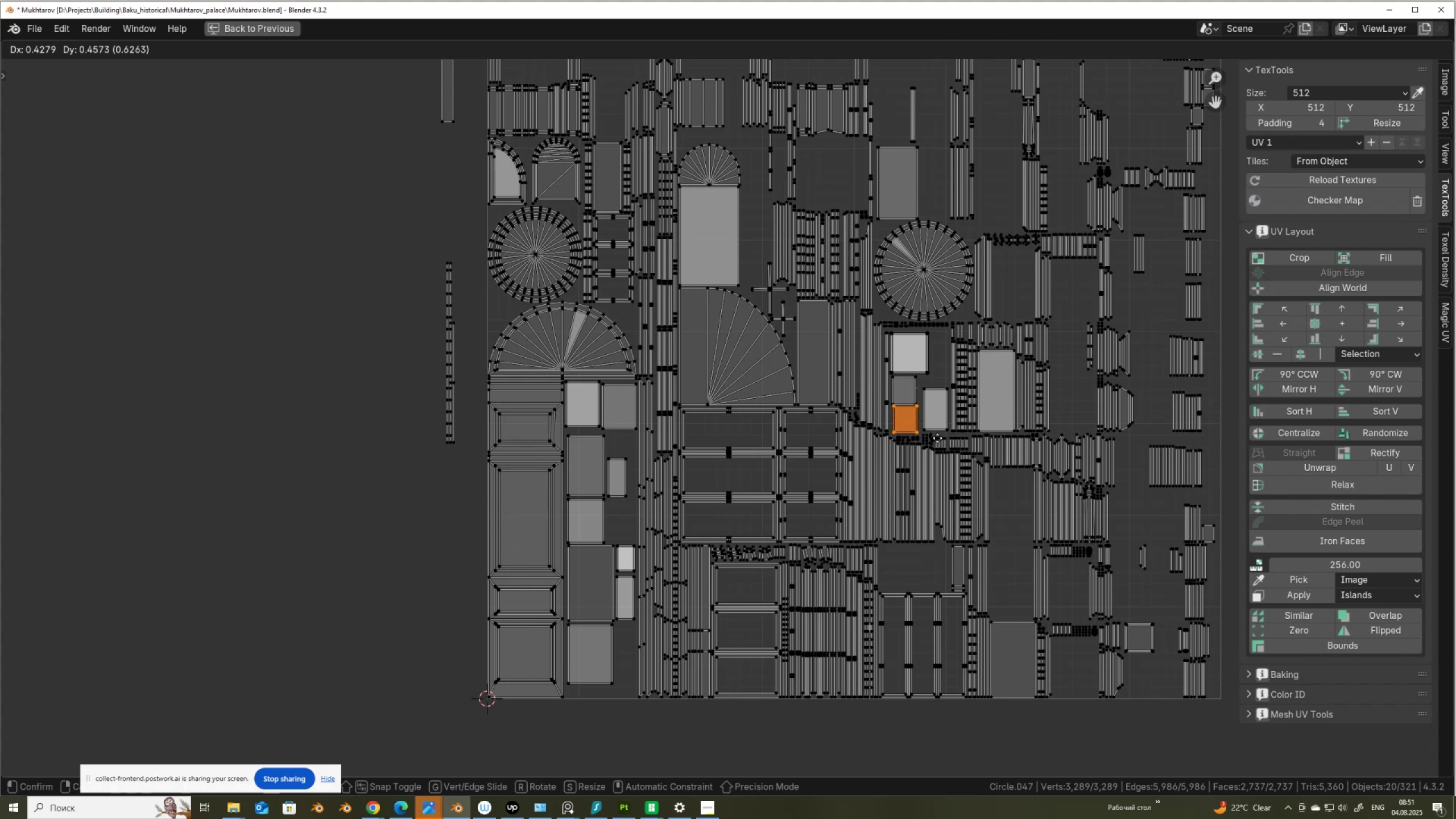 
left_click([937, 440])
 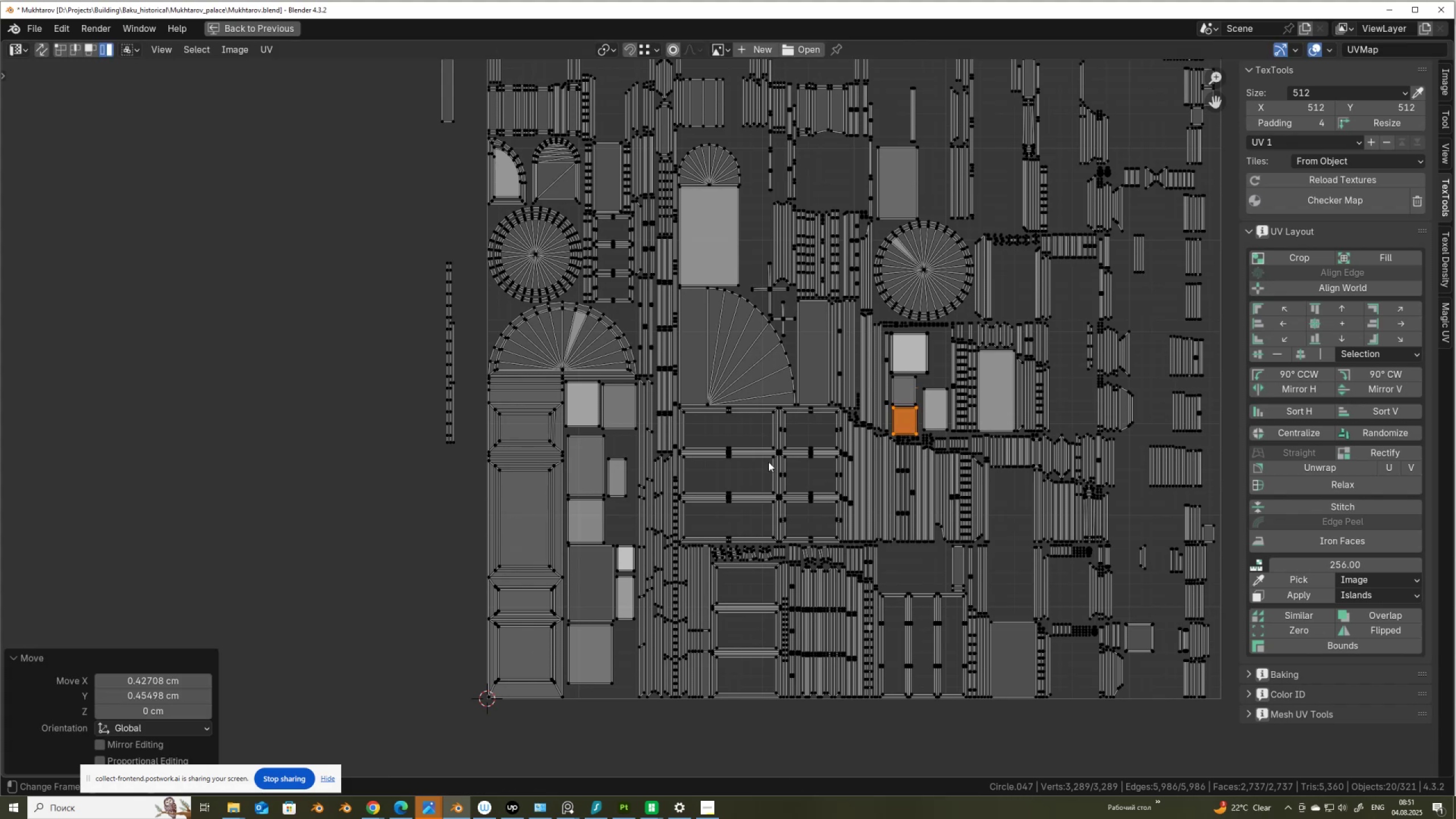 
scroll: coordinate [764, 466], scroll_direction: down, amount: 3.0
 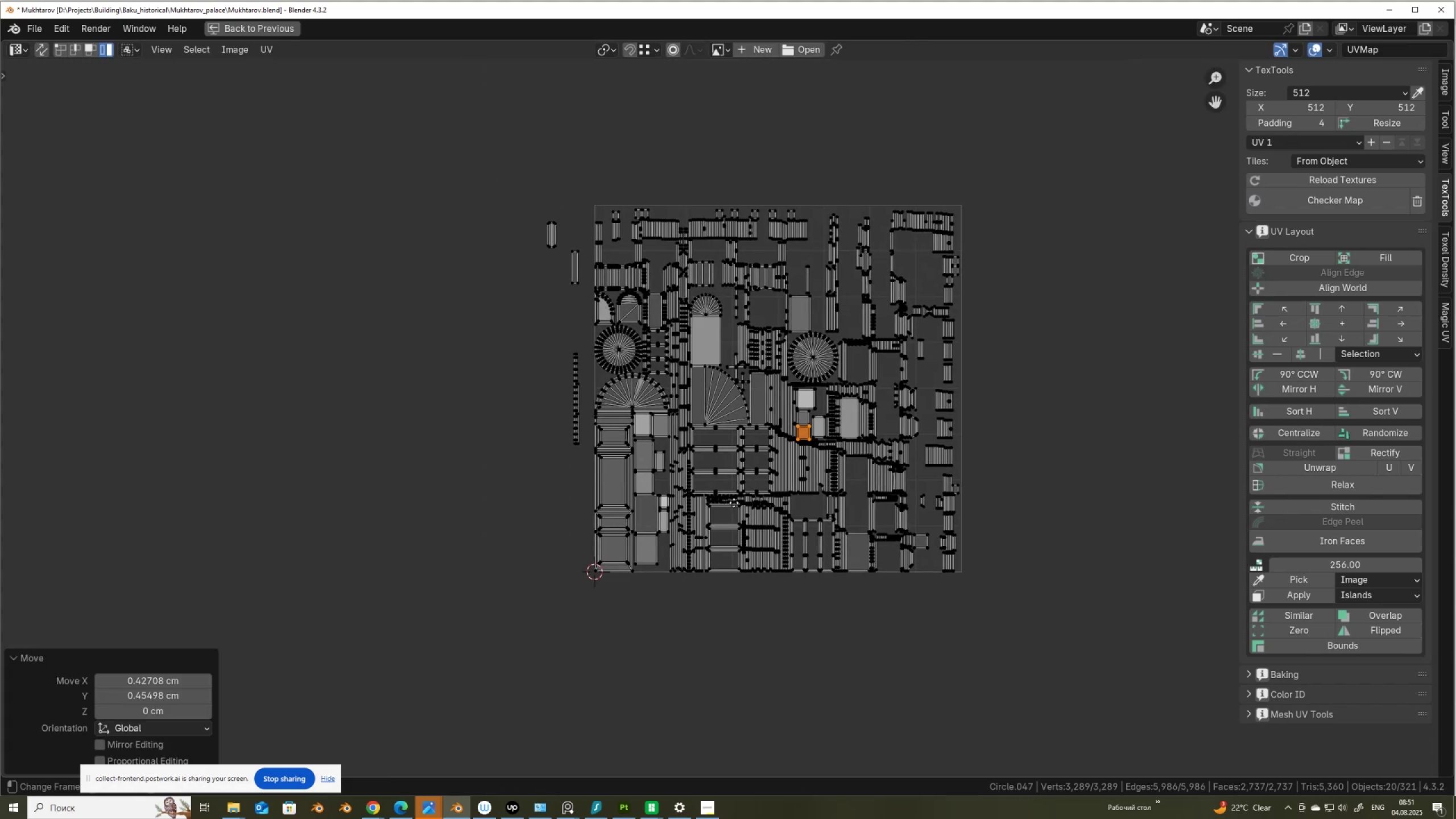 
scroll: coordinate [434, 524], scroll_direction: up, amount: 6.0
 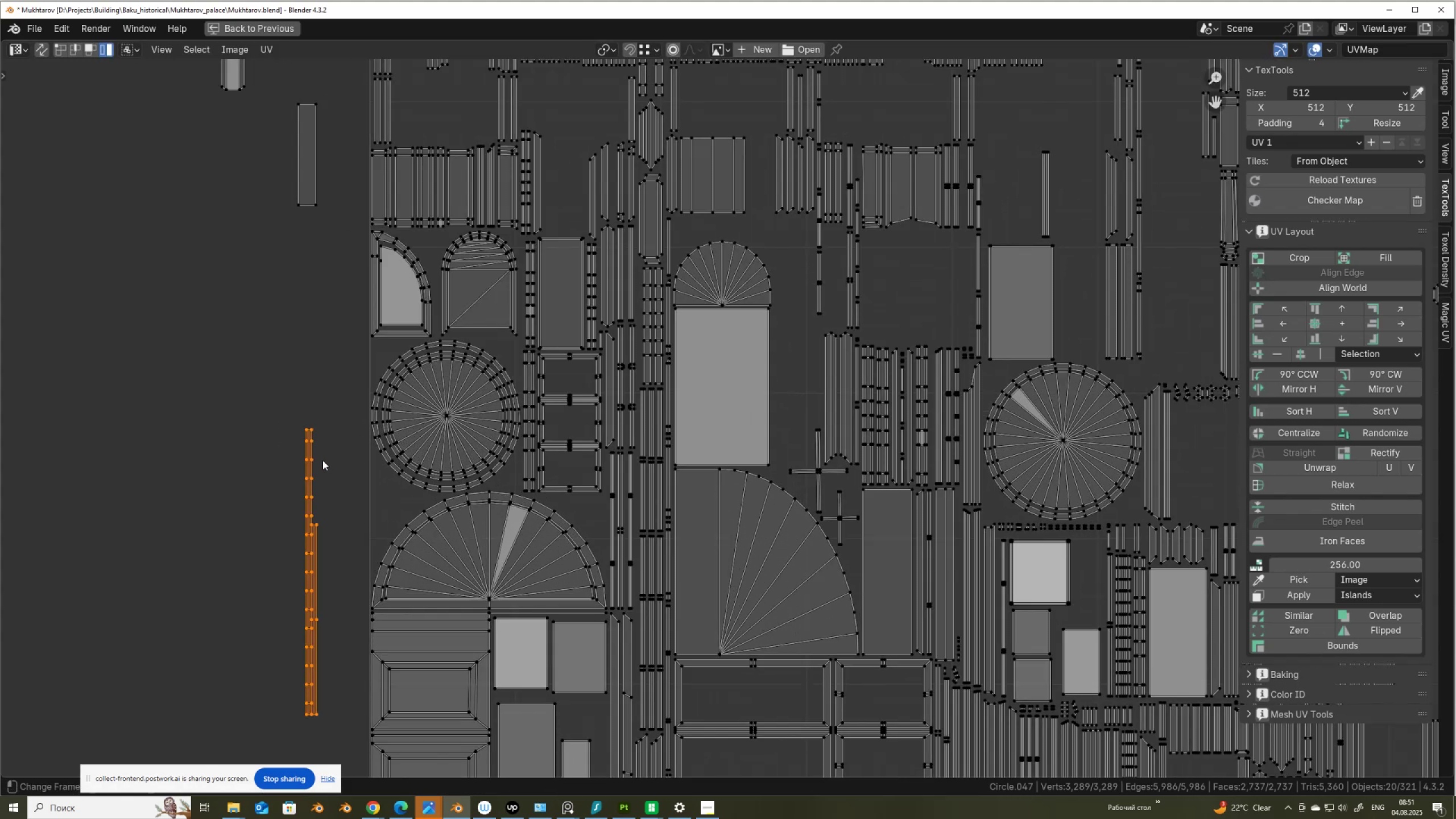 
key(G)
 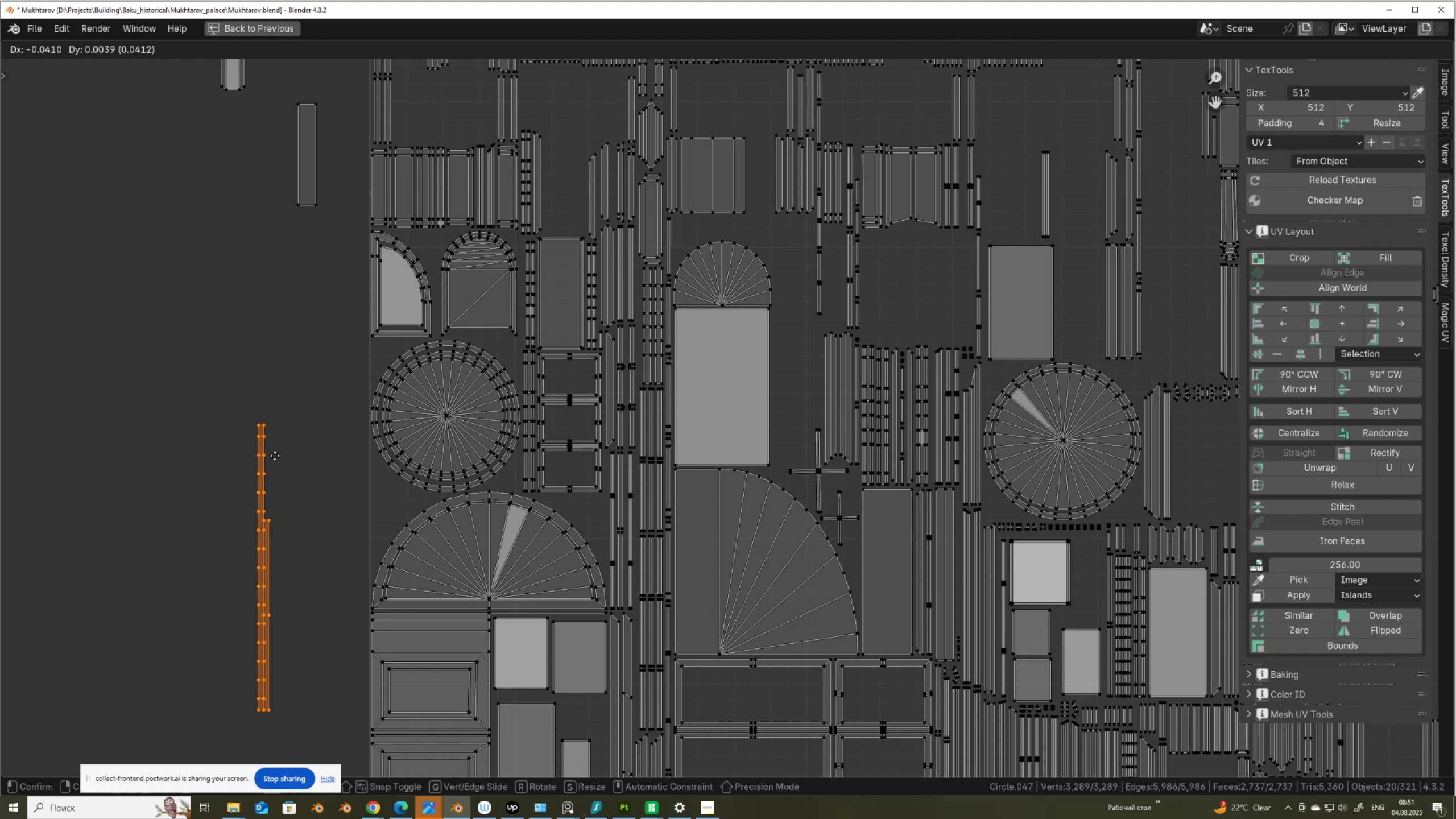 
left_click([275, 456])
 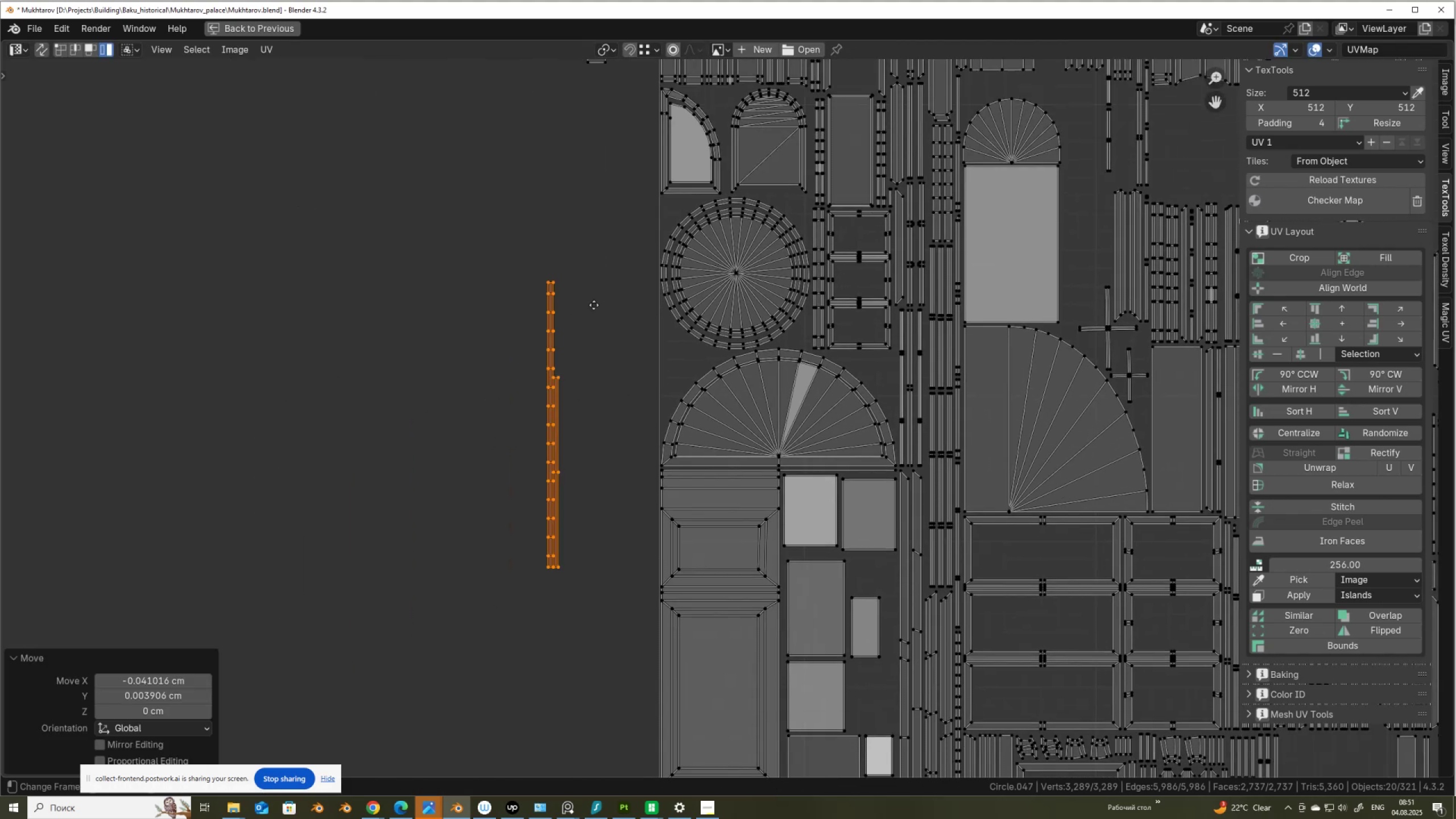 
scroll: coordinate [573, 415], scroll_direction: up, amount: 3.0
 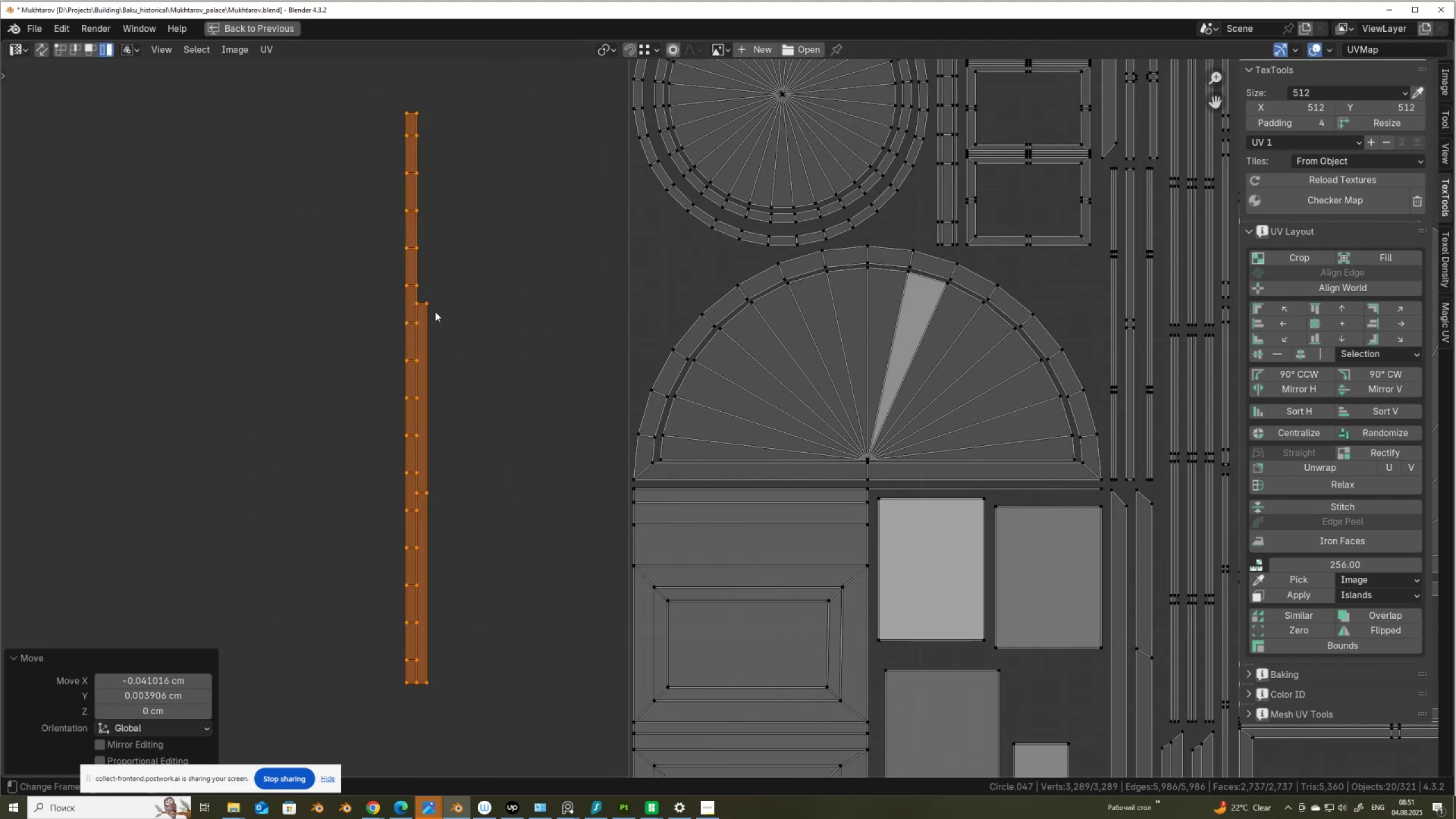 
left_click([425, 305])
 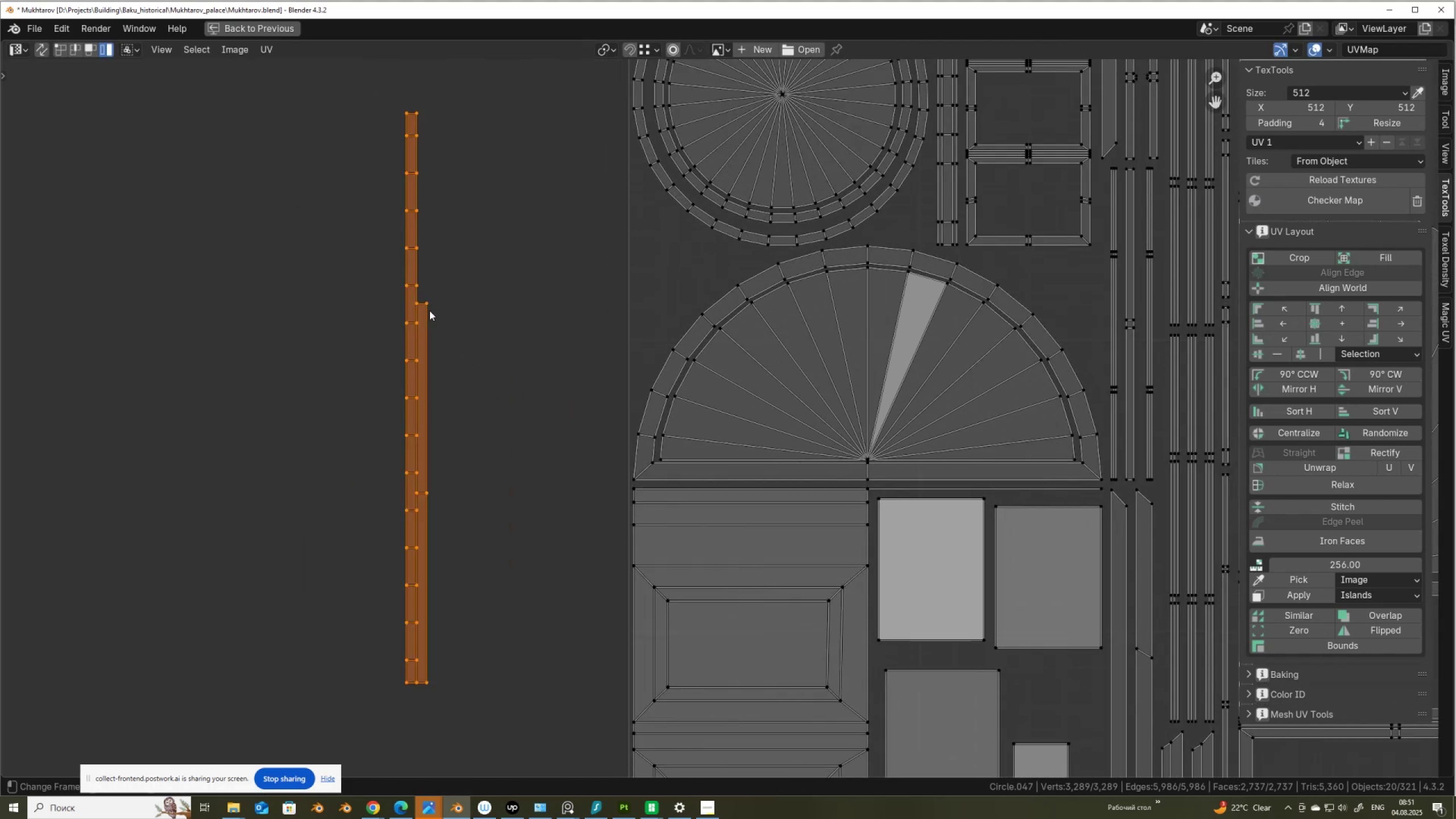 
scroll: coordinate [445, 344], scroll_direction: down, amount: 3.0
 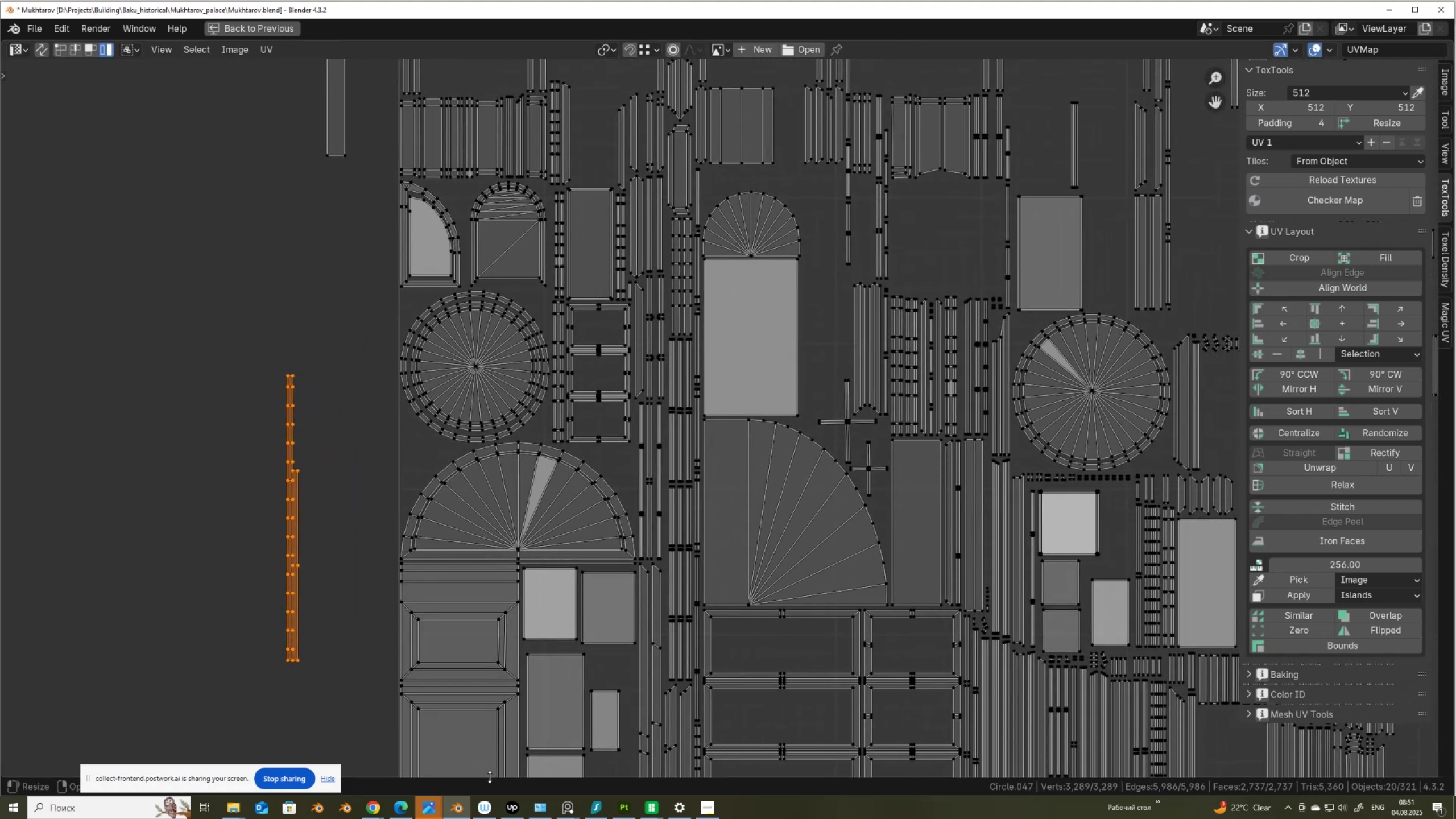 
key(Control+ControlLeft)
 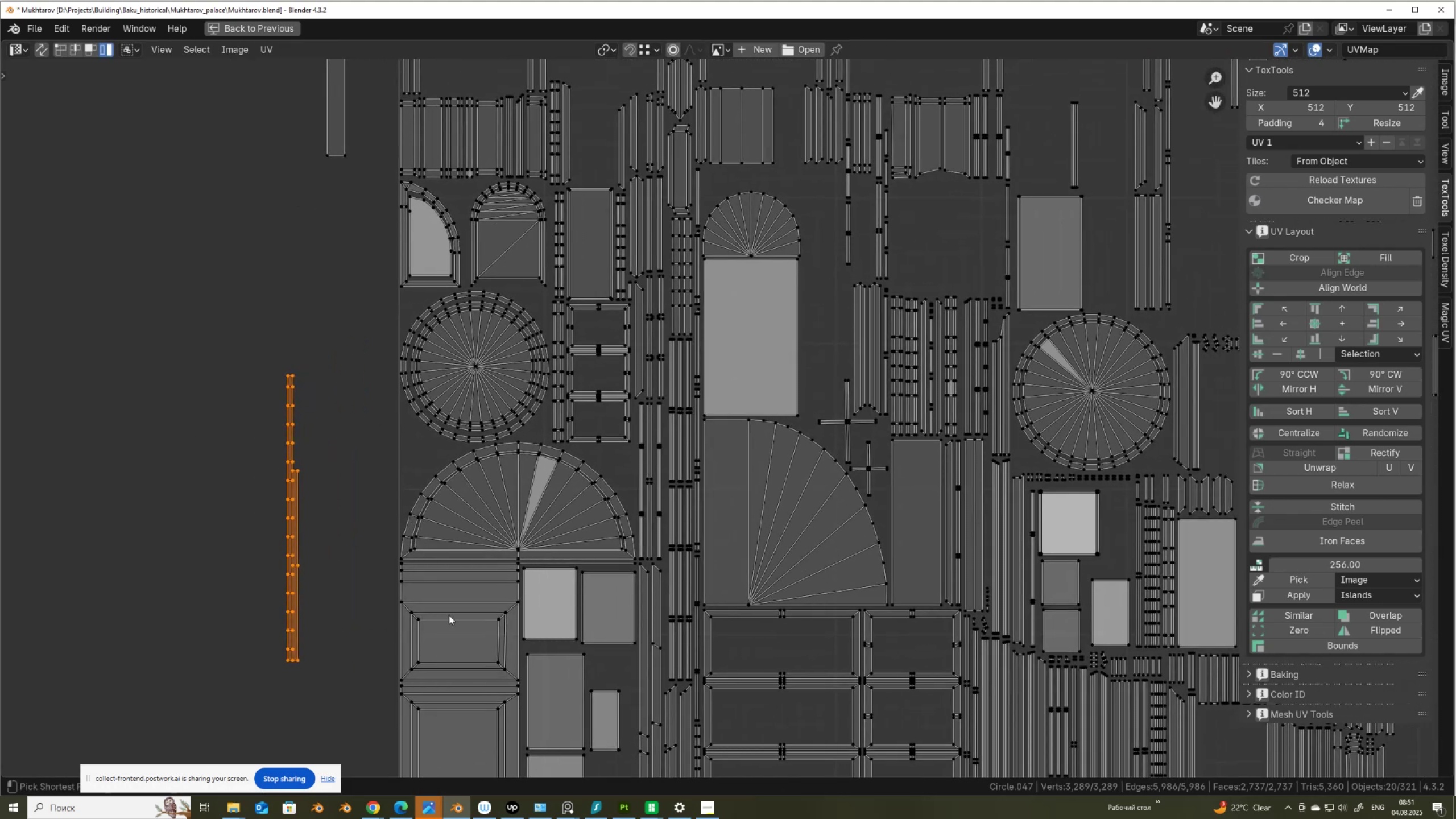 
key(Control+Space)
 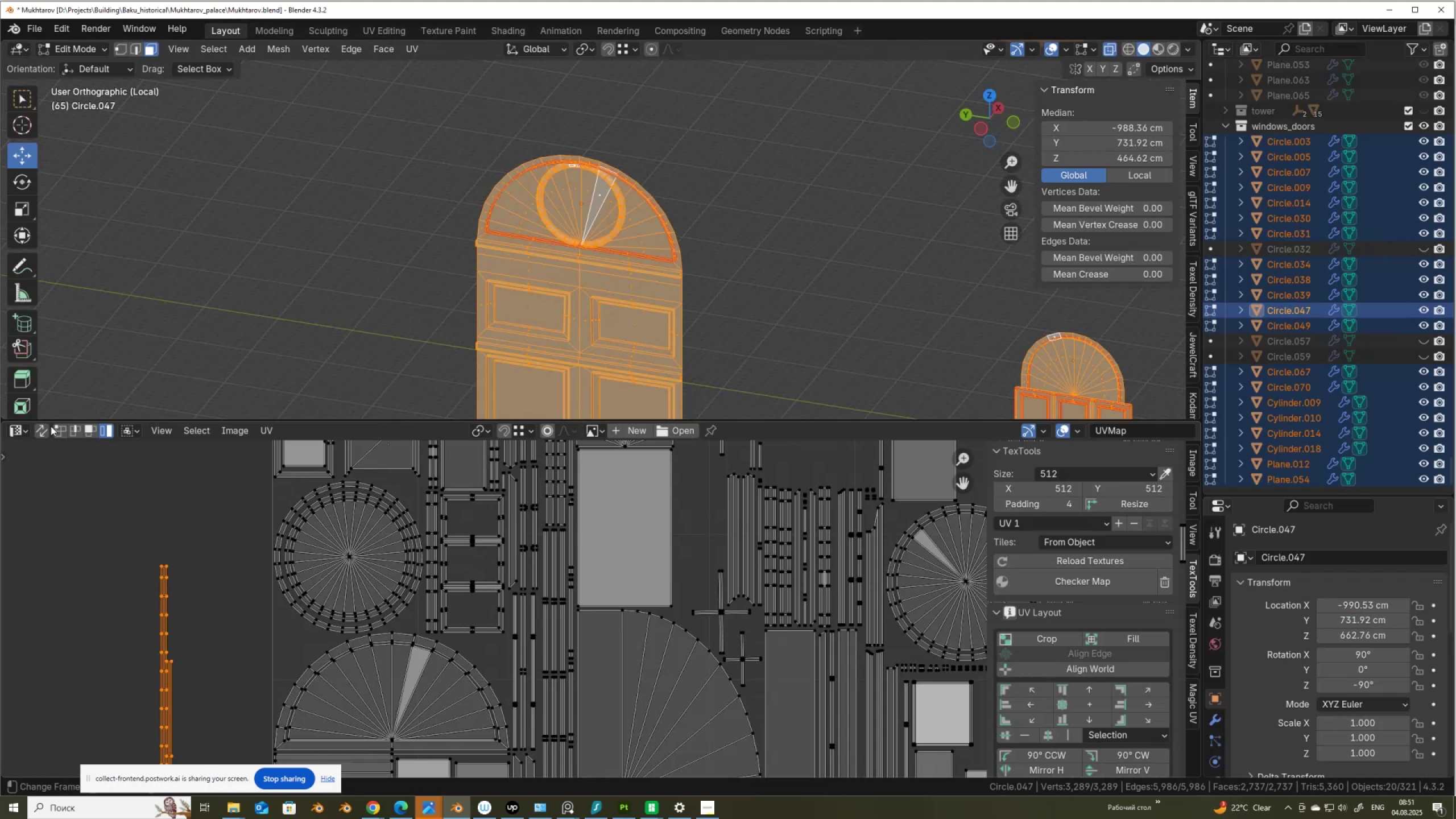 
left_click([44, 431])
 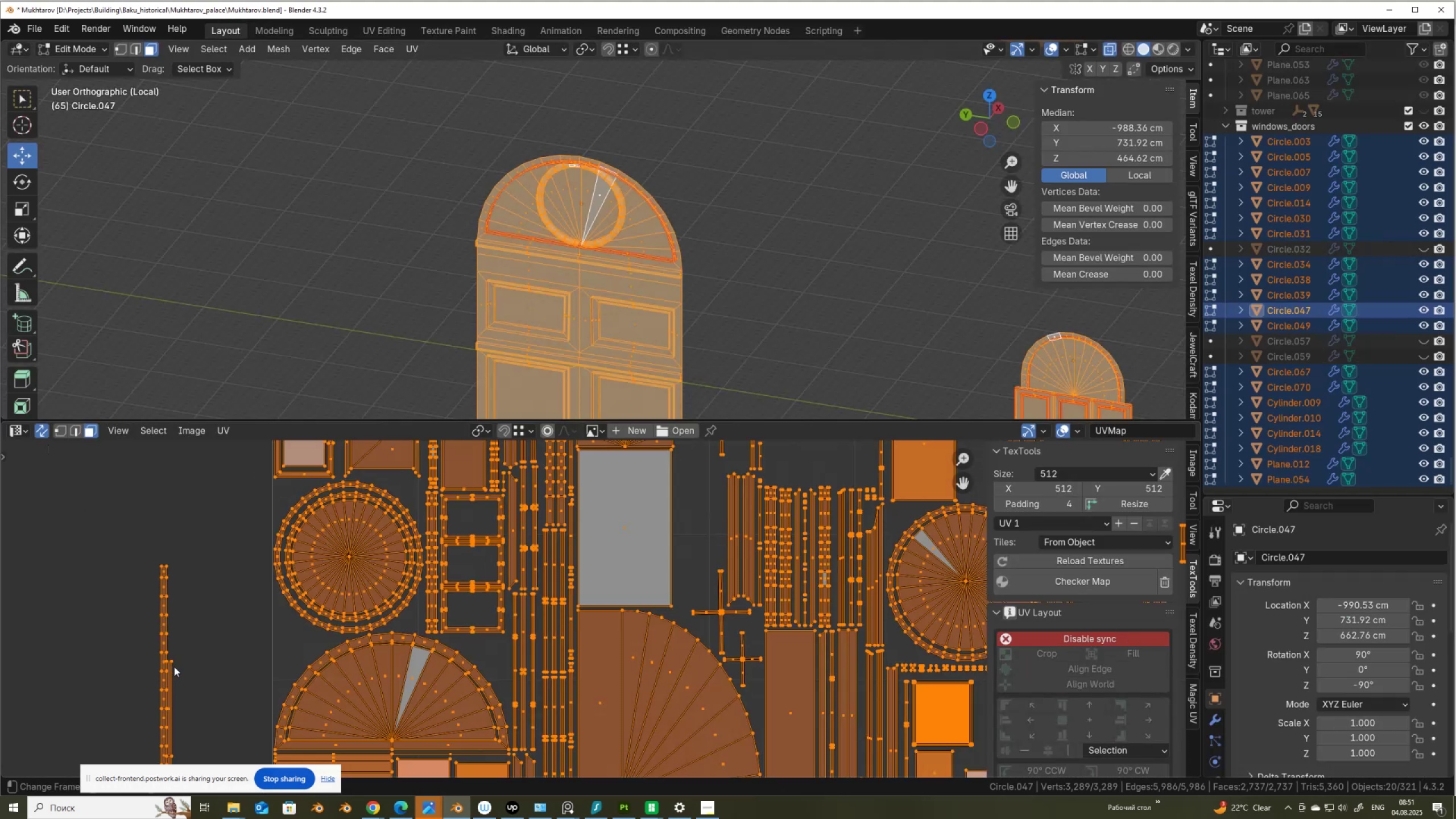 
left_click([175, 665])
 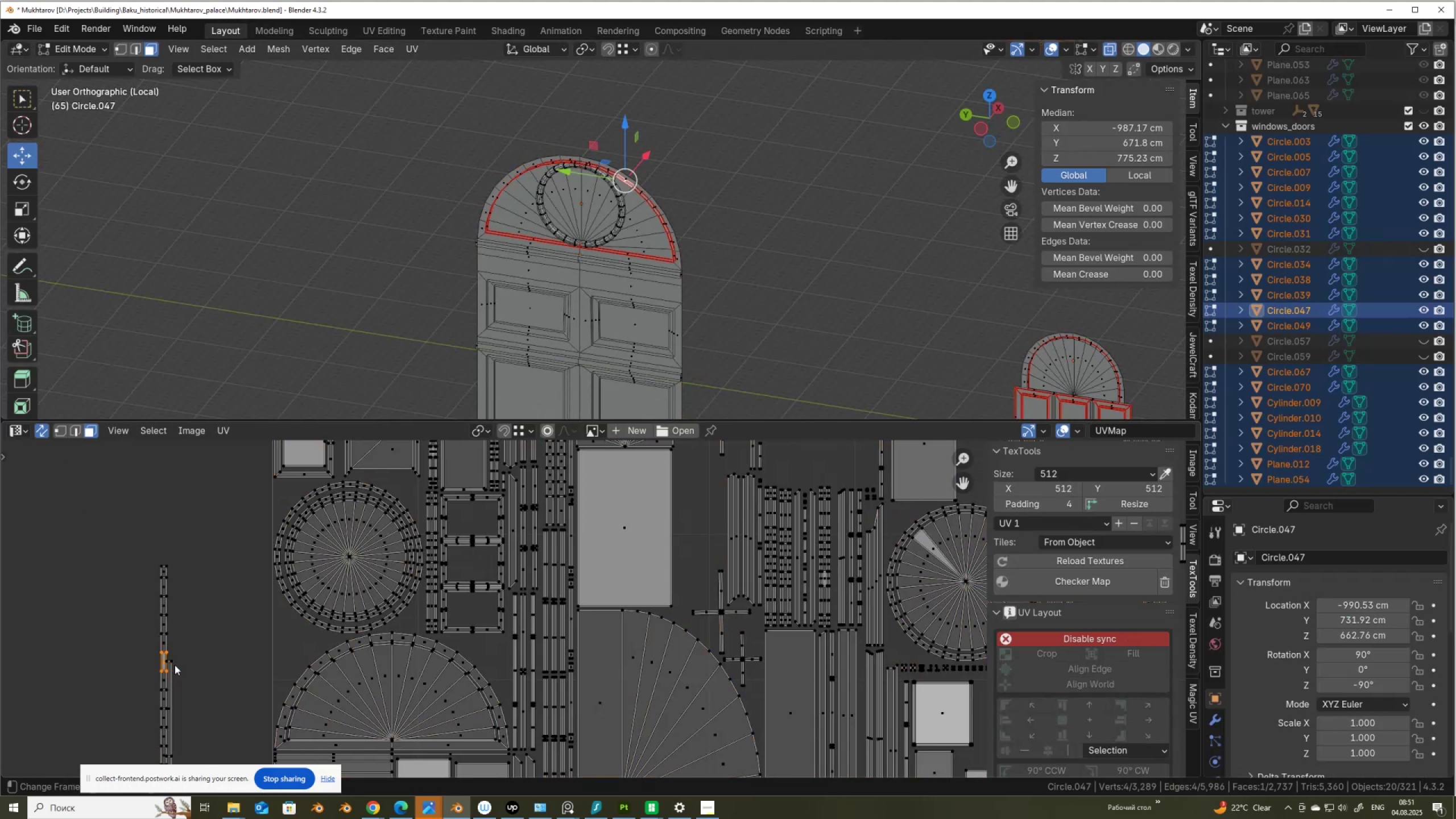 
left_click([175, 665])
 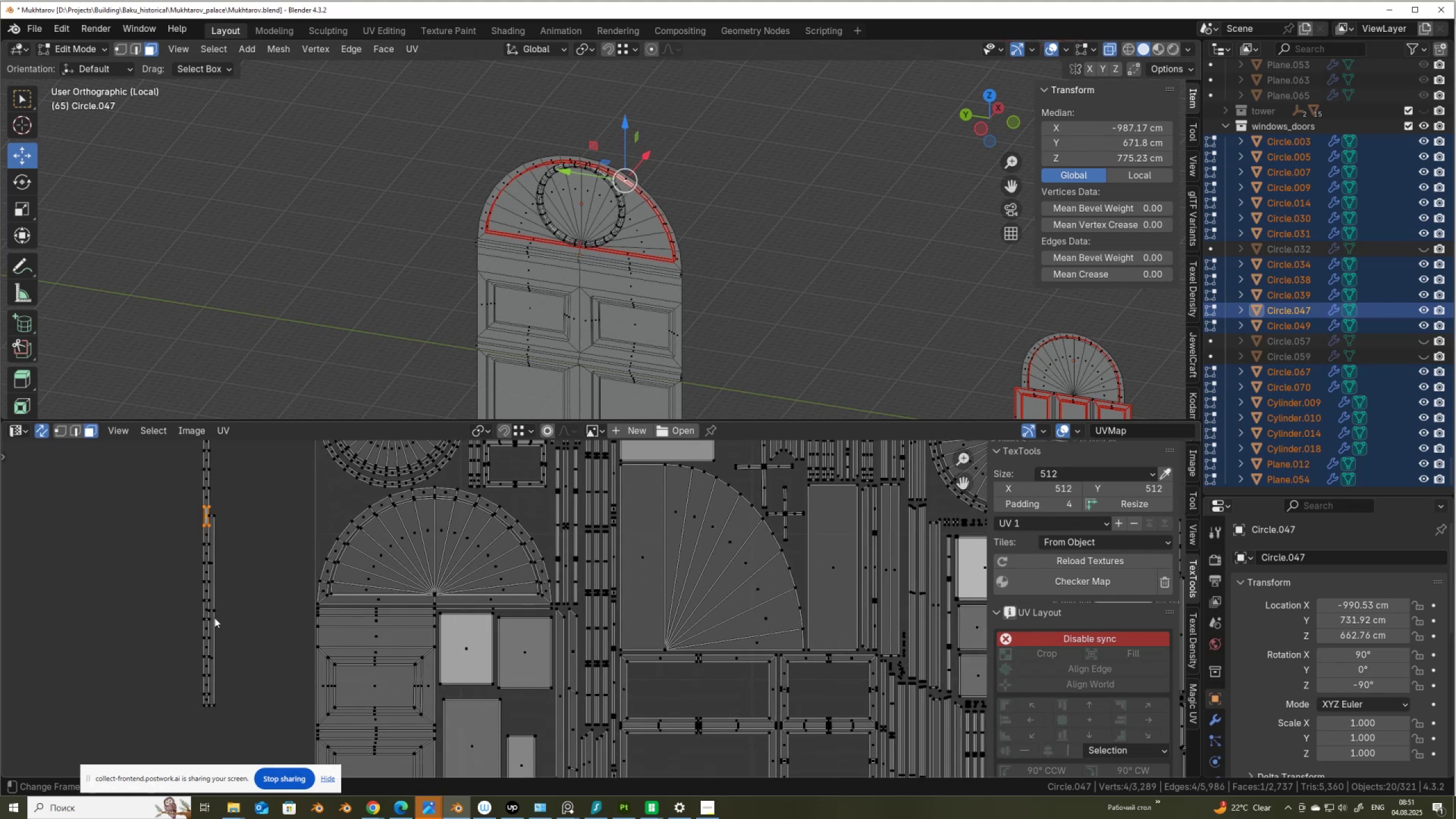 
double_click([213, 608])
 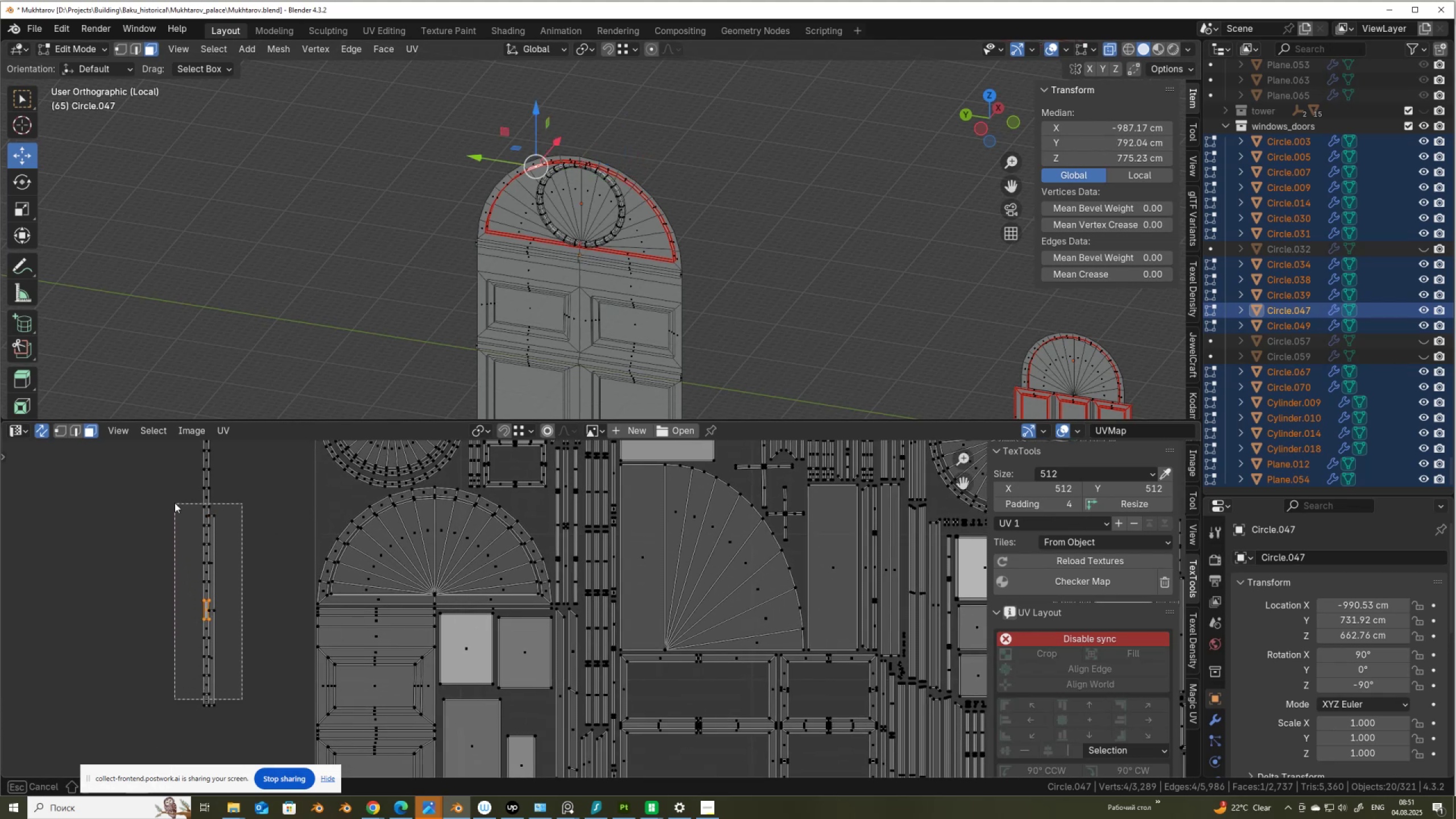 
scroll: coordinate [621, 254], scroll_direction: up, amount: 8.0
 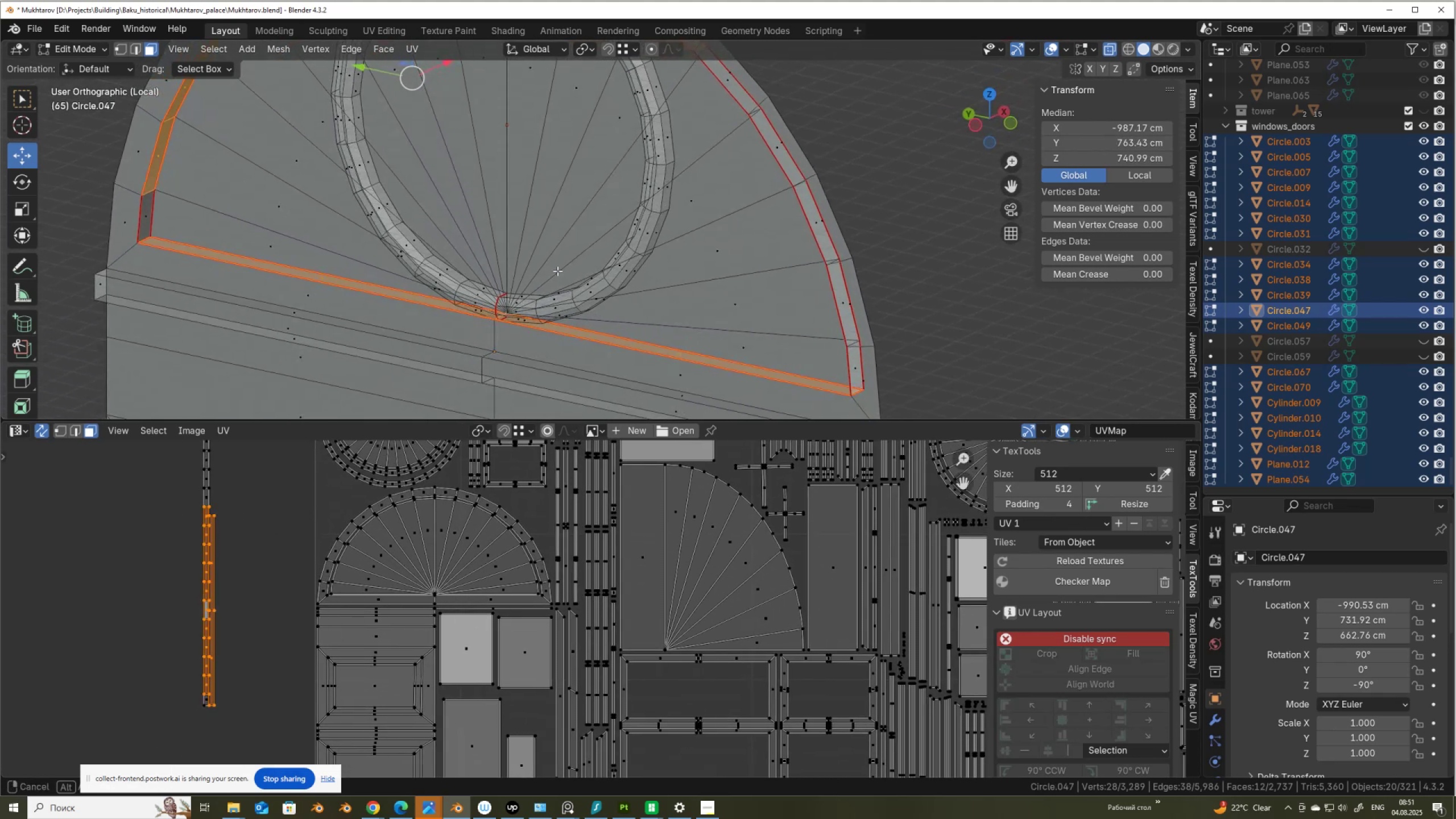 
scroll: coordinate [269, 572], scroll_direction: down, amount: 2.0
 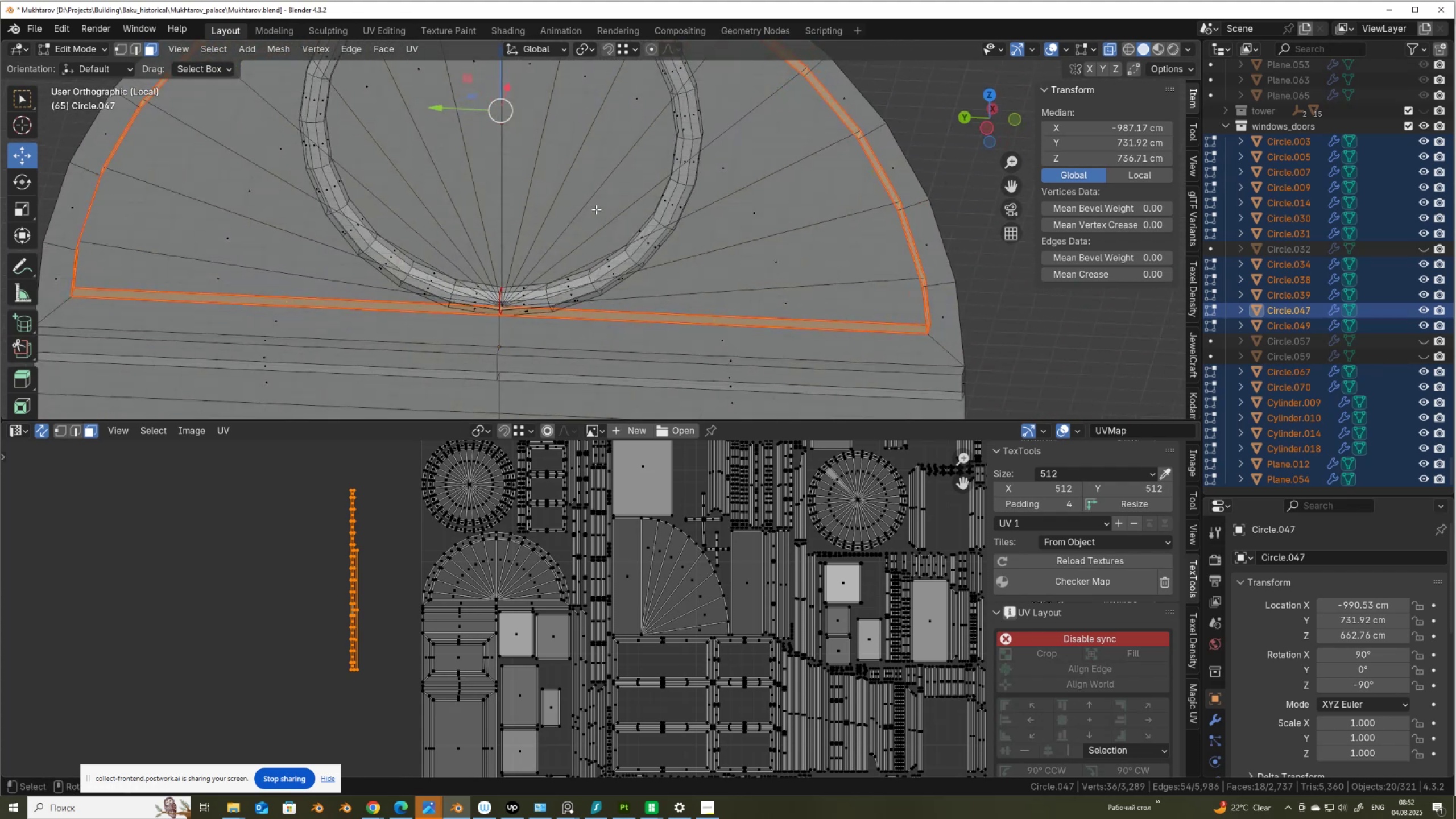 
wait(6.47)
 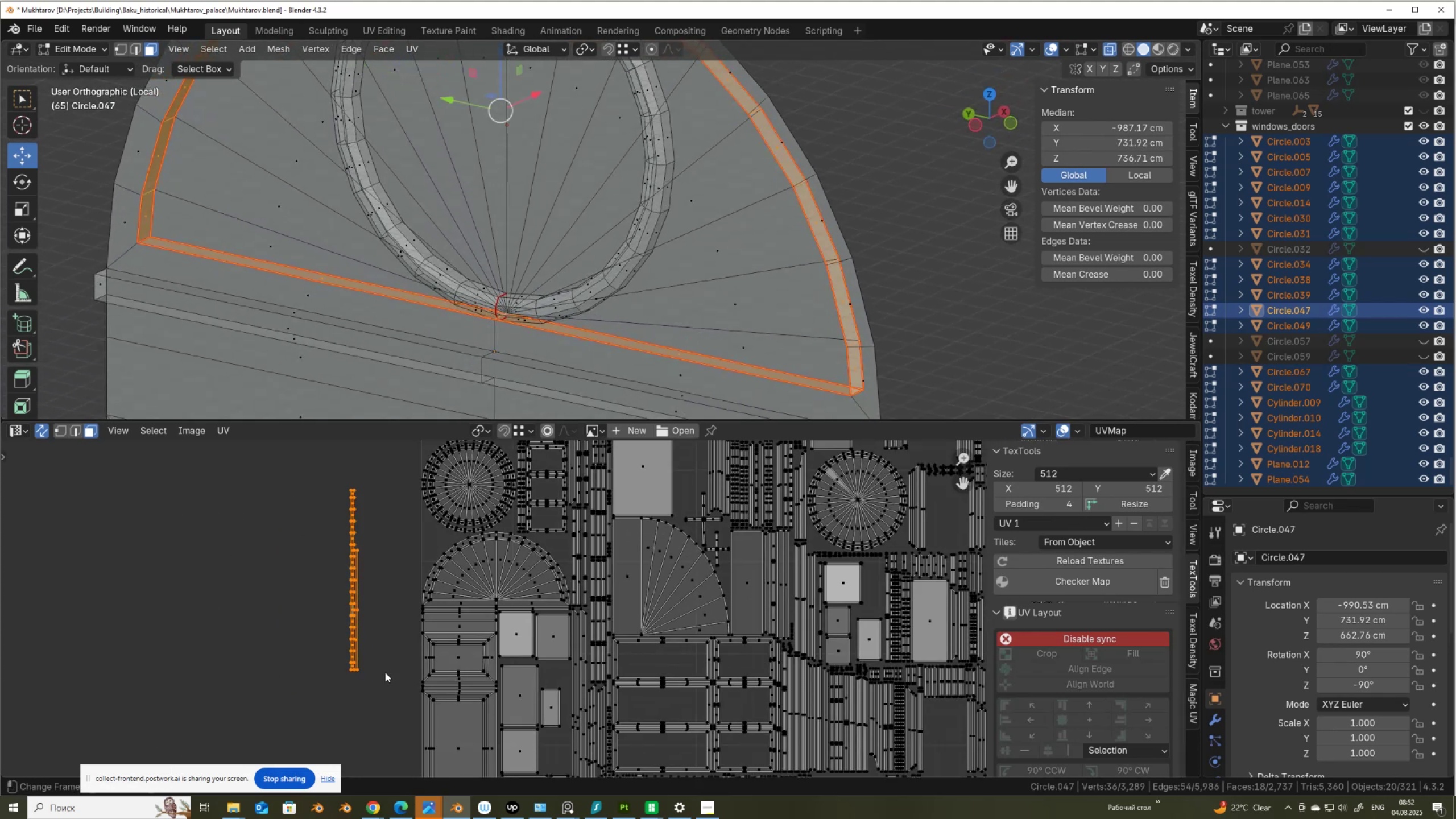 
key(M)
 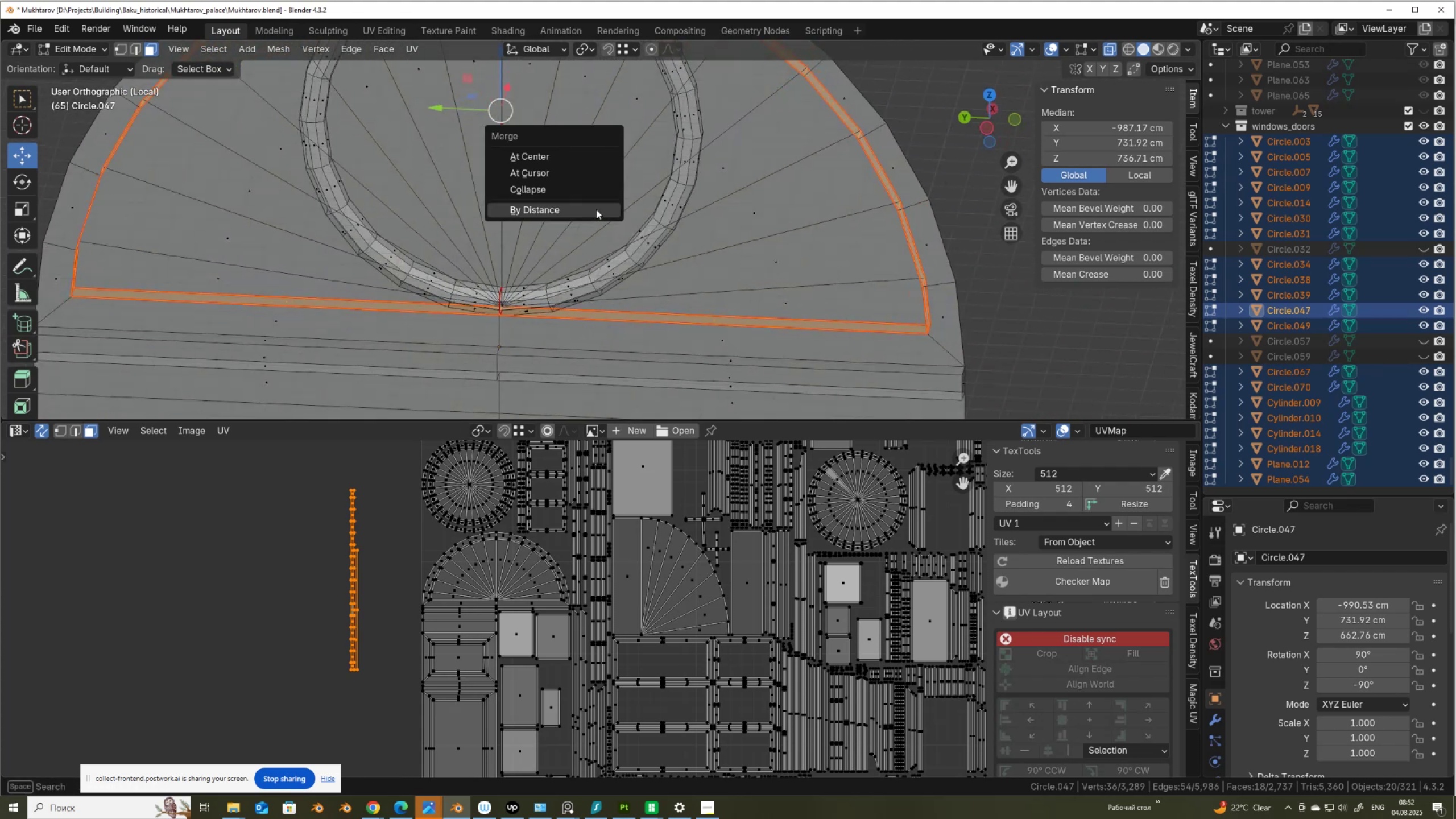 
left_click([596, 209])
 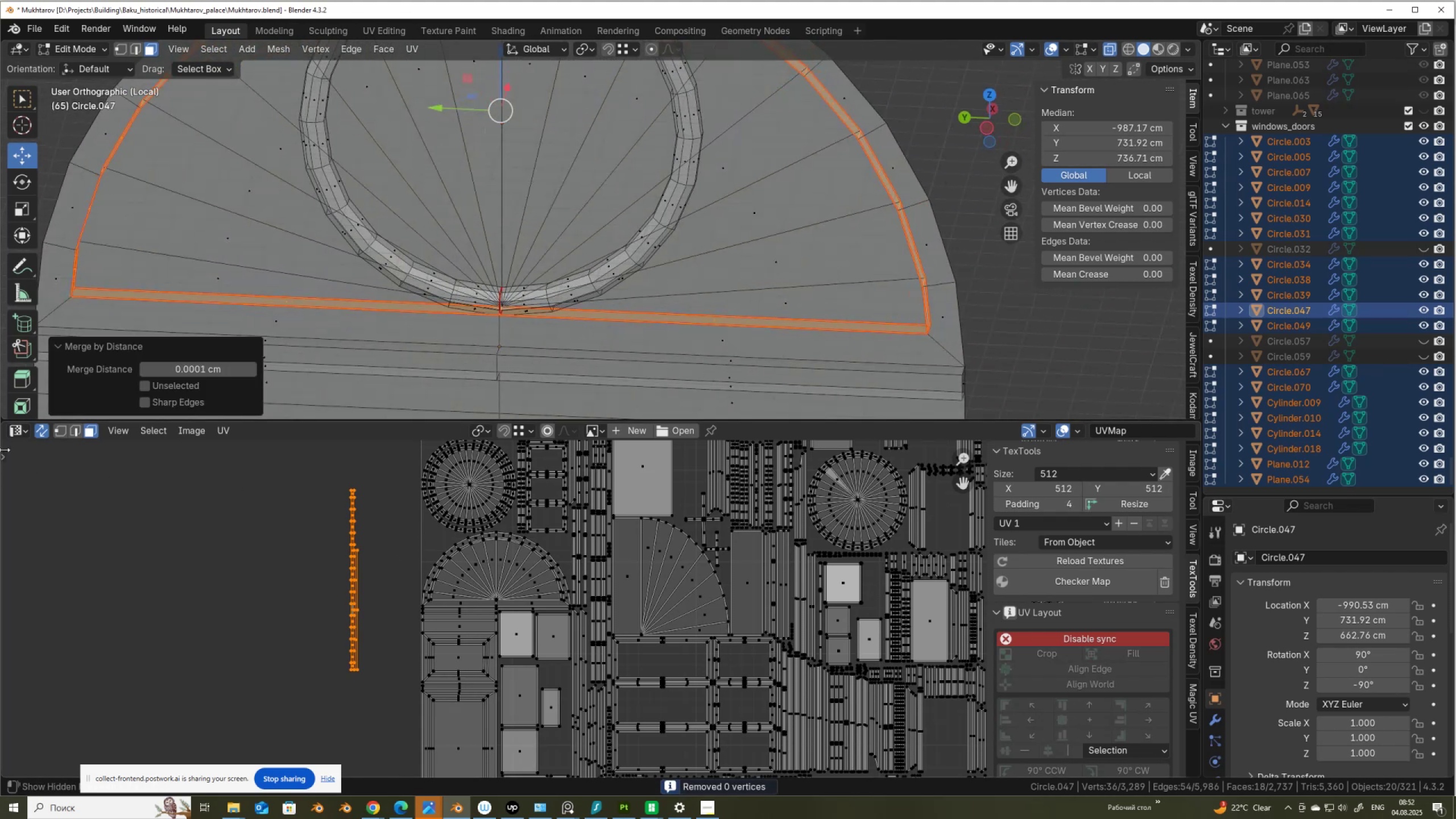 
left_click([62, 430])
 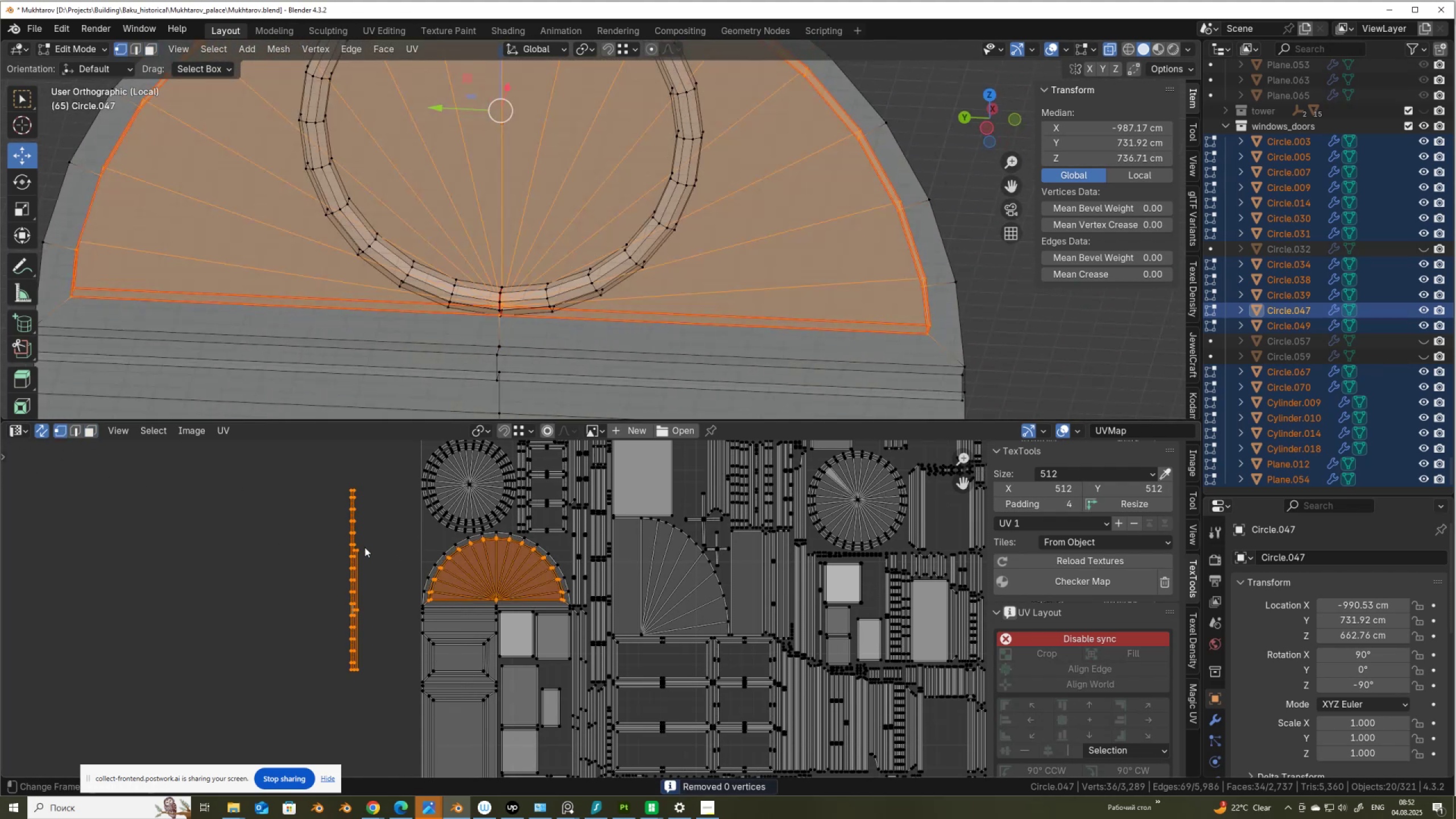 
left_click([364, 547])
 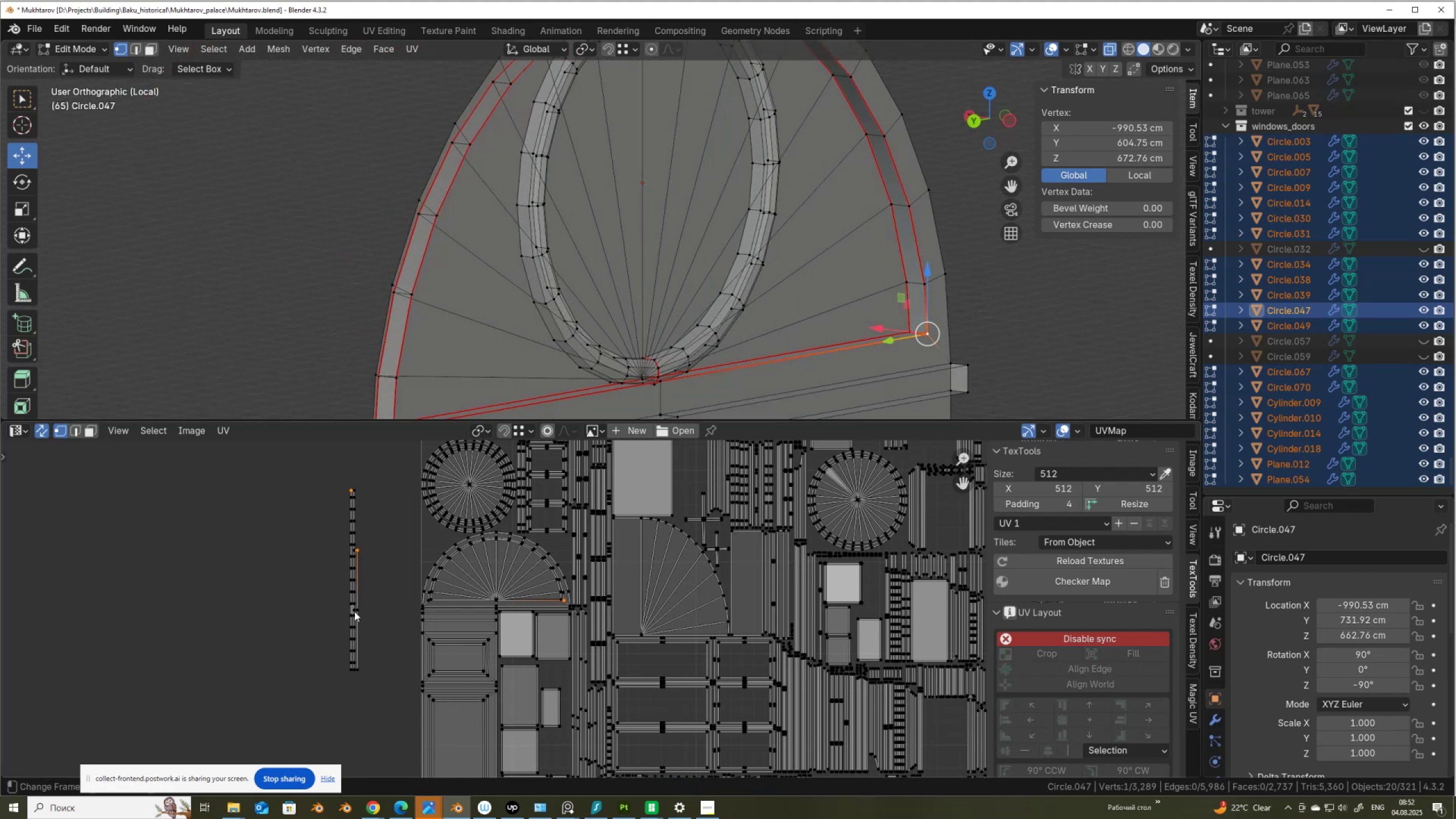 
wait(6.82)
 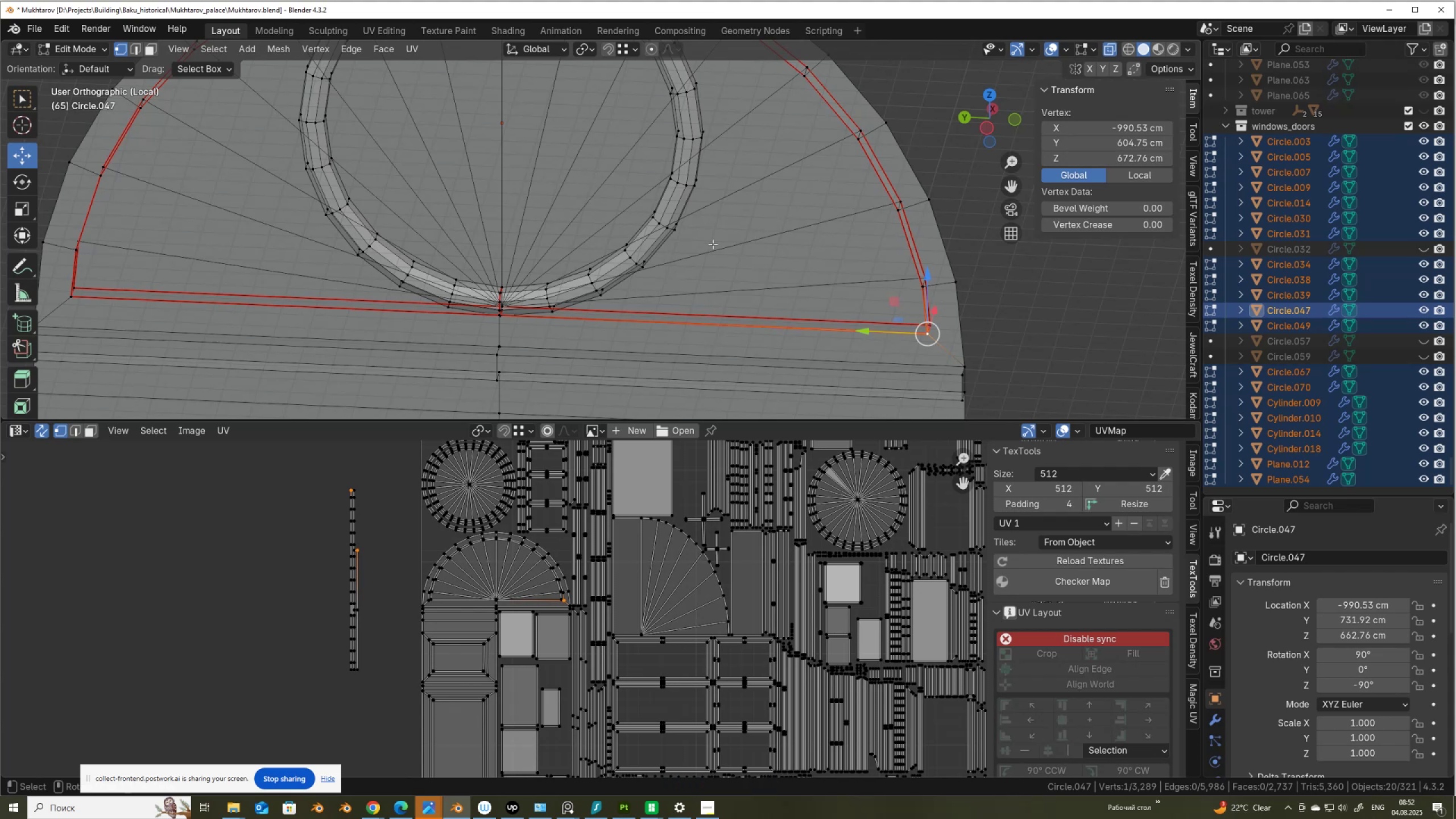 
scroll: coordinate [450, 552], scroll_direction: up, amount: 5.0
 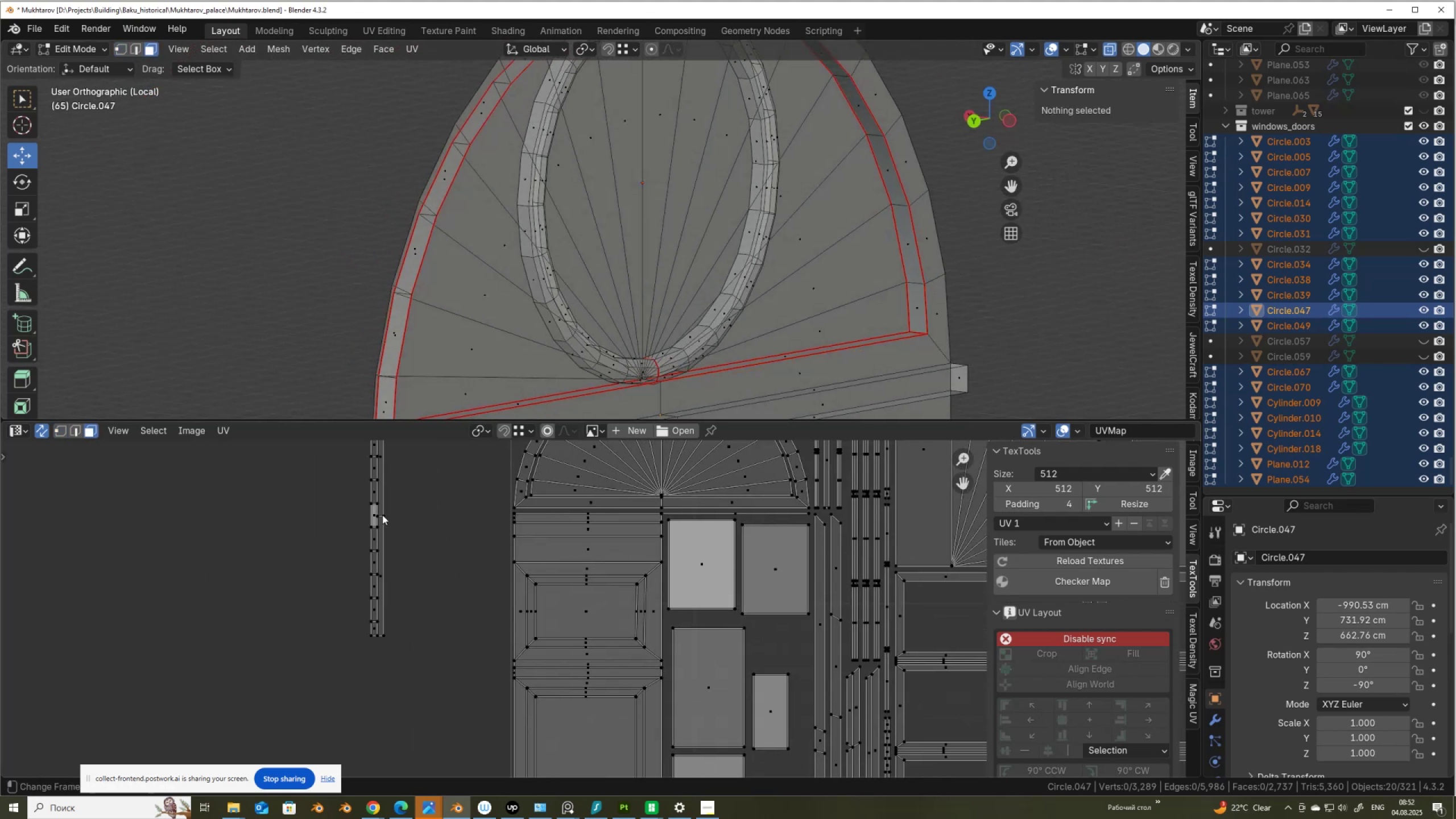 
left_click([382, 515])
 